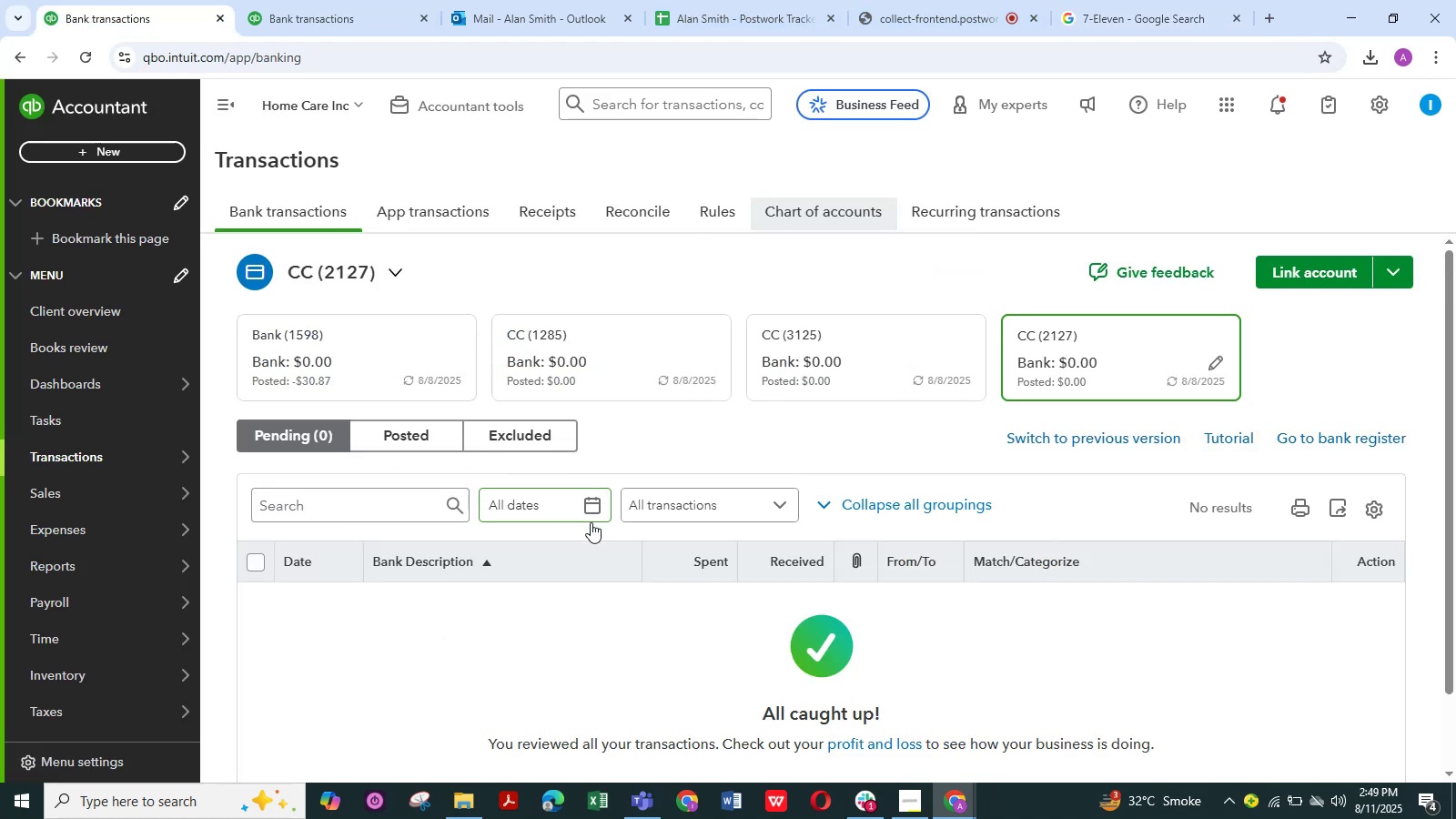 
scroll: coordinate [591, 522], scroll_direction: down, amount: 1.0
 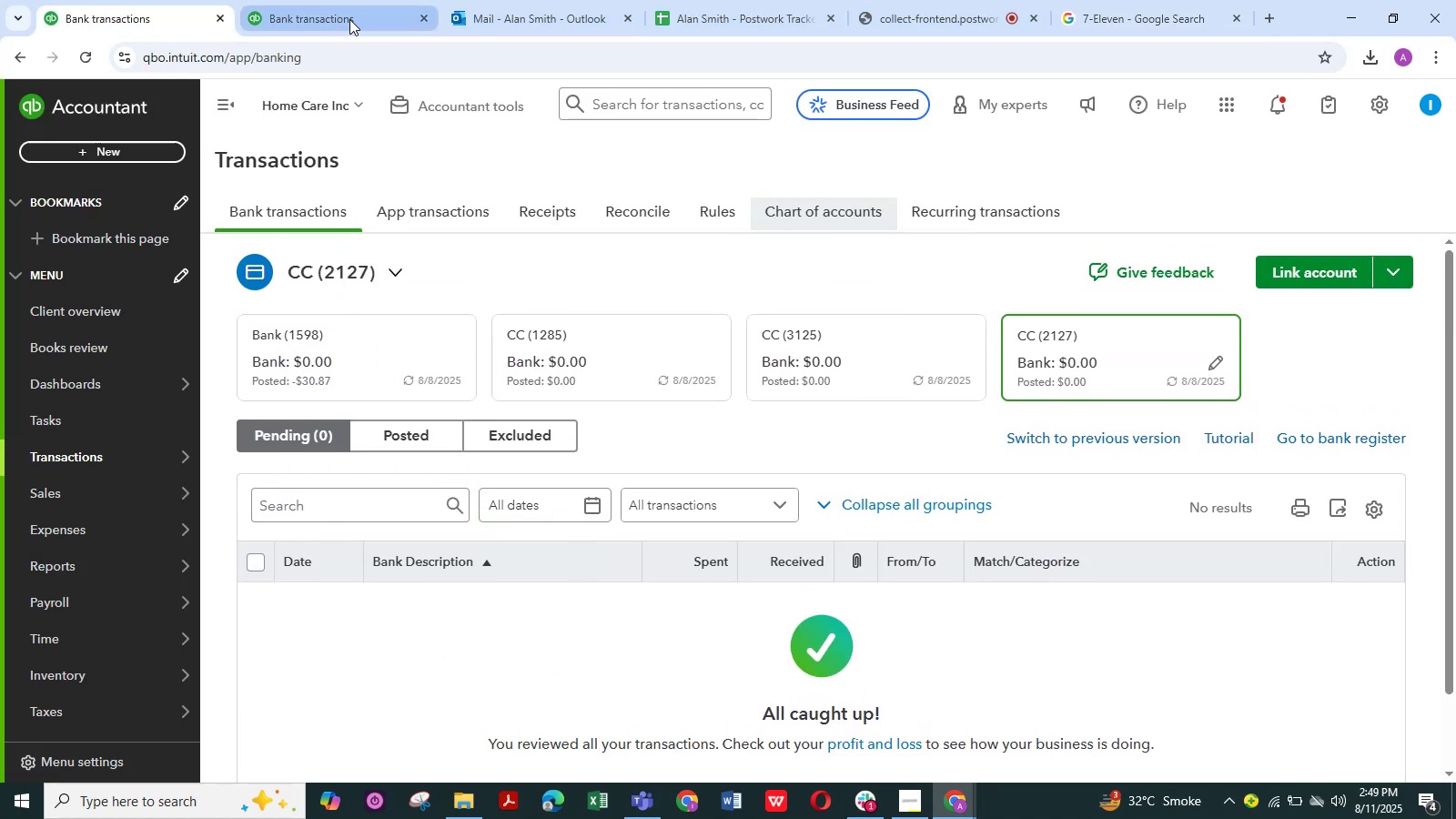 
left_click([357, 15])
 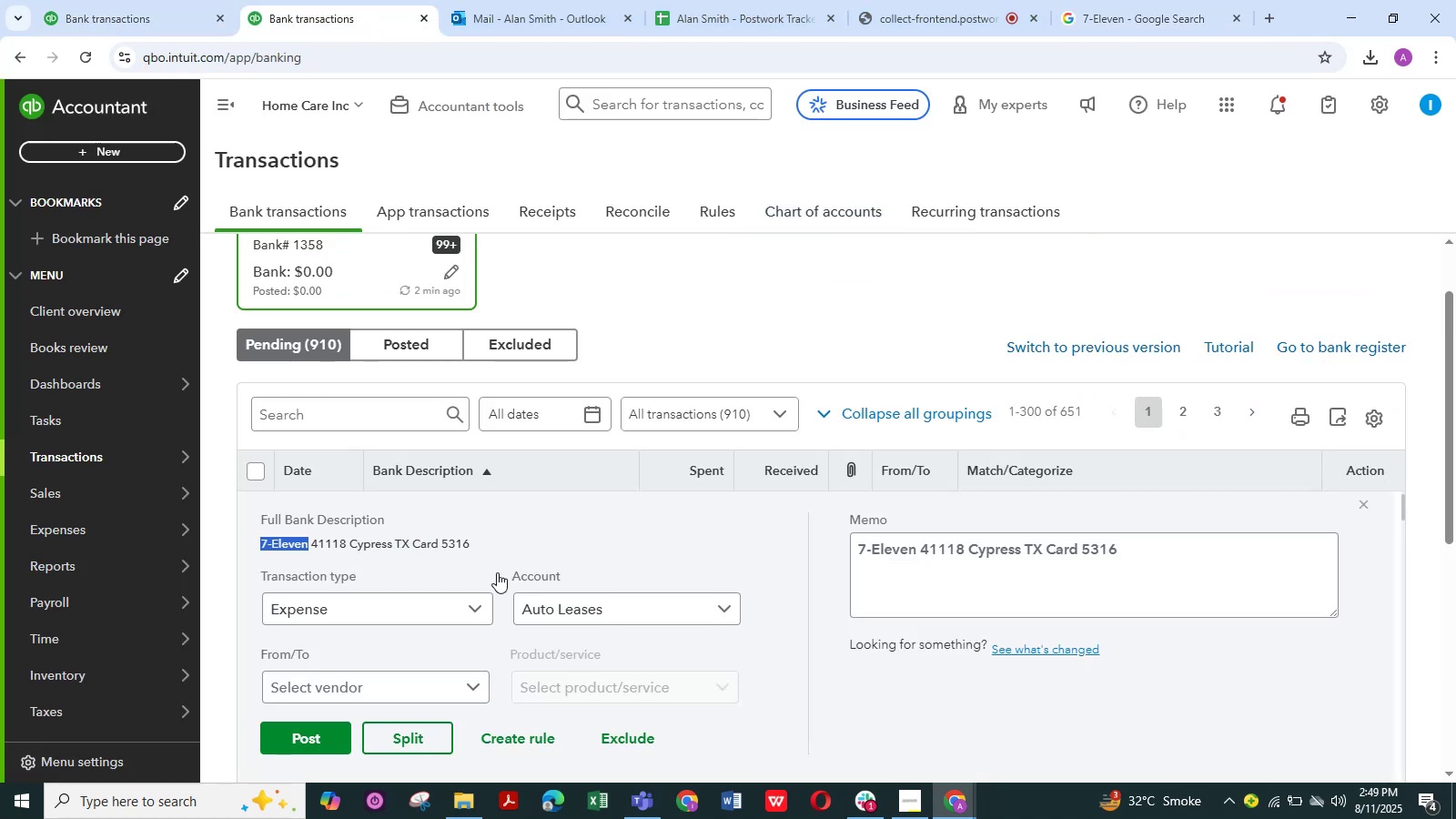 
scroll: coordinate [497, 572], scroll_direction: up, amount: 2.0
 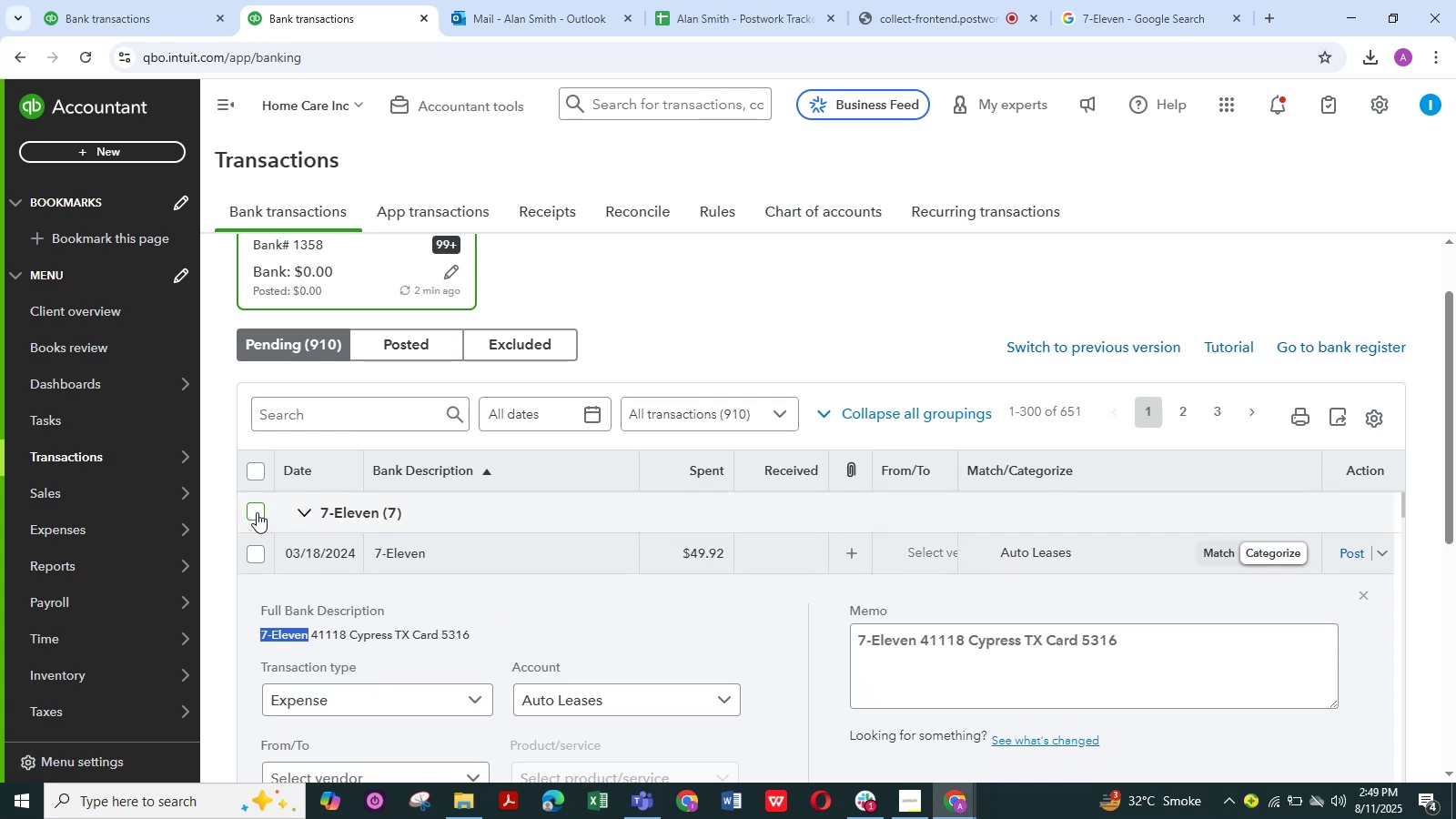 
left_click([257, 512])
 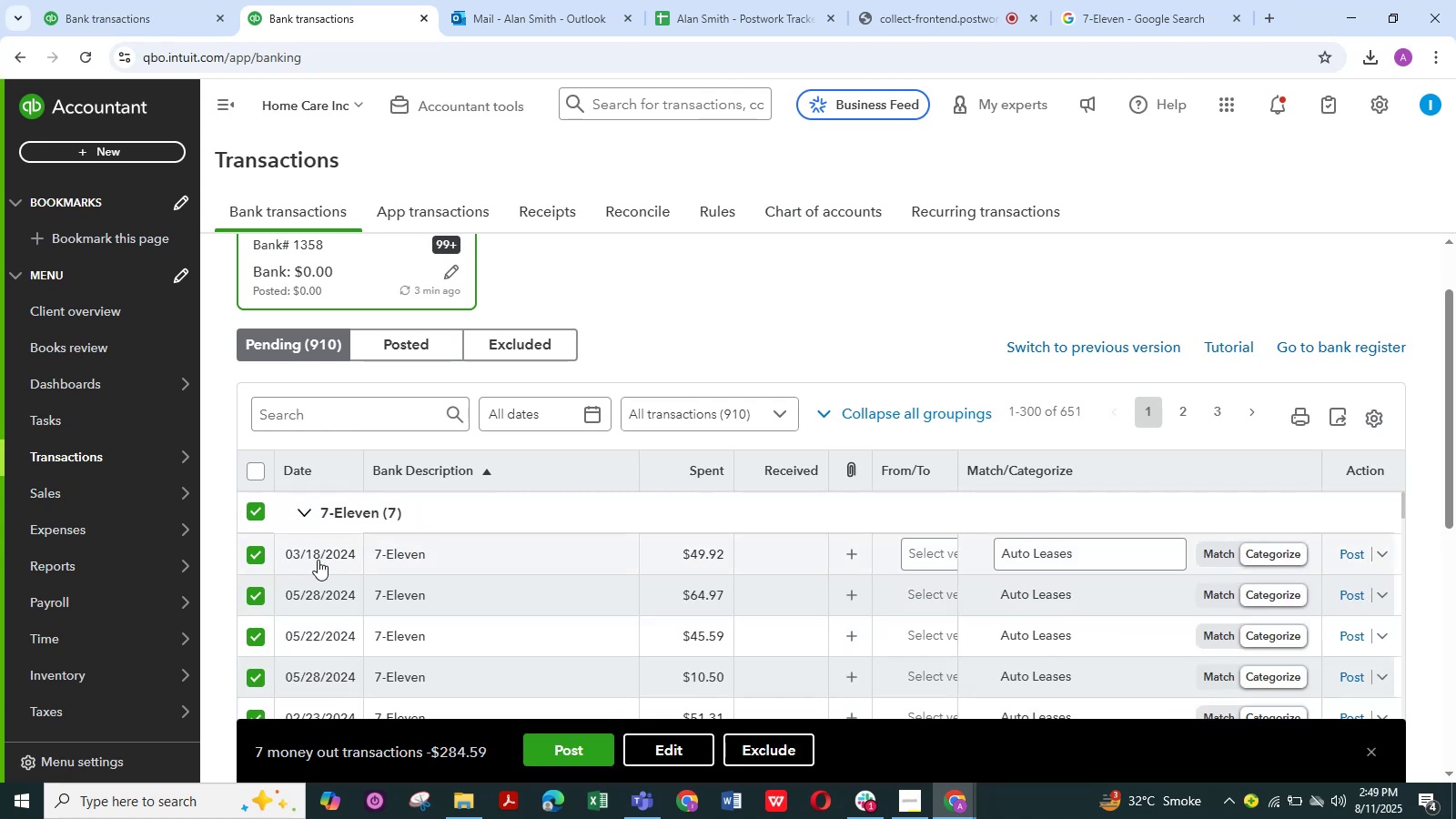 
scroll: coordinate [318, 560], scroll_direction: down, amount: 1.0
 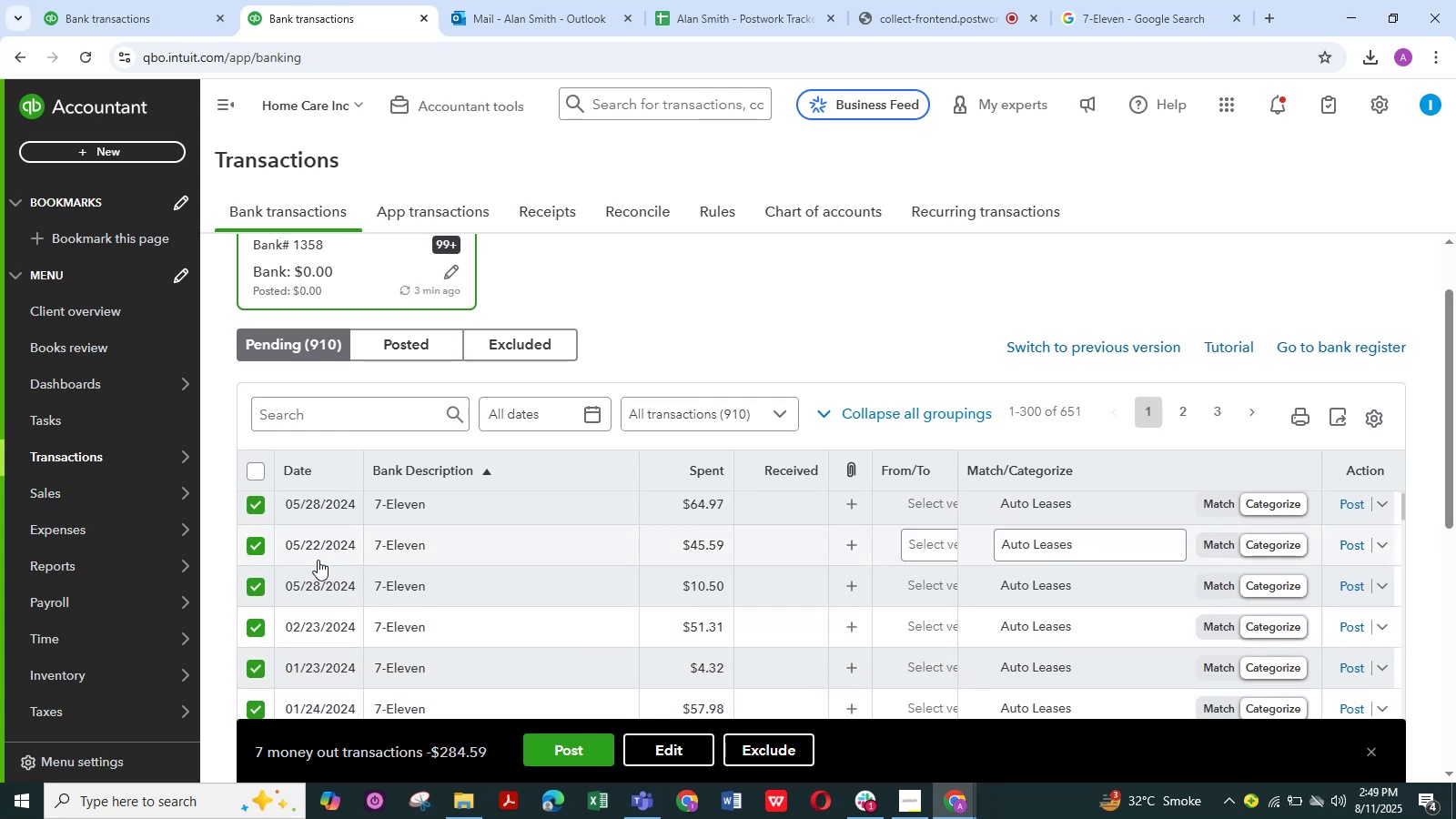 
scroll: coordinate [318, 560], scroll_direction: up, amount: 2.0
 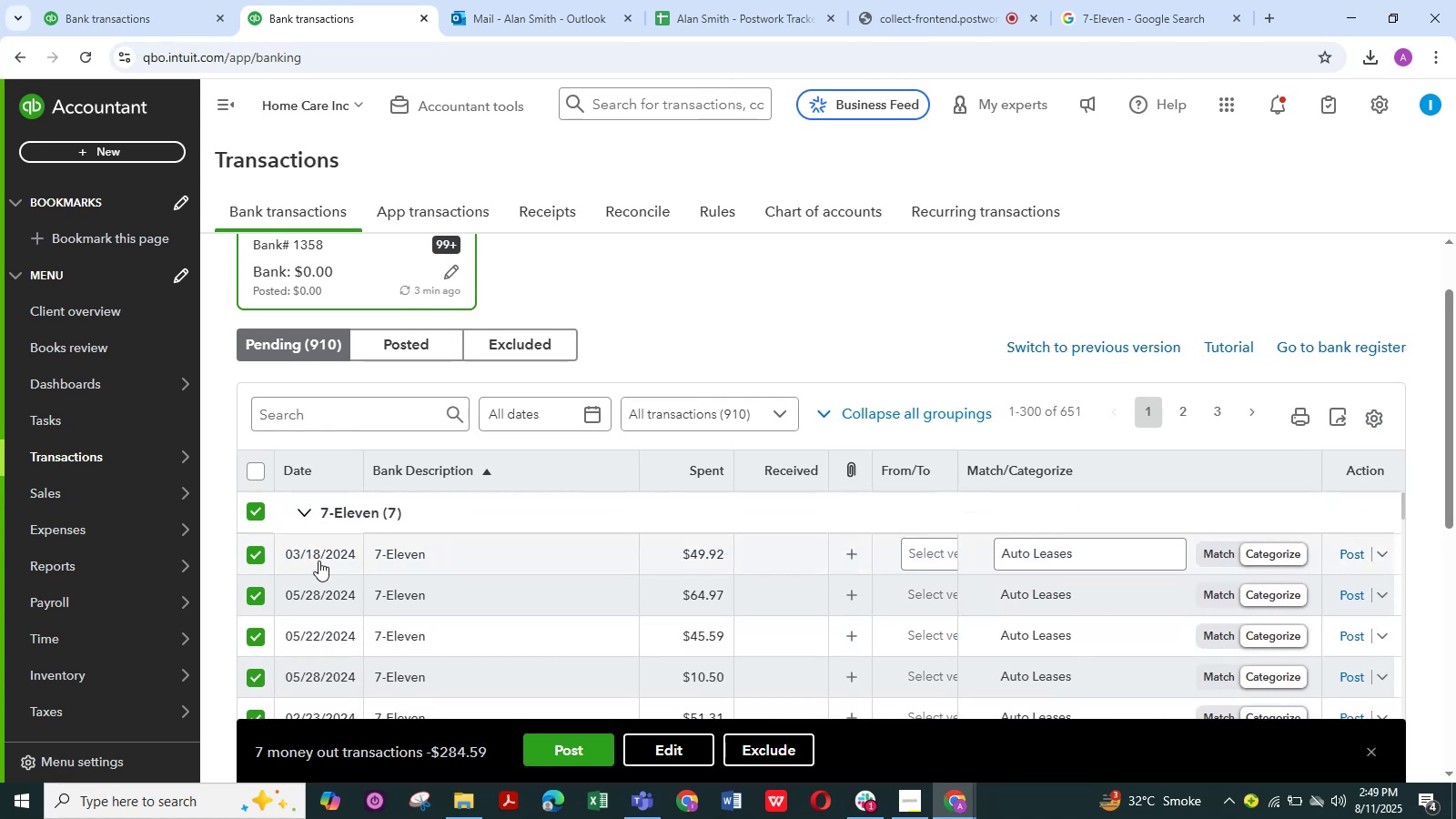 
scroll: coordinate [542, 581], scroll_direction: down, amount: 2.0
 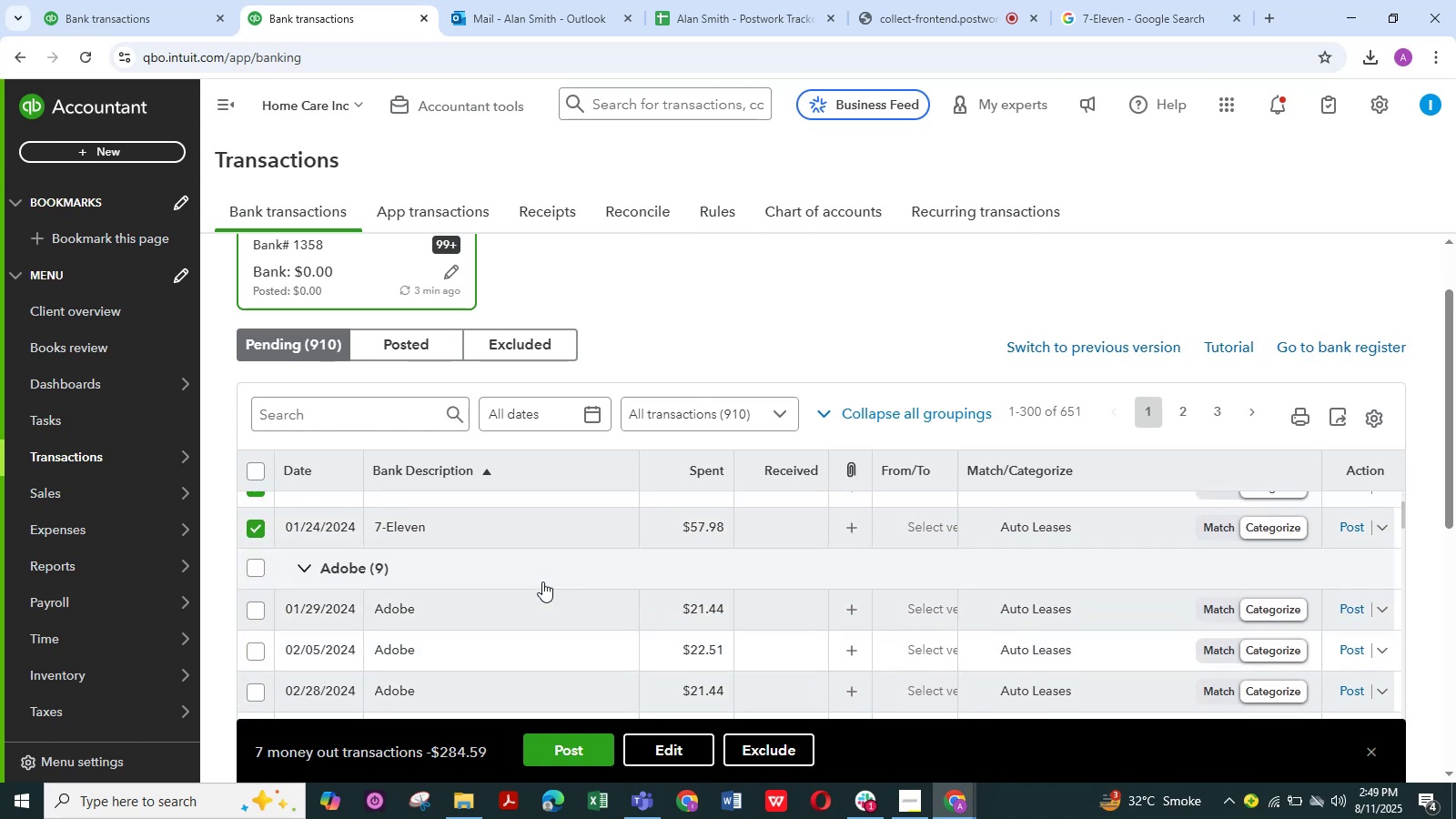 
scroll: coordinate [542, 581], scroll_direction: up, amount: 2.0
 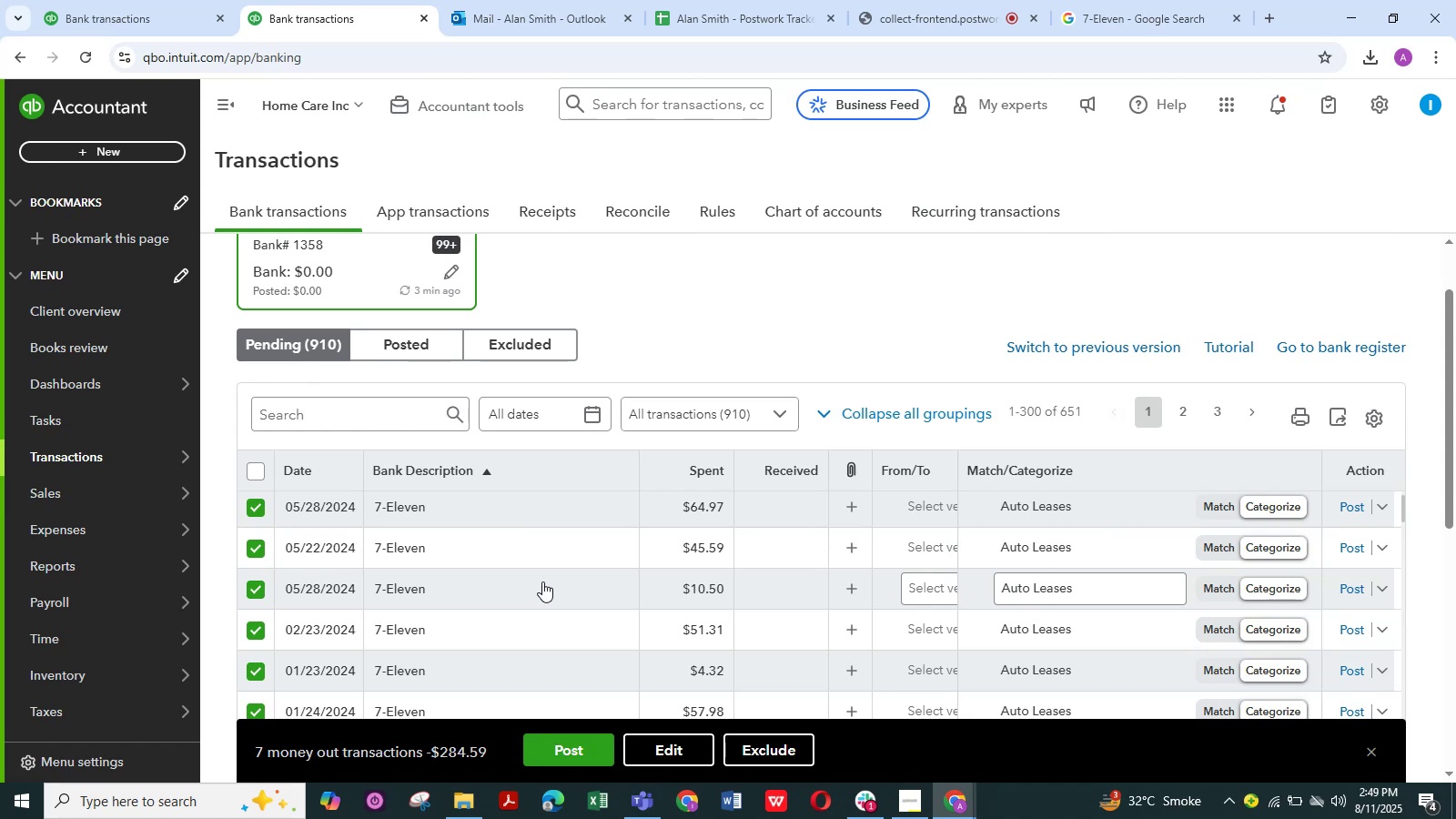 
wait(19.6)
 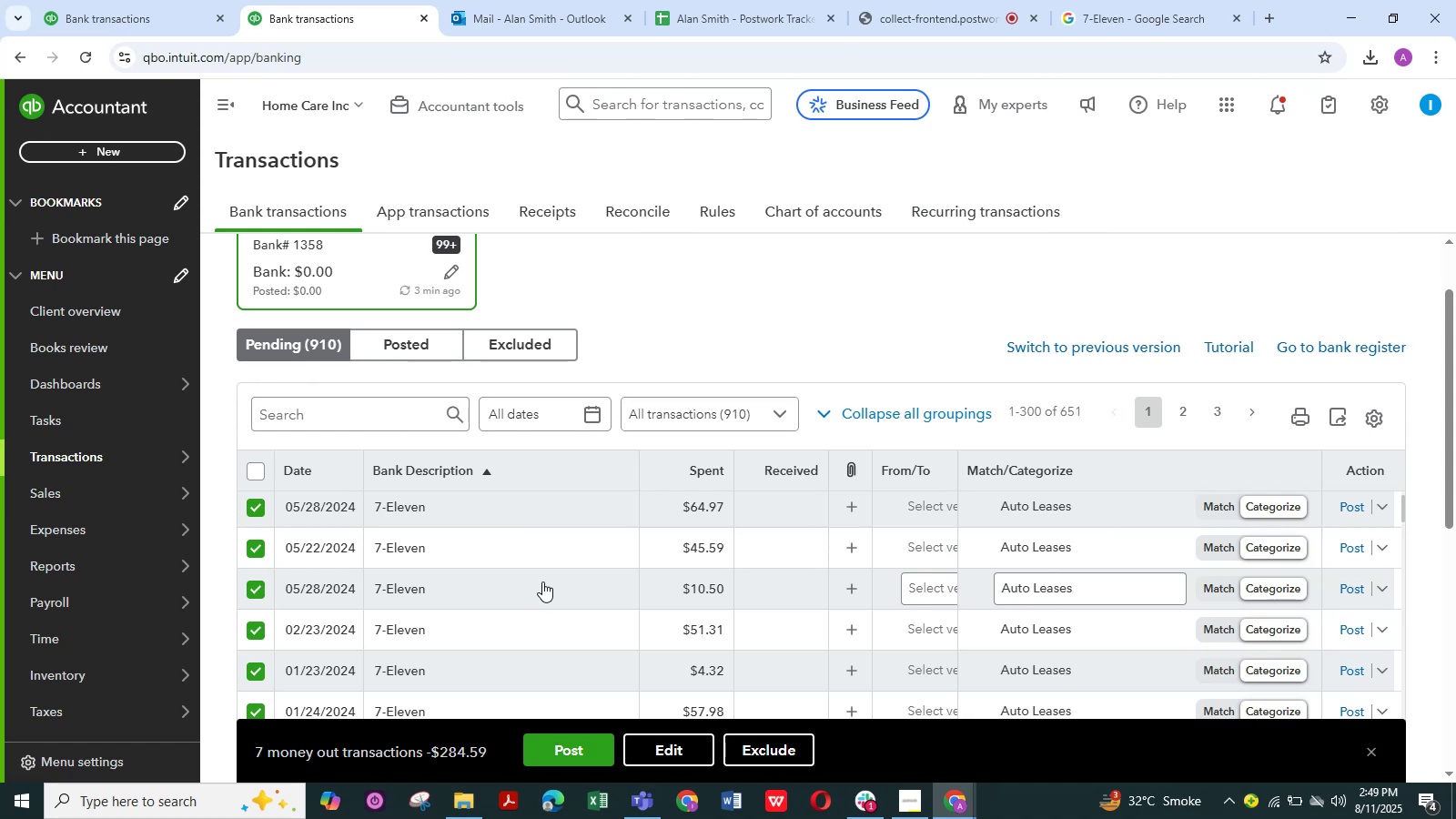 
left_click([662, 747])
 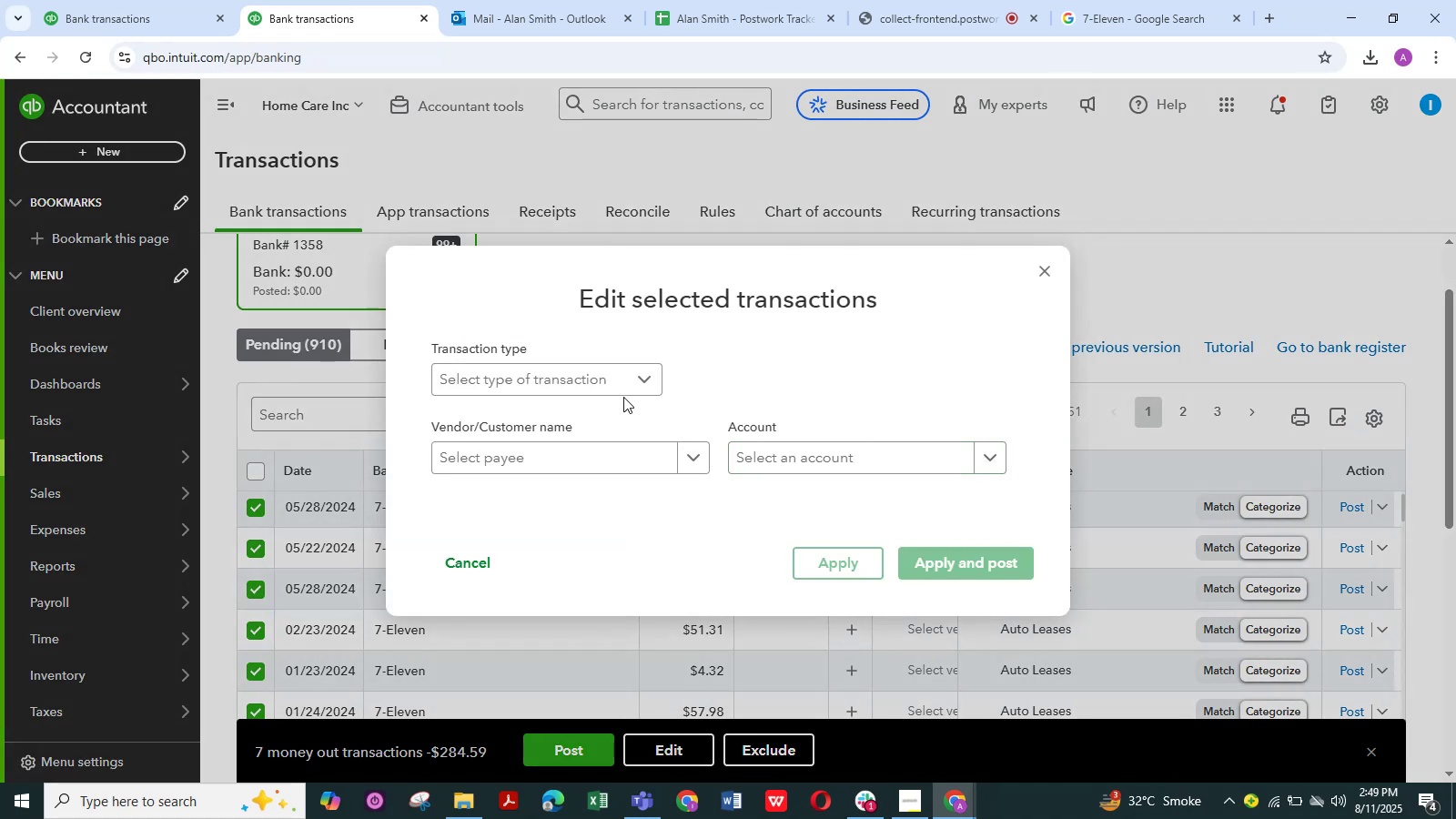 
left_click([643, 374])
 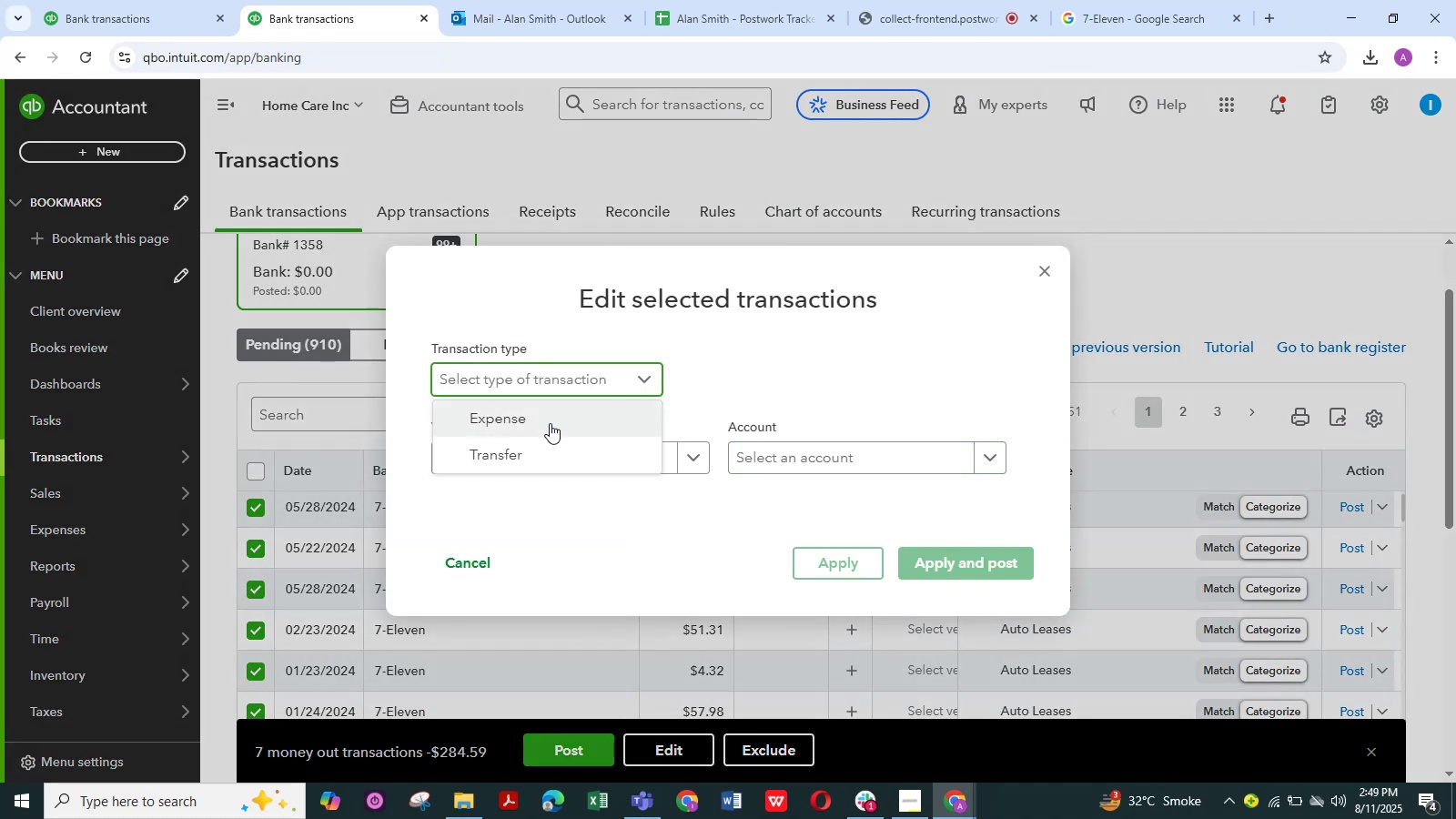 
left_click([549, 423])
 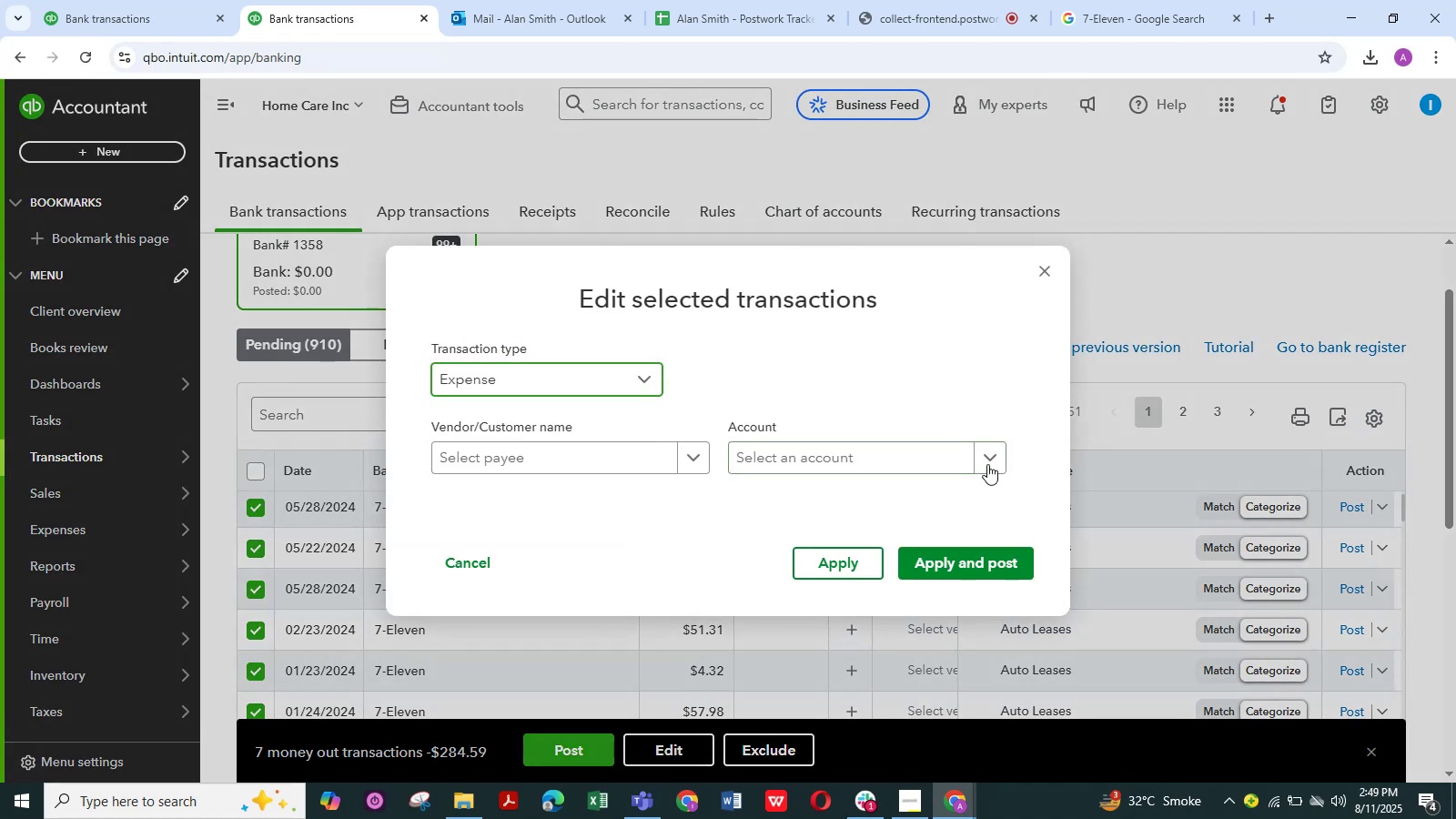 
left_click([990, 458])
 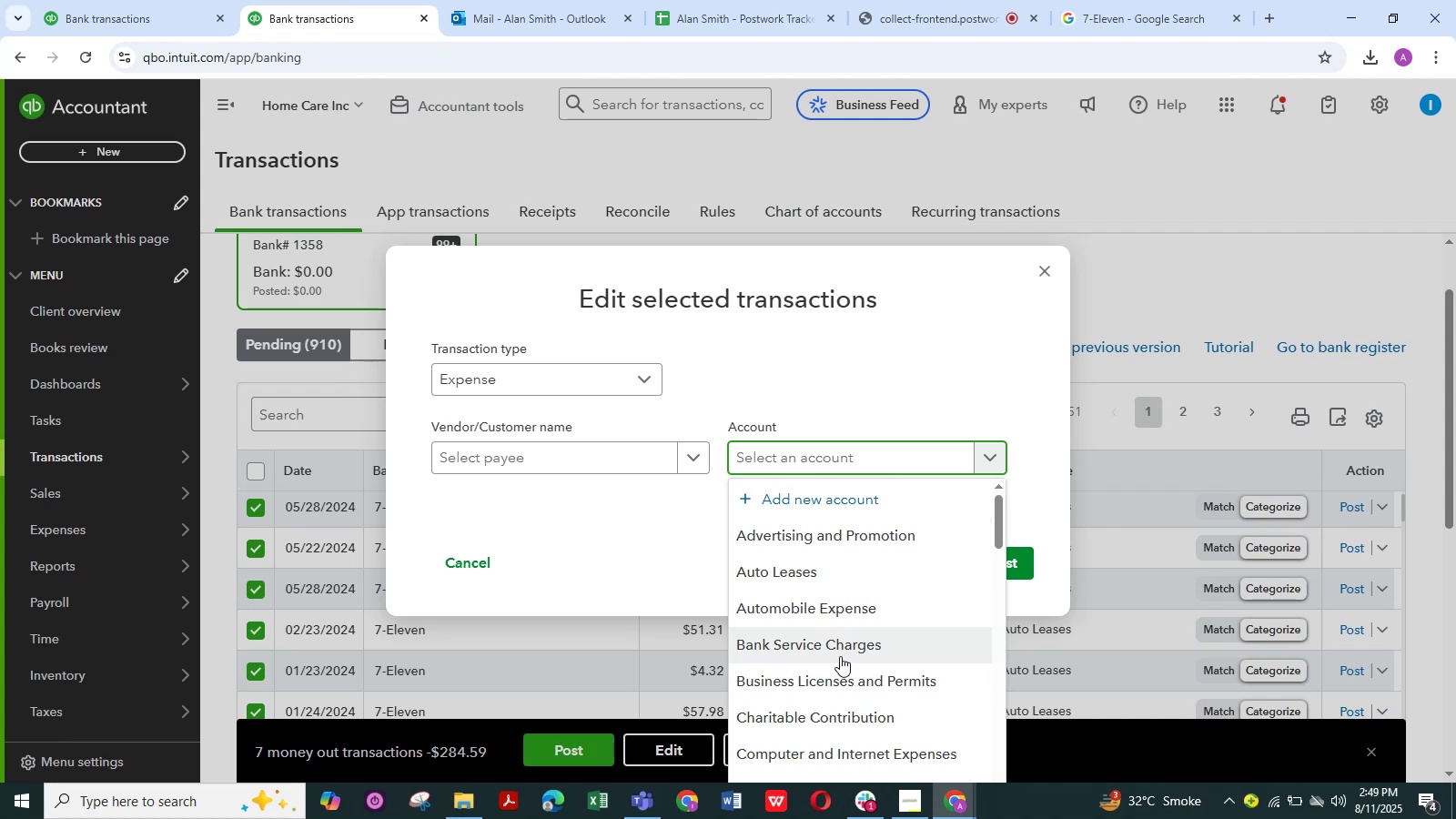 
wait(5.59)
 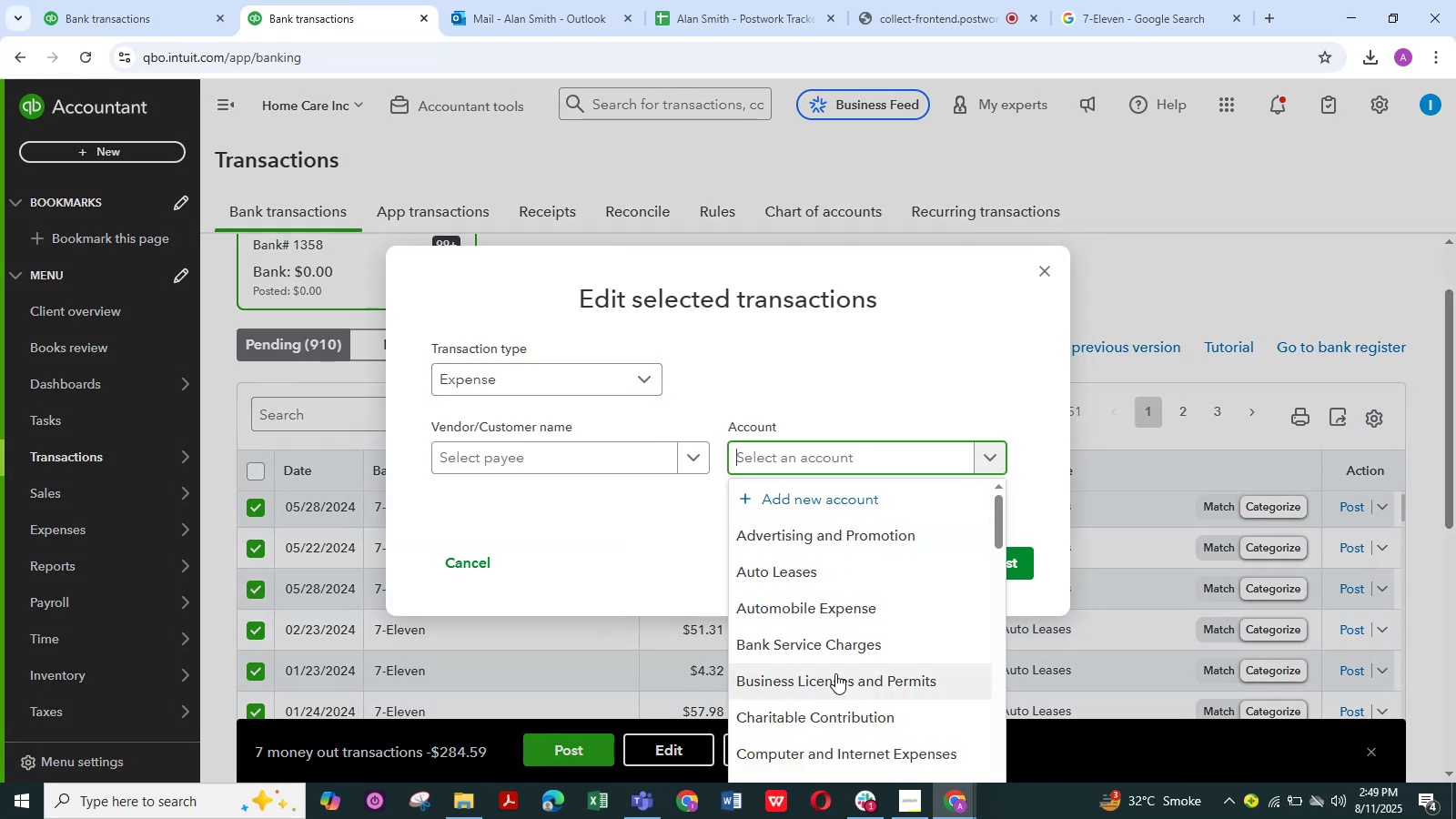 
left_click([846, 609])
 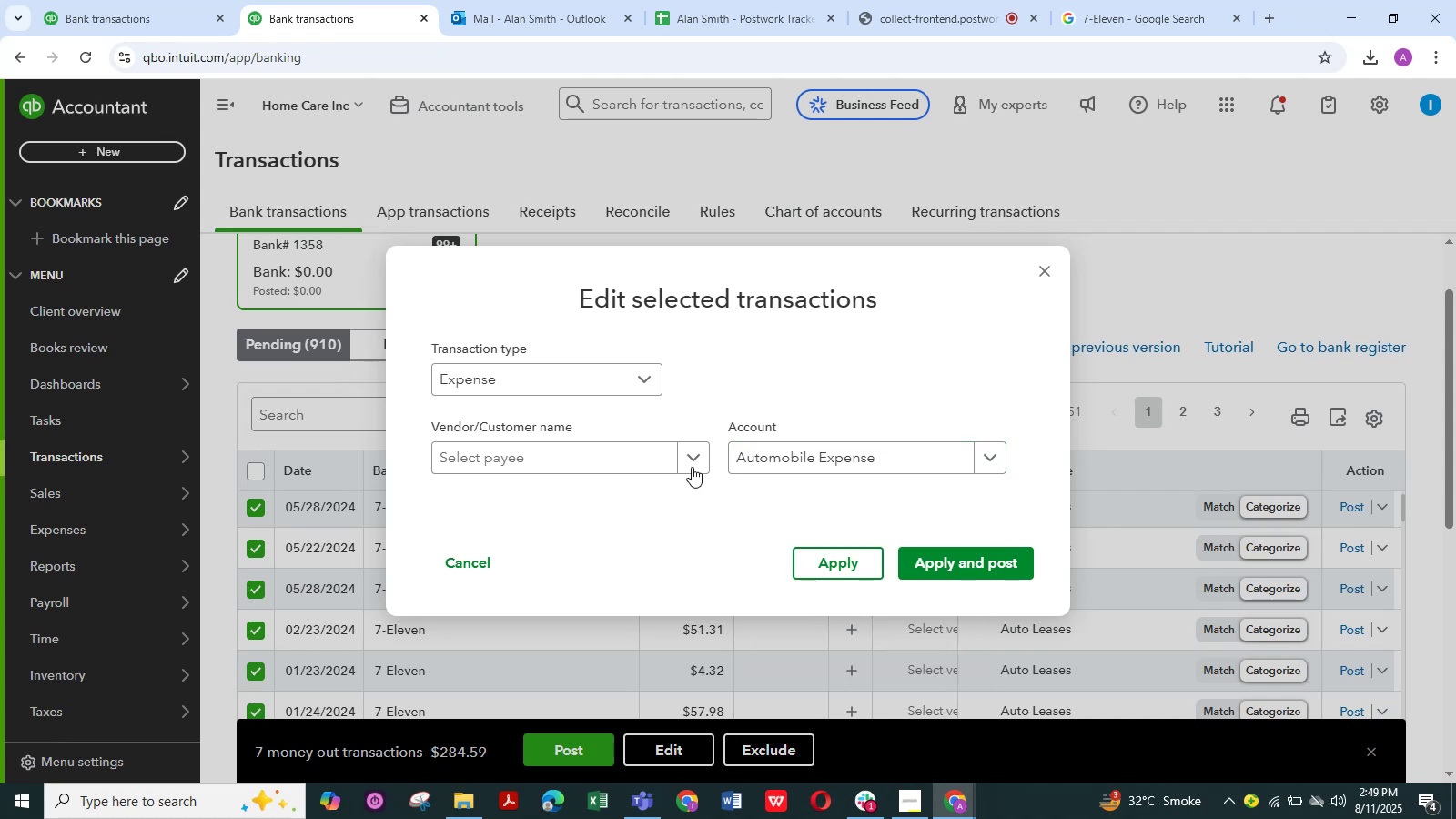 
left_click([693, 458])
 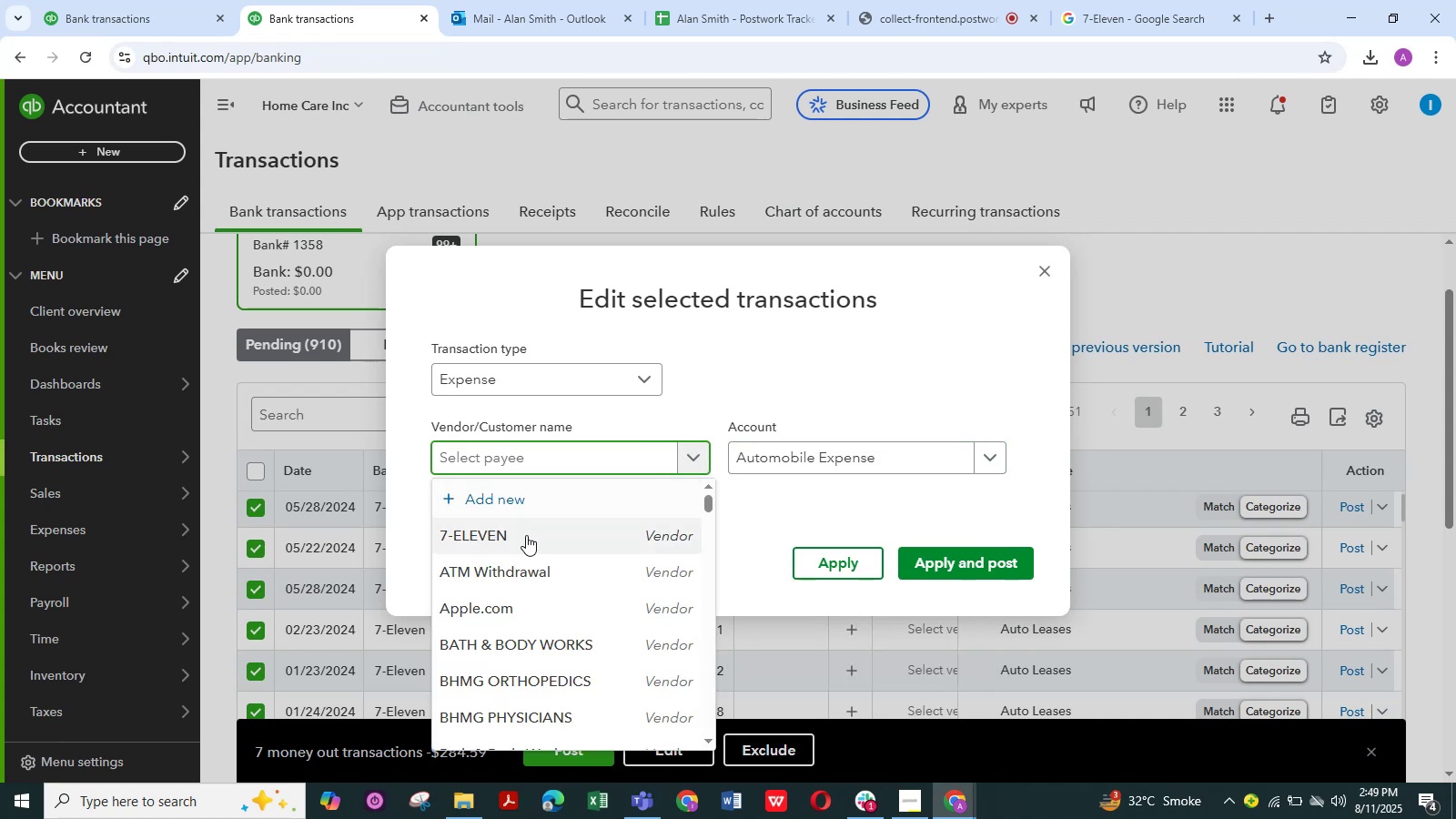 
left_click([518, 537])
 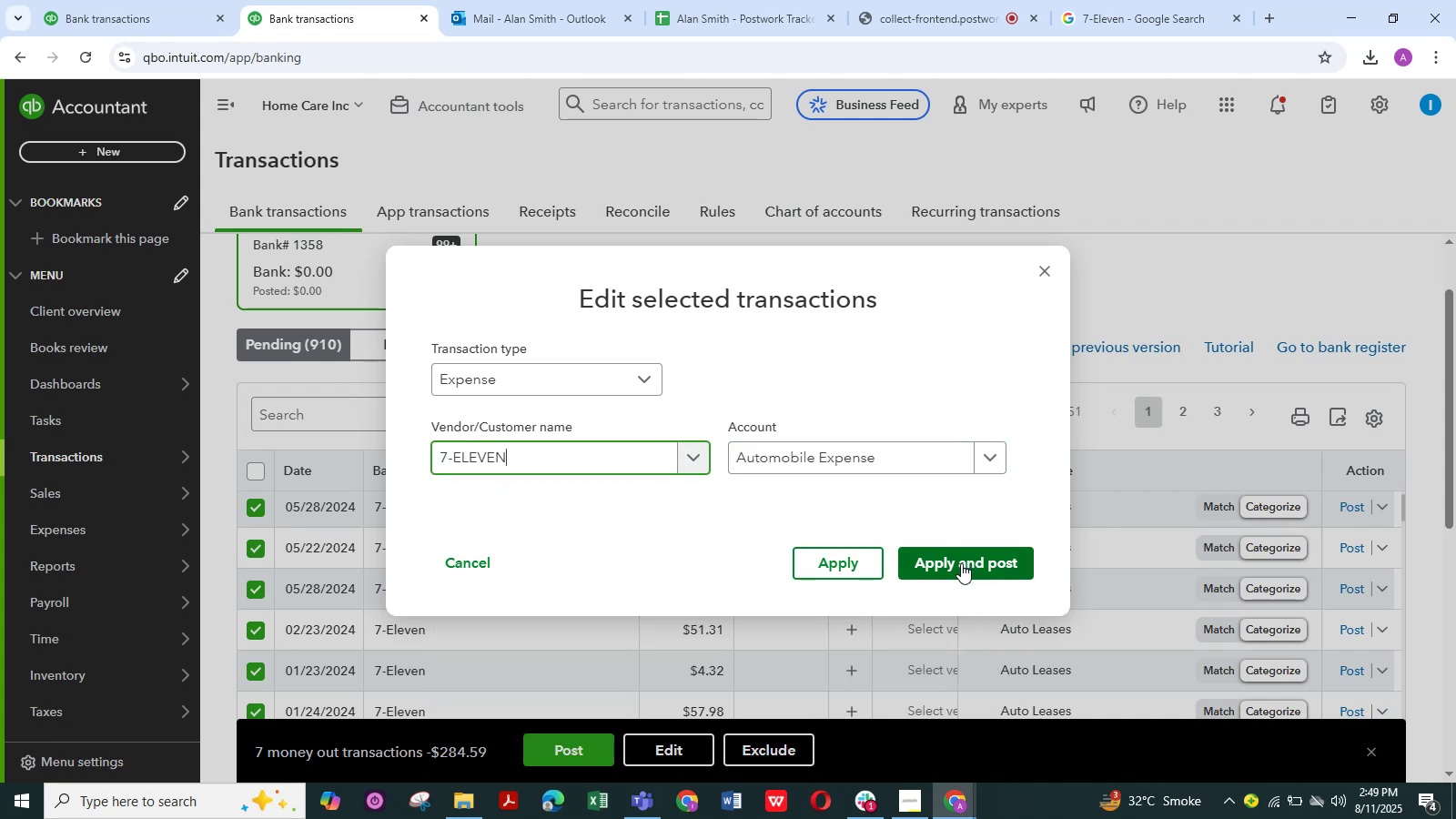 
left_click([961, 563])
 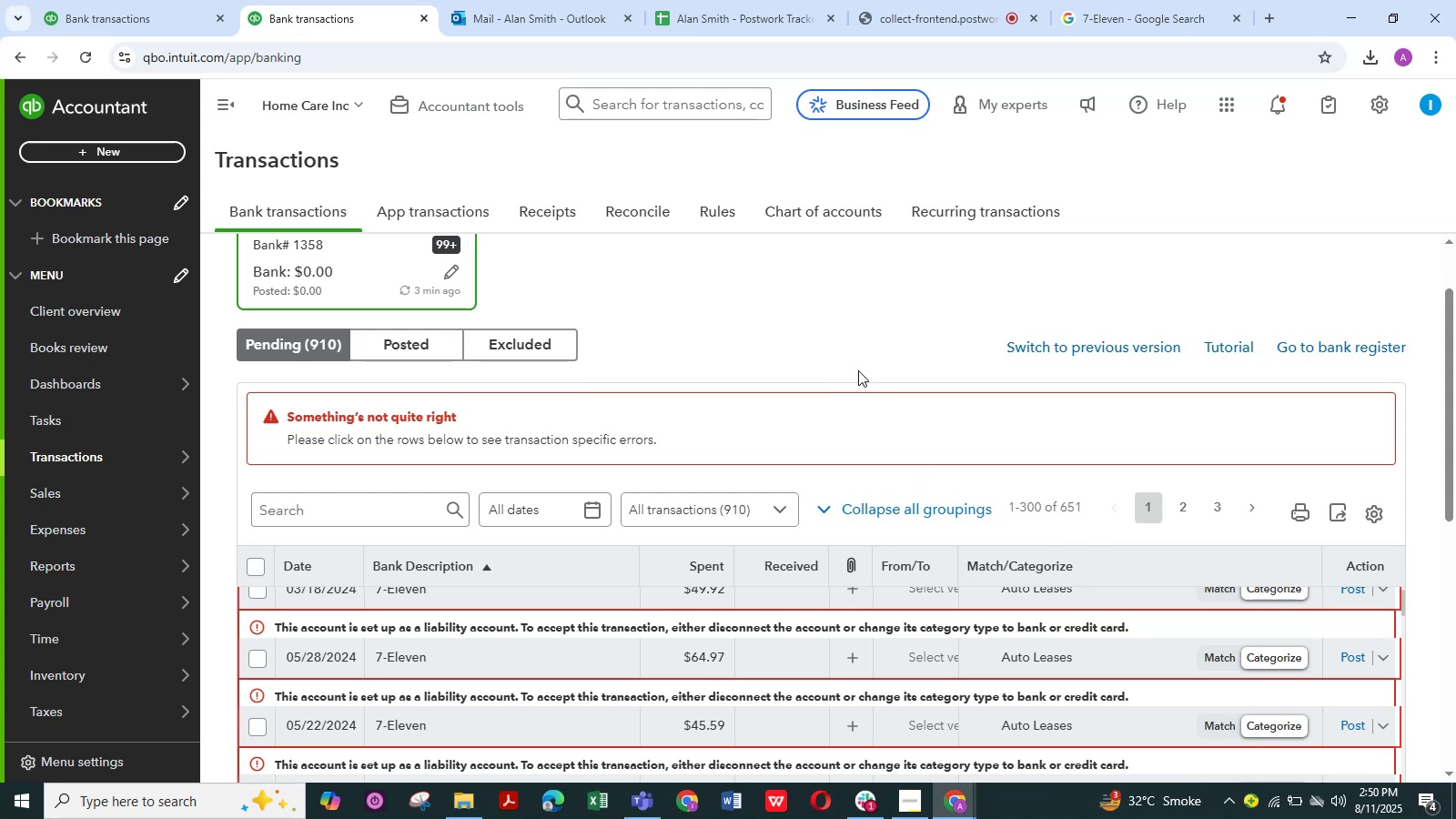 
wait(15.98)
 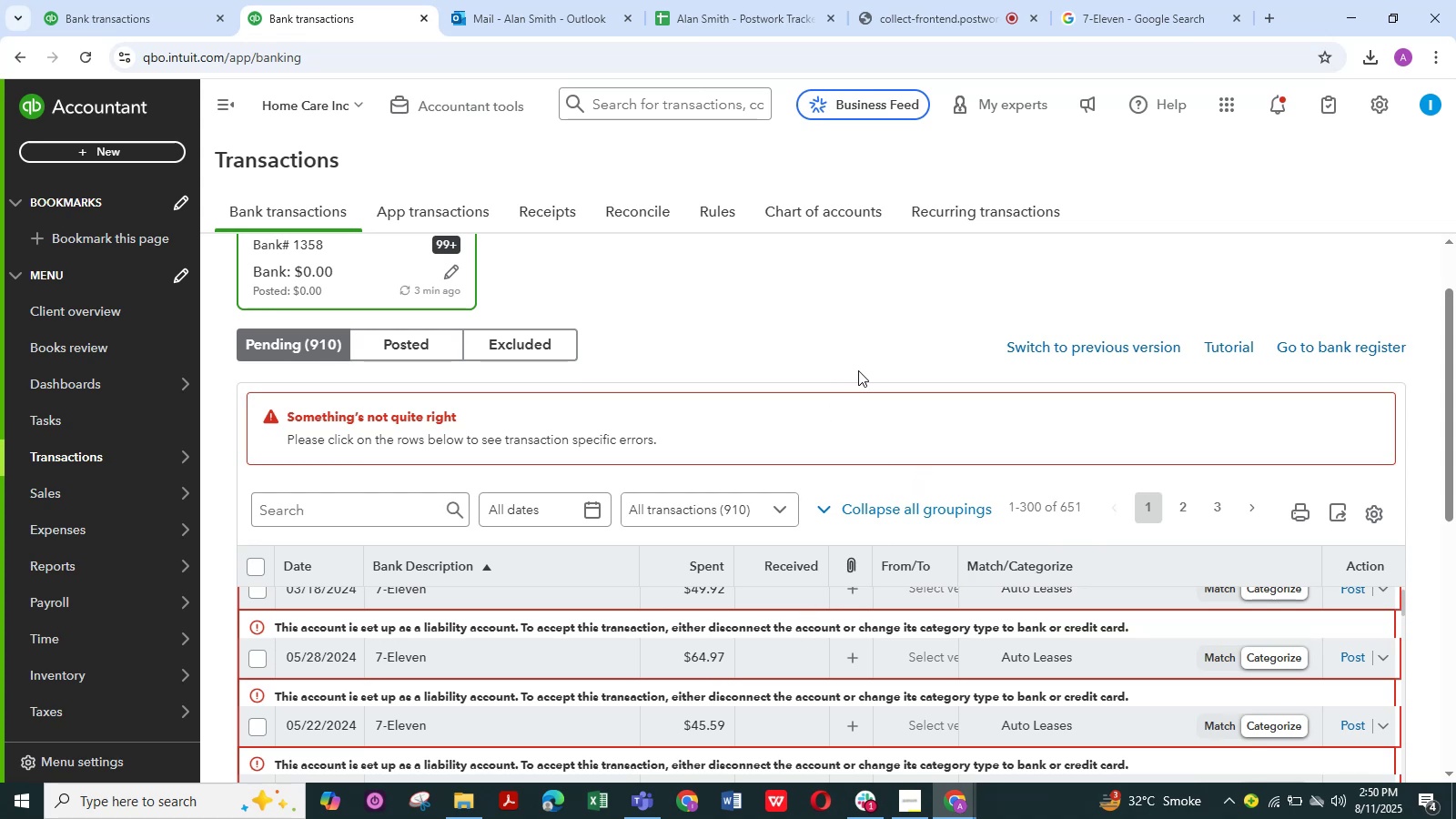 
scroll: coordinate [598, 535], scroll_direction: up, amount: 1.0
 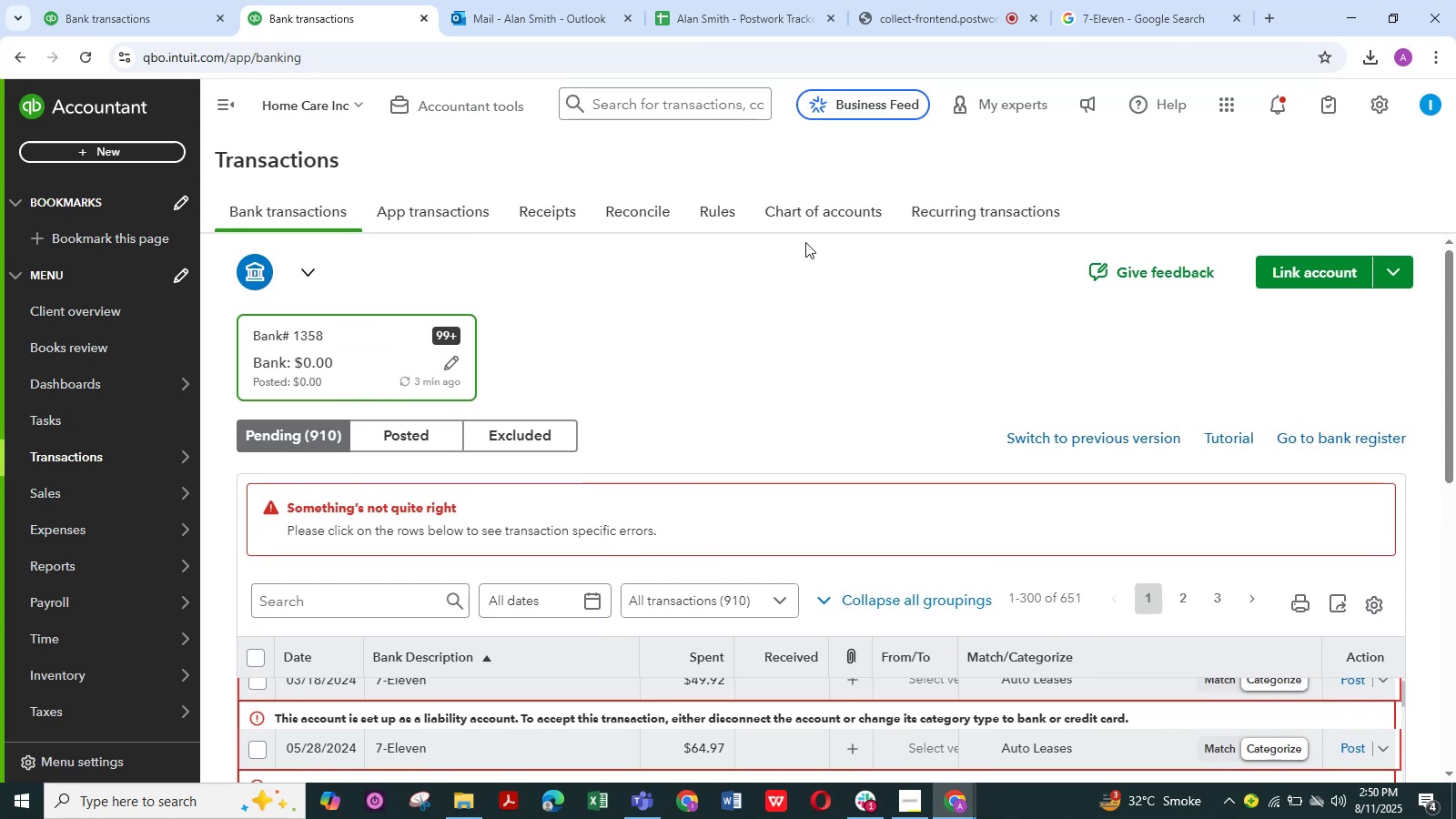 
right_click([811, 215])
 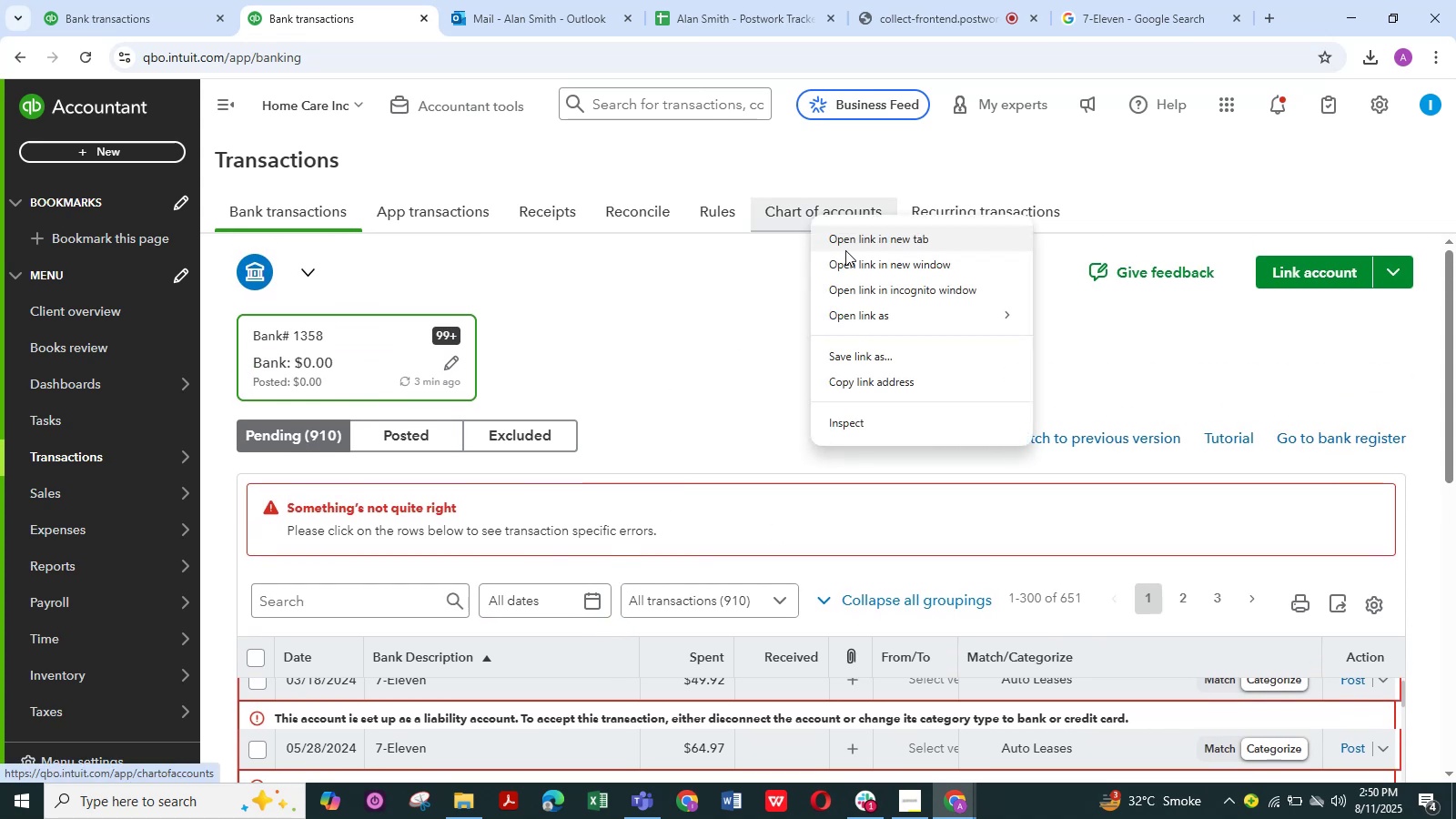 
left_click([845, 250])
 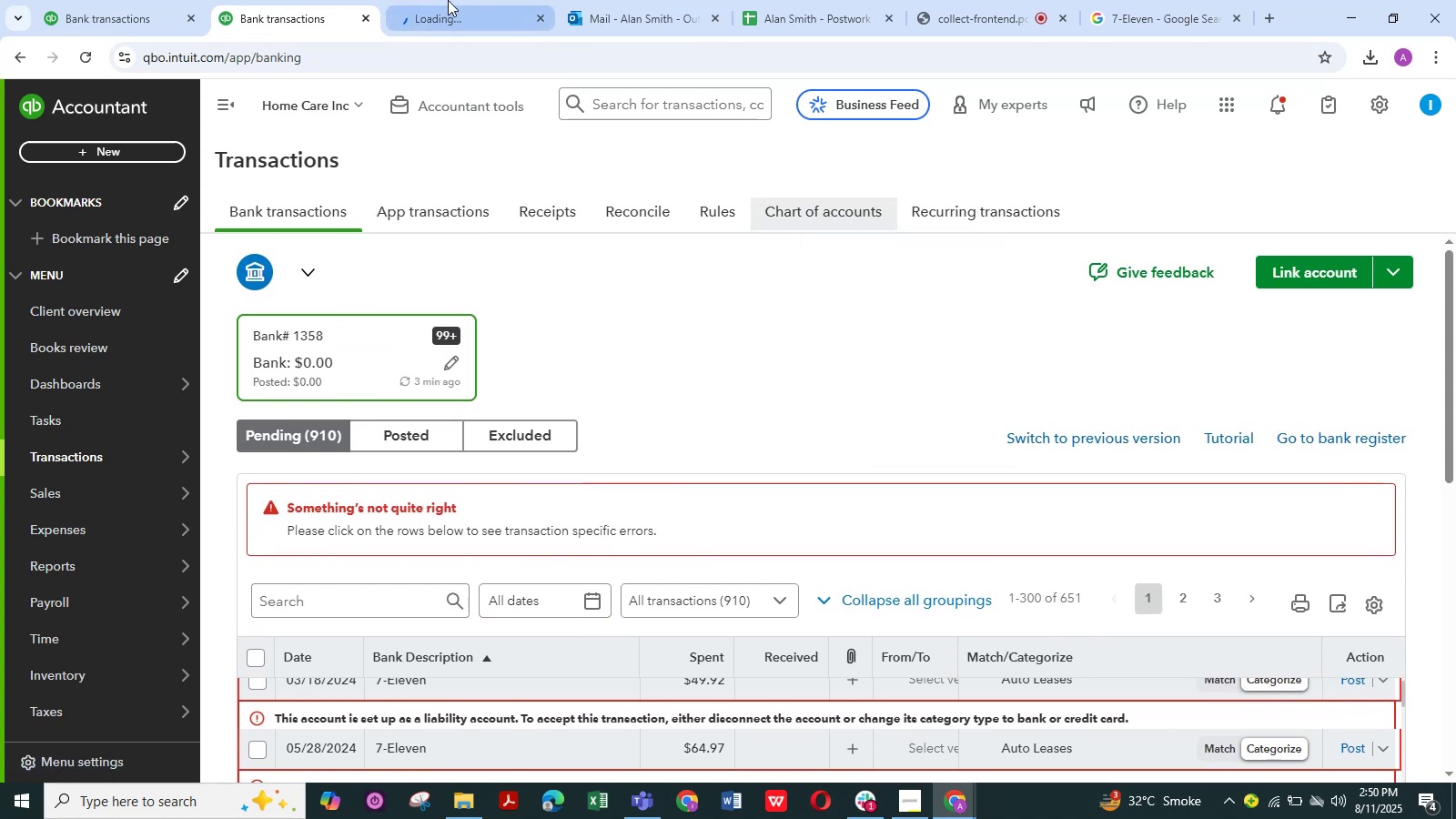 
left_click([448, 0])
 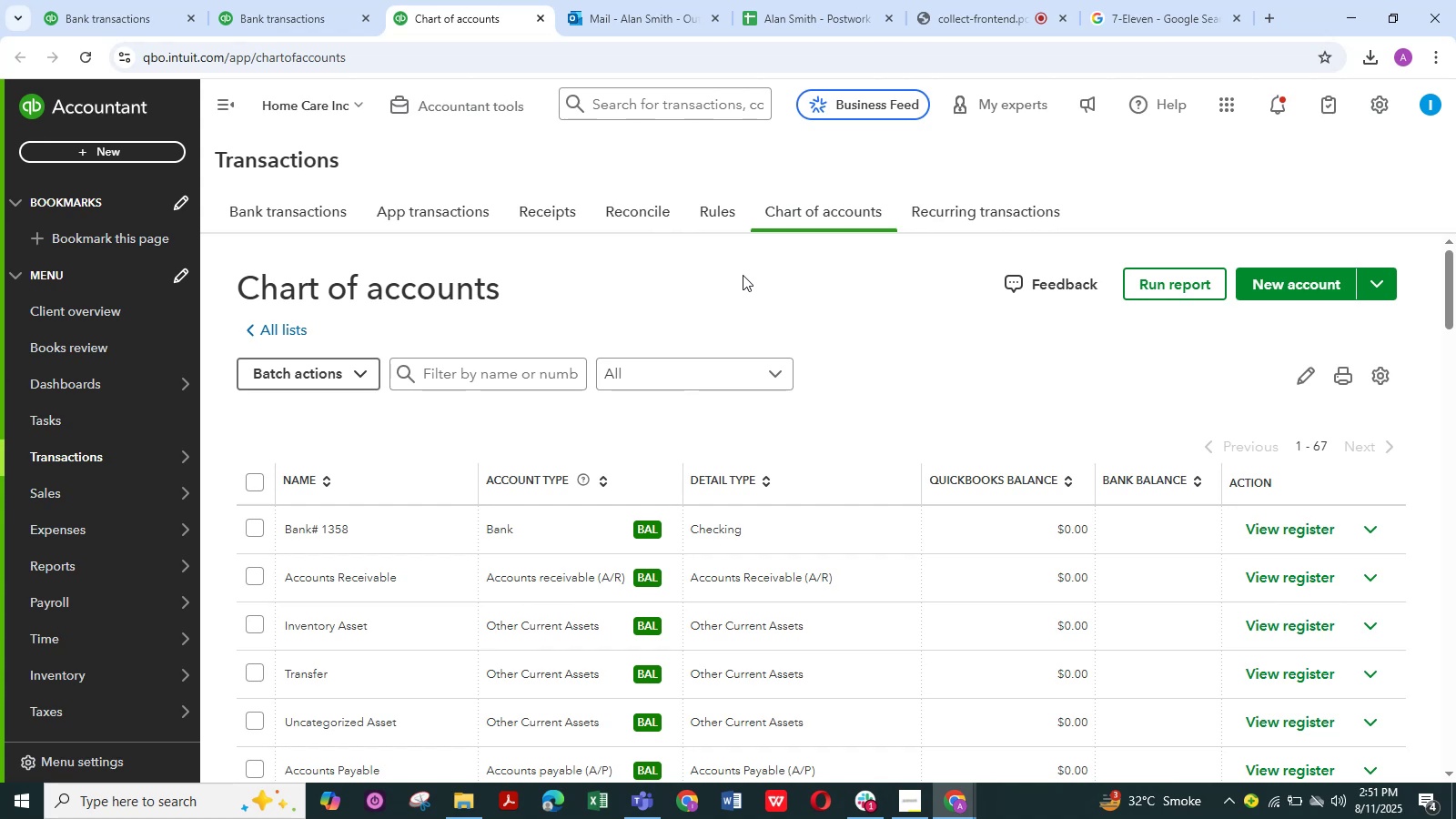 
wait(94.08)
 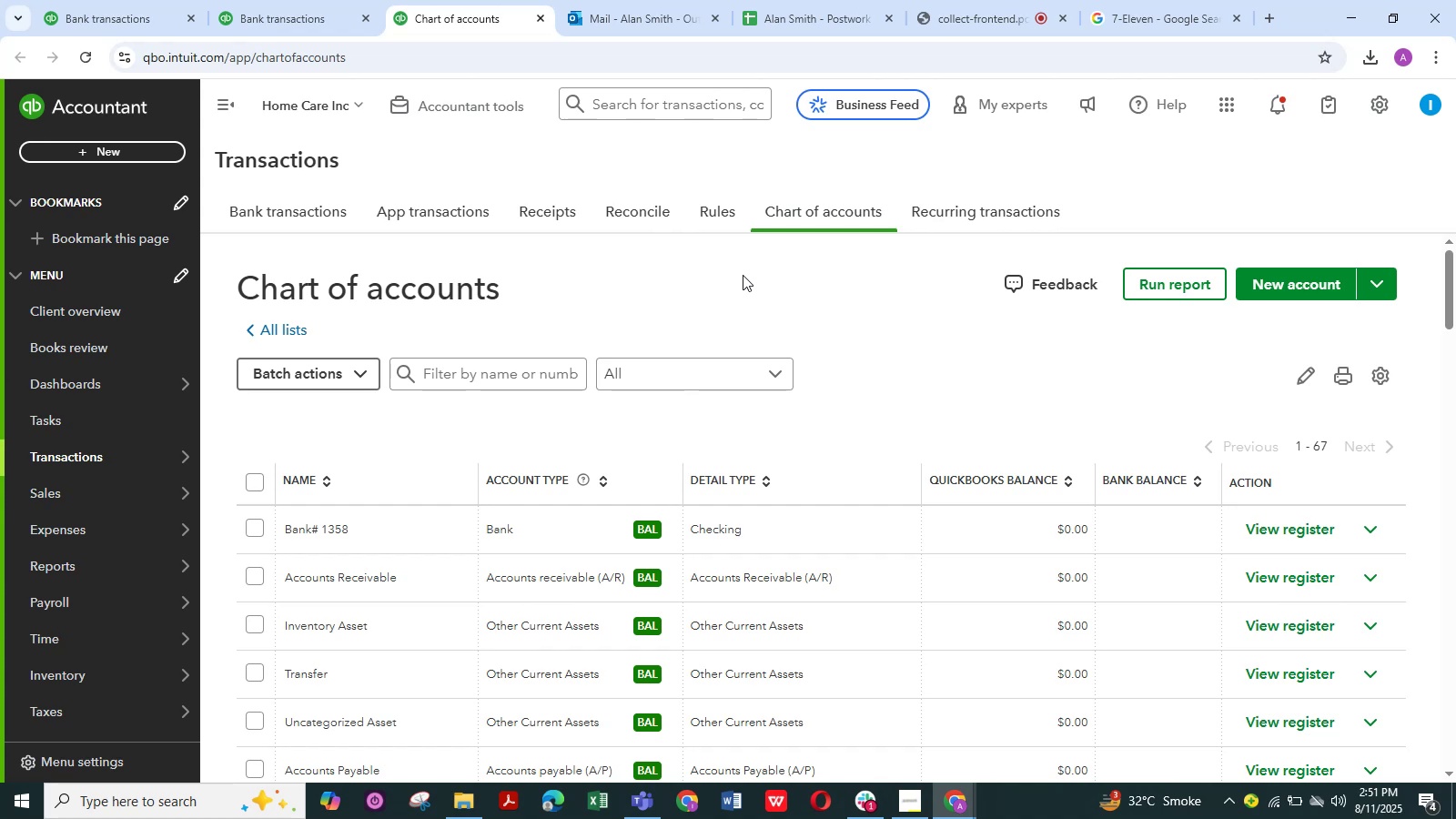 
scroll: coordinate [893, 572], scroll_direction: down, amount: 3.0
 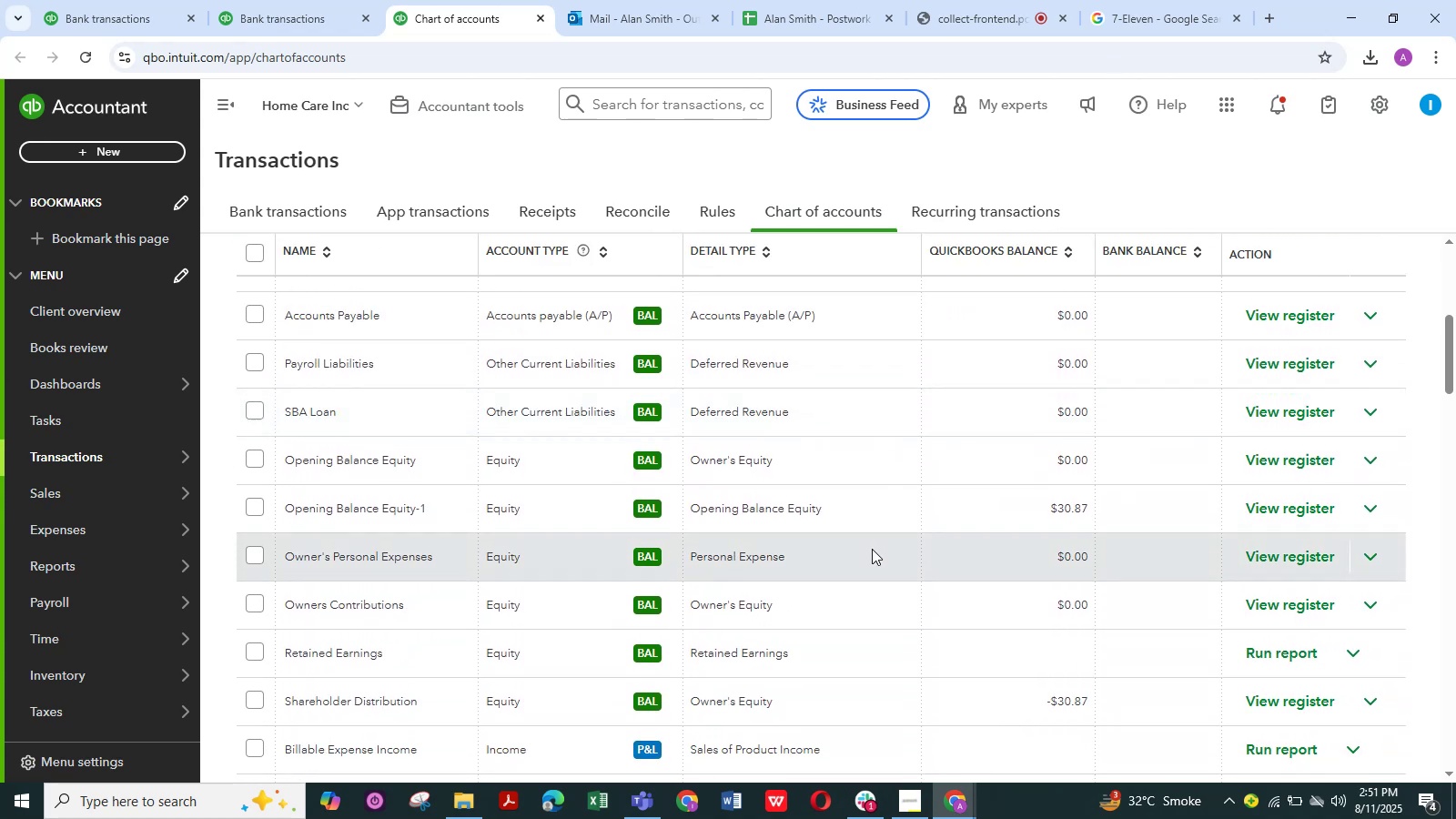 
scroll: coordinate [838, 526], scroll_direction: up, amount: 10.0
 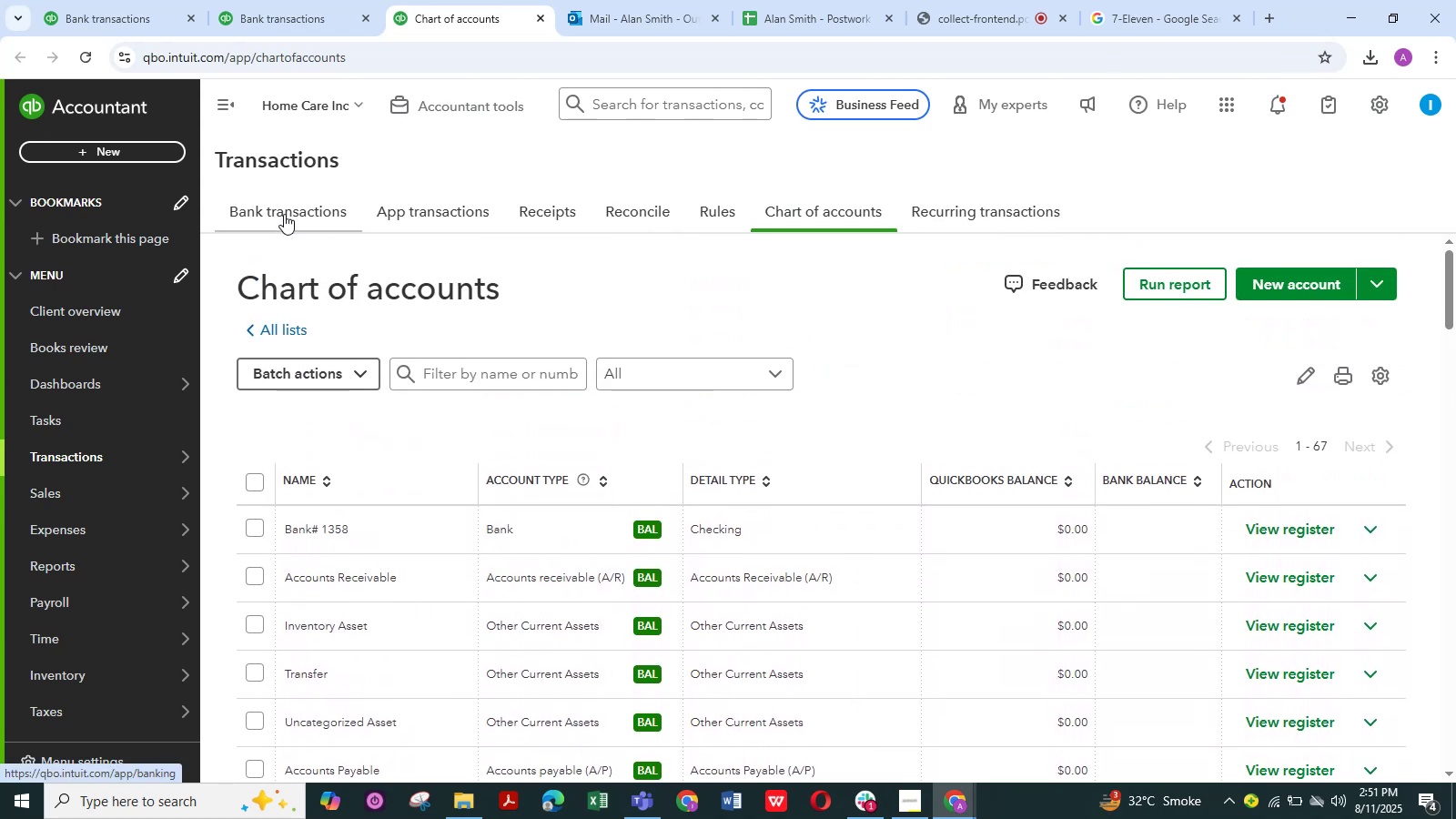 
left_click([284, 214])
 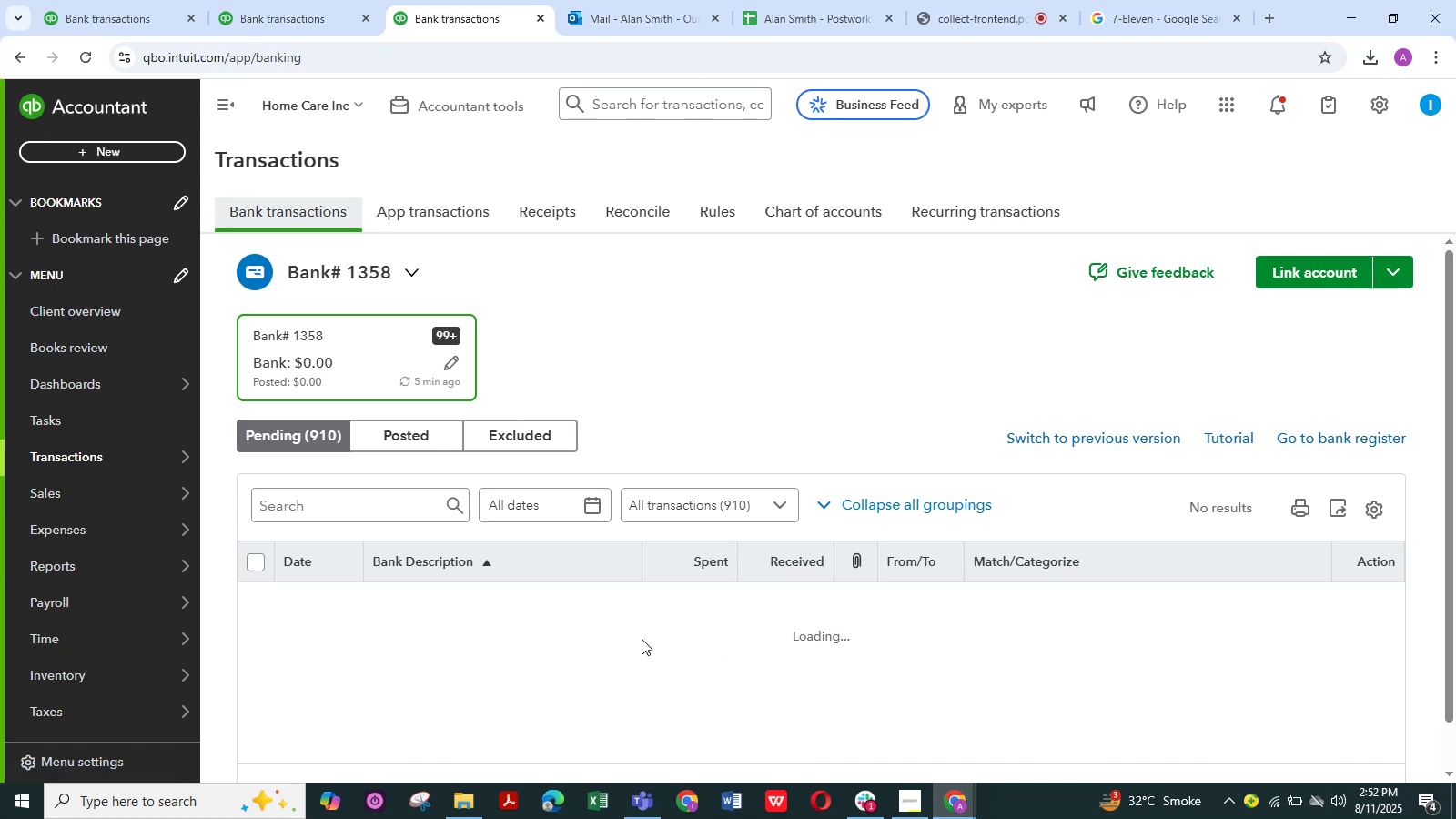 
wait(5.71)
 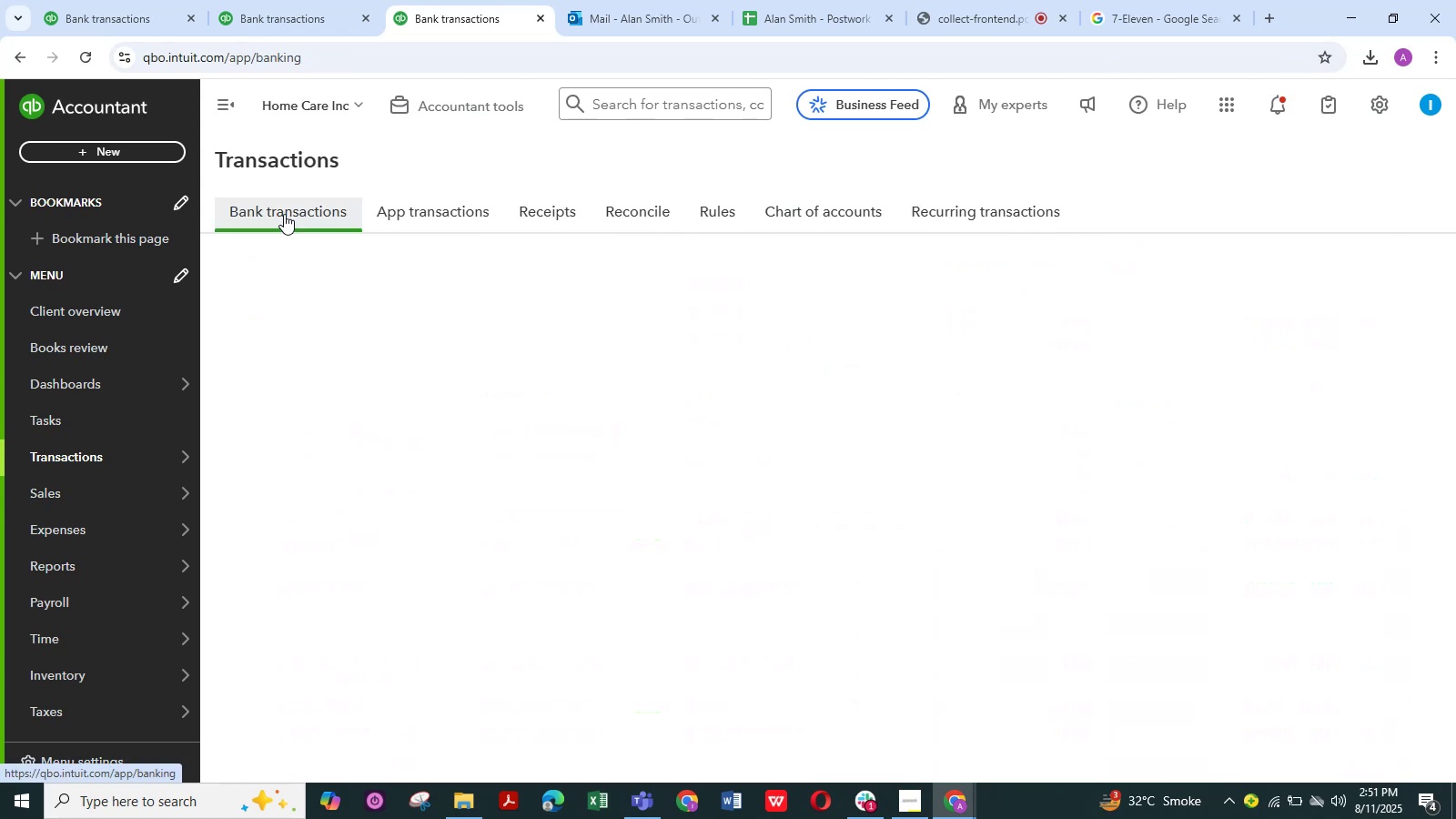 
scroll: coordinate [916, 446], scroll_direction: down, amount: 7.0
 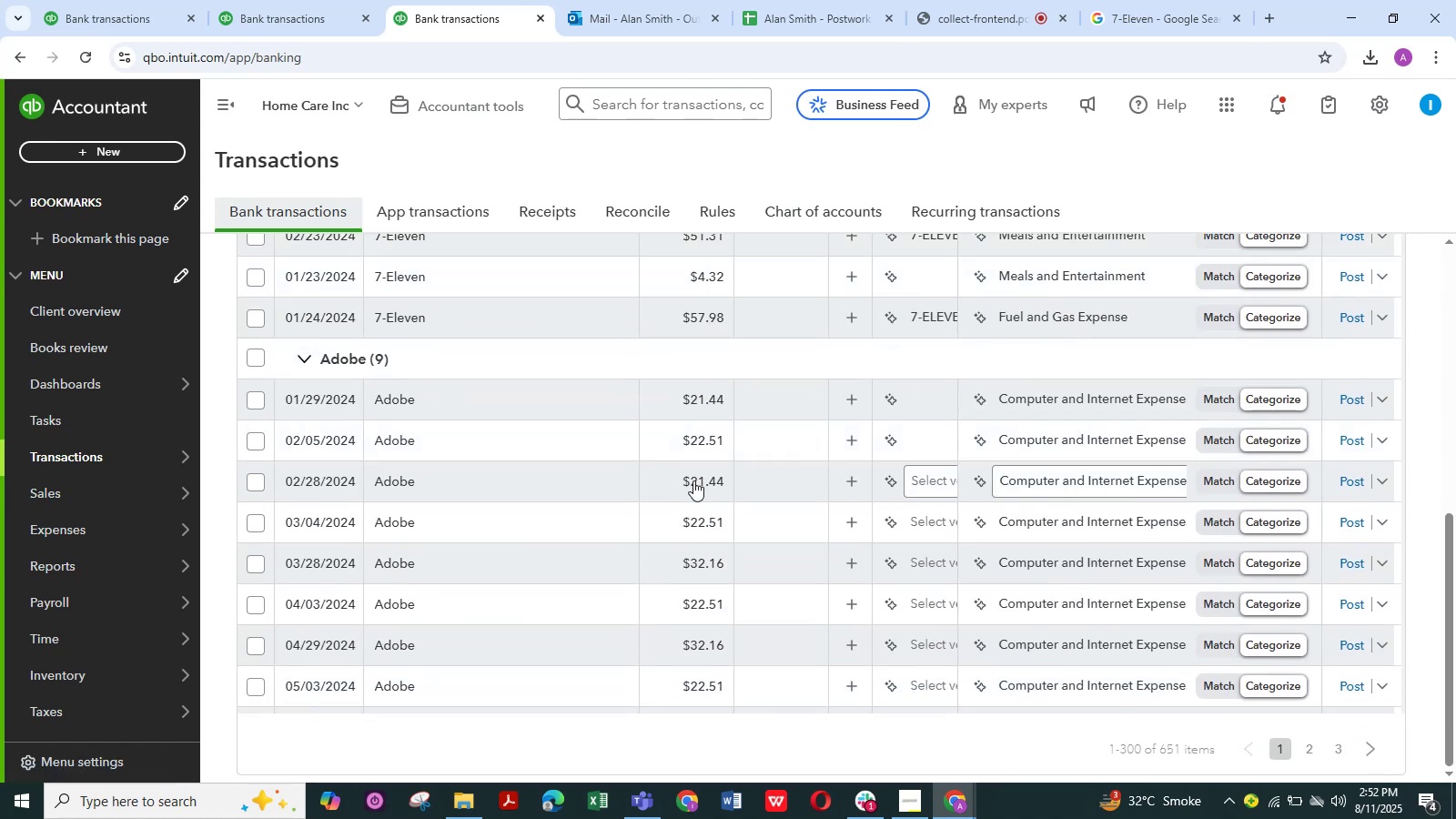 
scroll: coordinate [689, 480], scroll_direction: up, amount: 1.0
 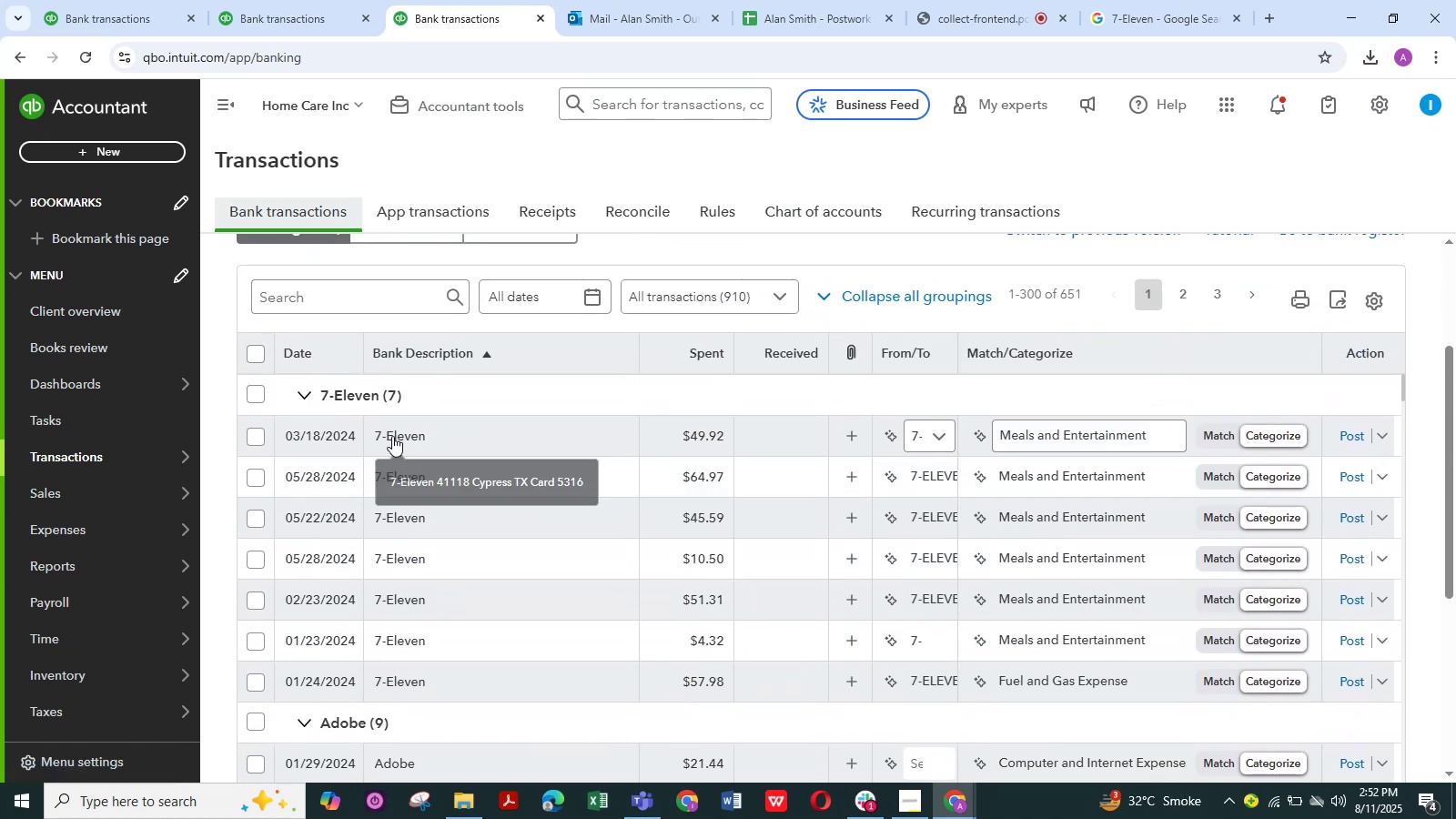 
left_click([392, 436])
 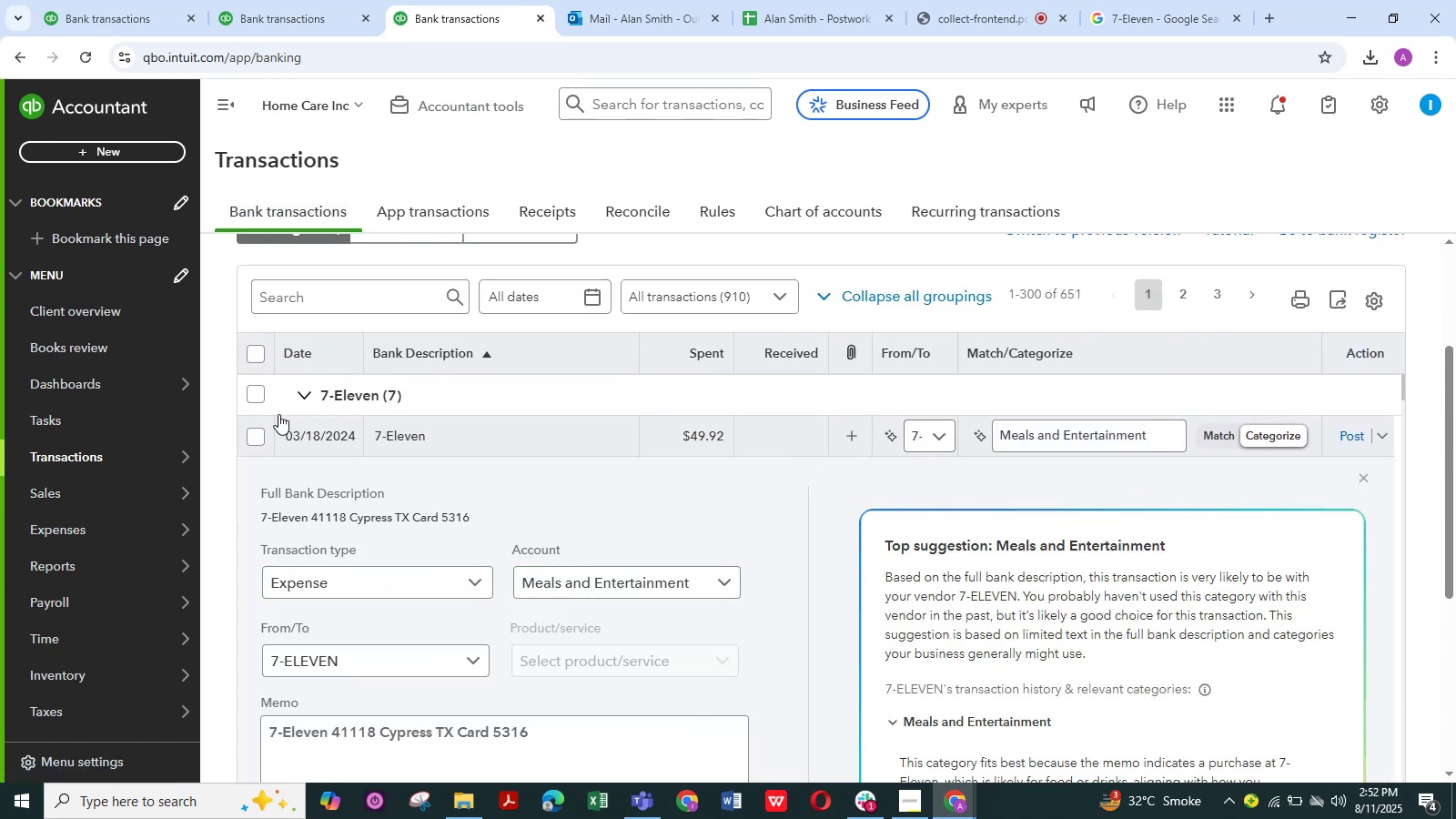 
left_click([255, 399])
 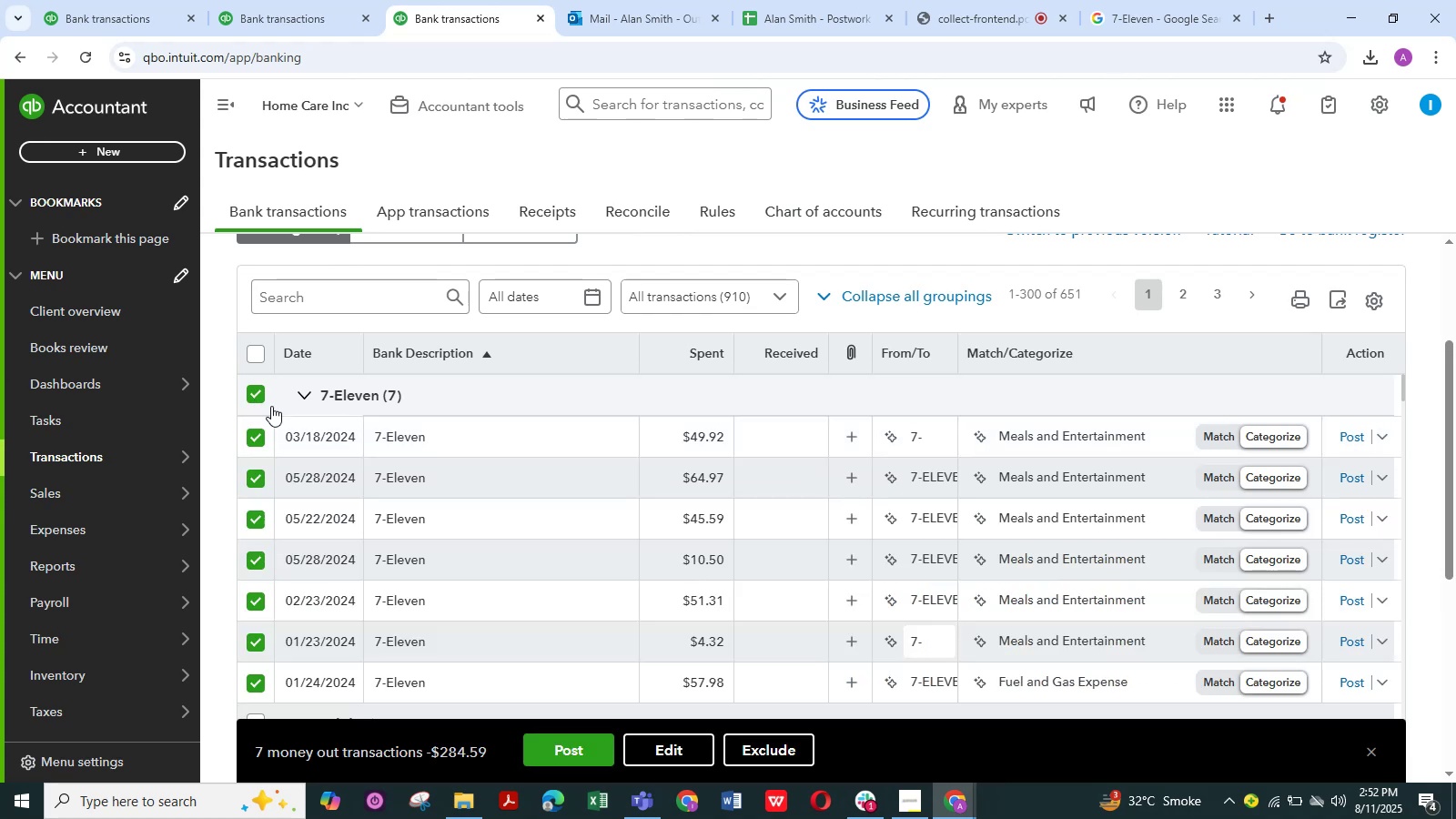 
scroll: coordinate [502, 511], scroll_direction: down, amount: 4.0
 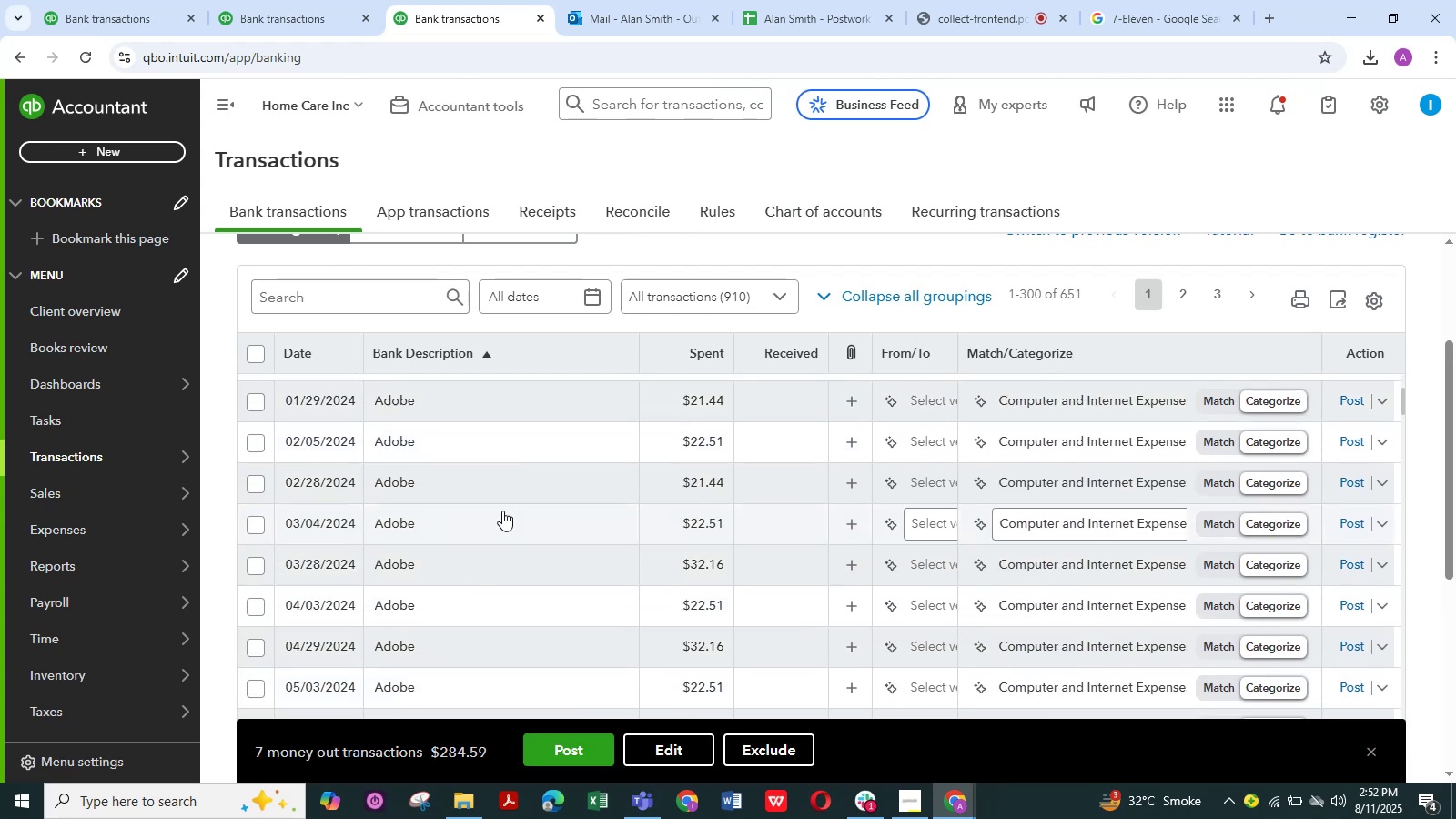 
scroll: coordinate [507, 515], scroll_direction: up, amount: 3.0
 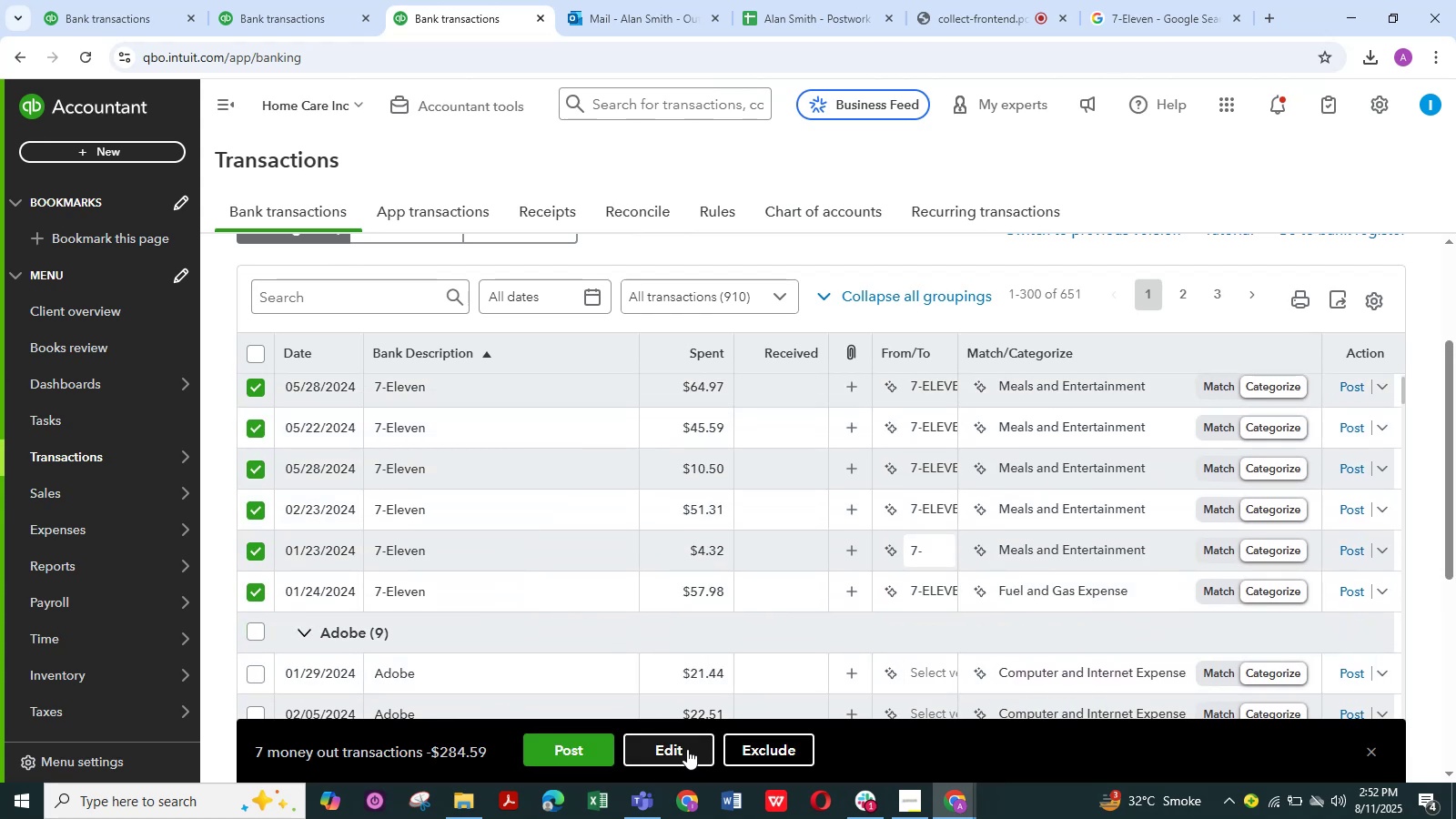 
left_click([687, 749])
 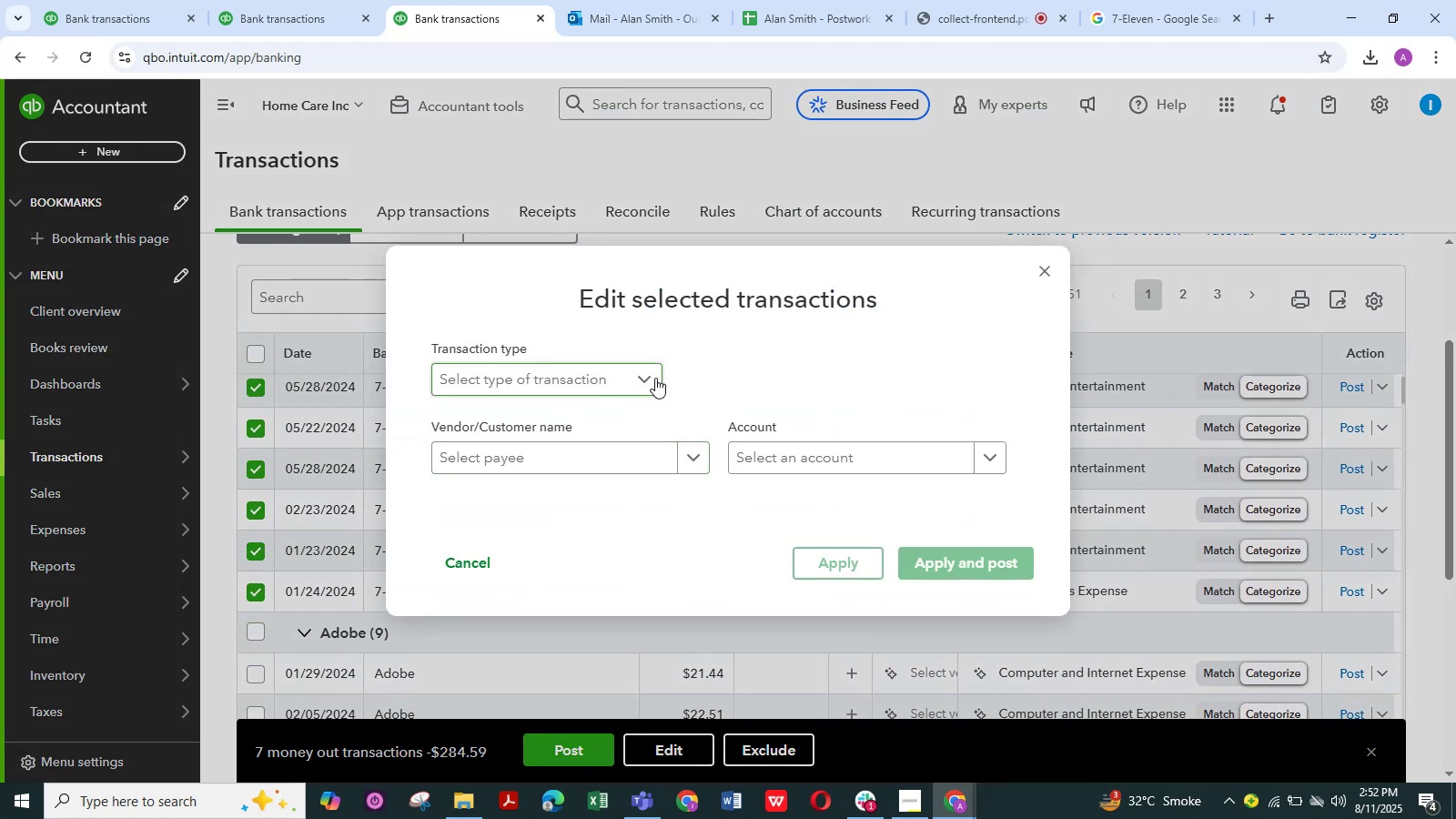 
left_click([644, 380])
 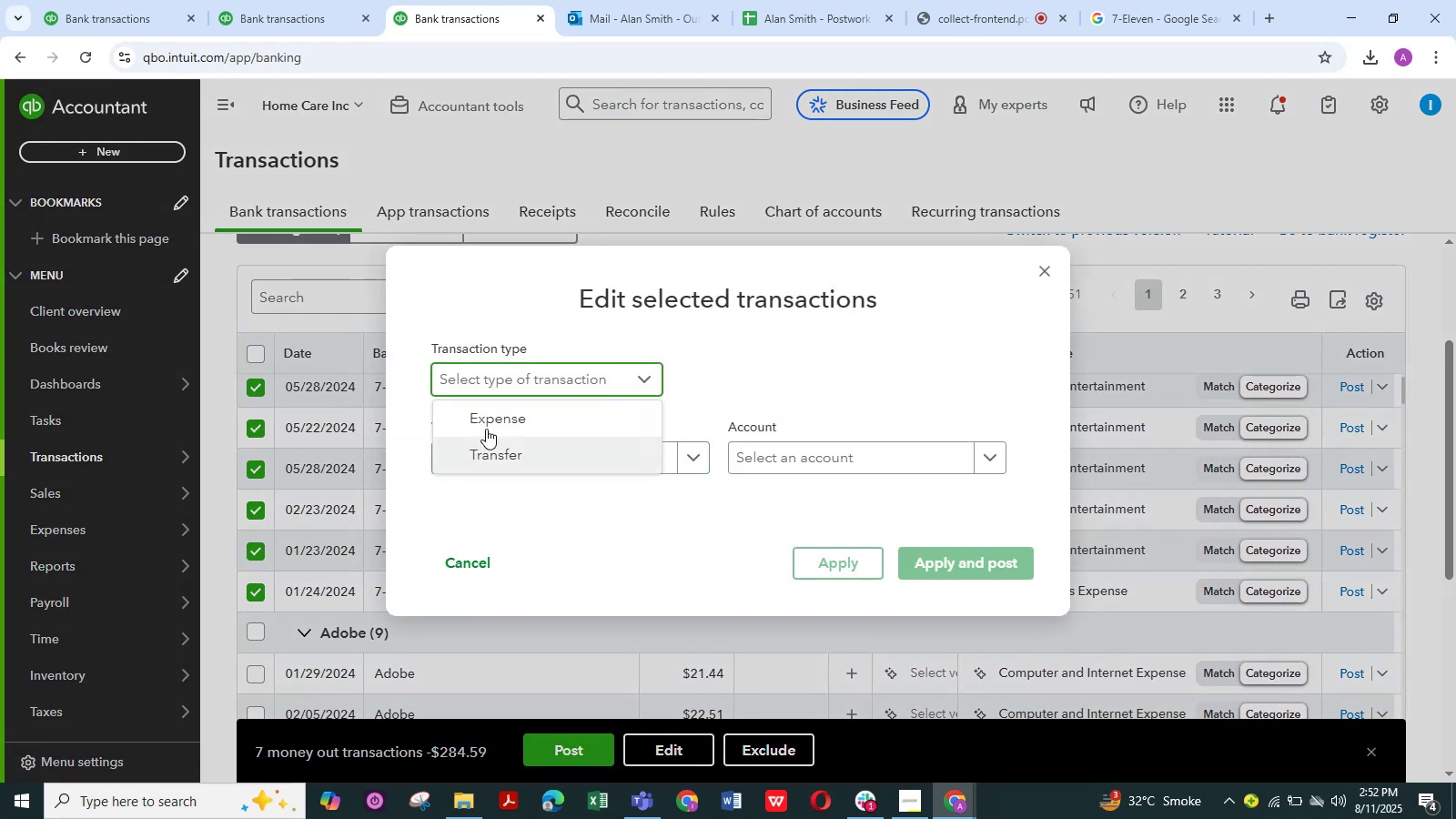 
left_click([500, 423])
 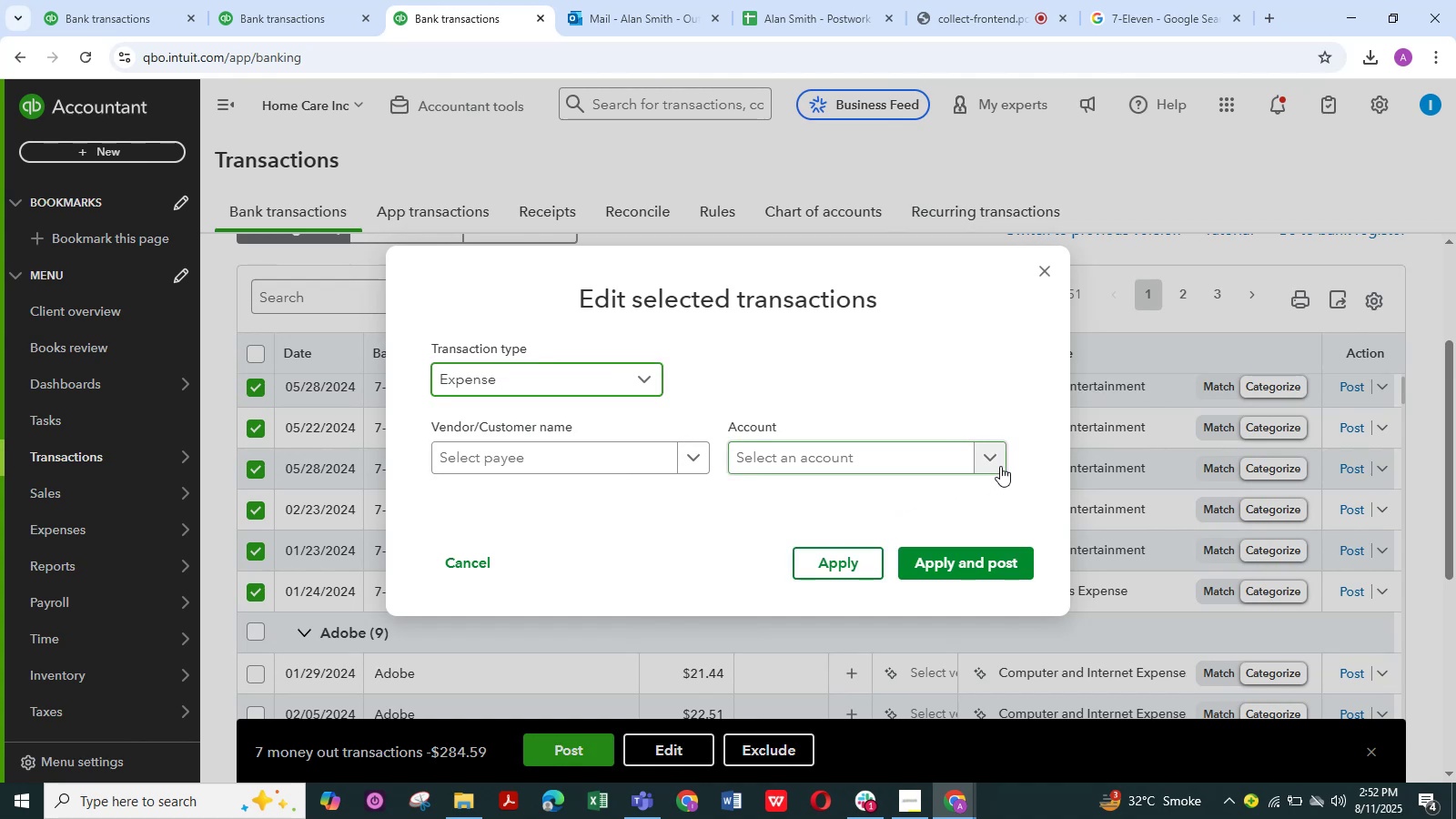 
left_click([993, 459])
 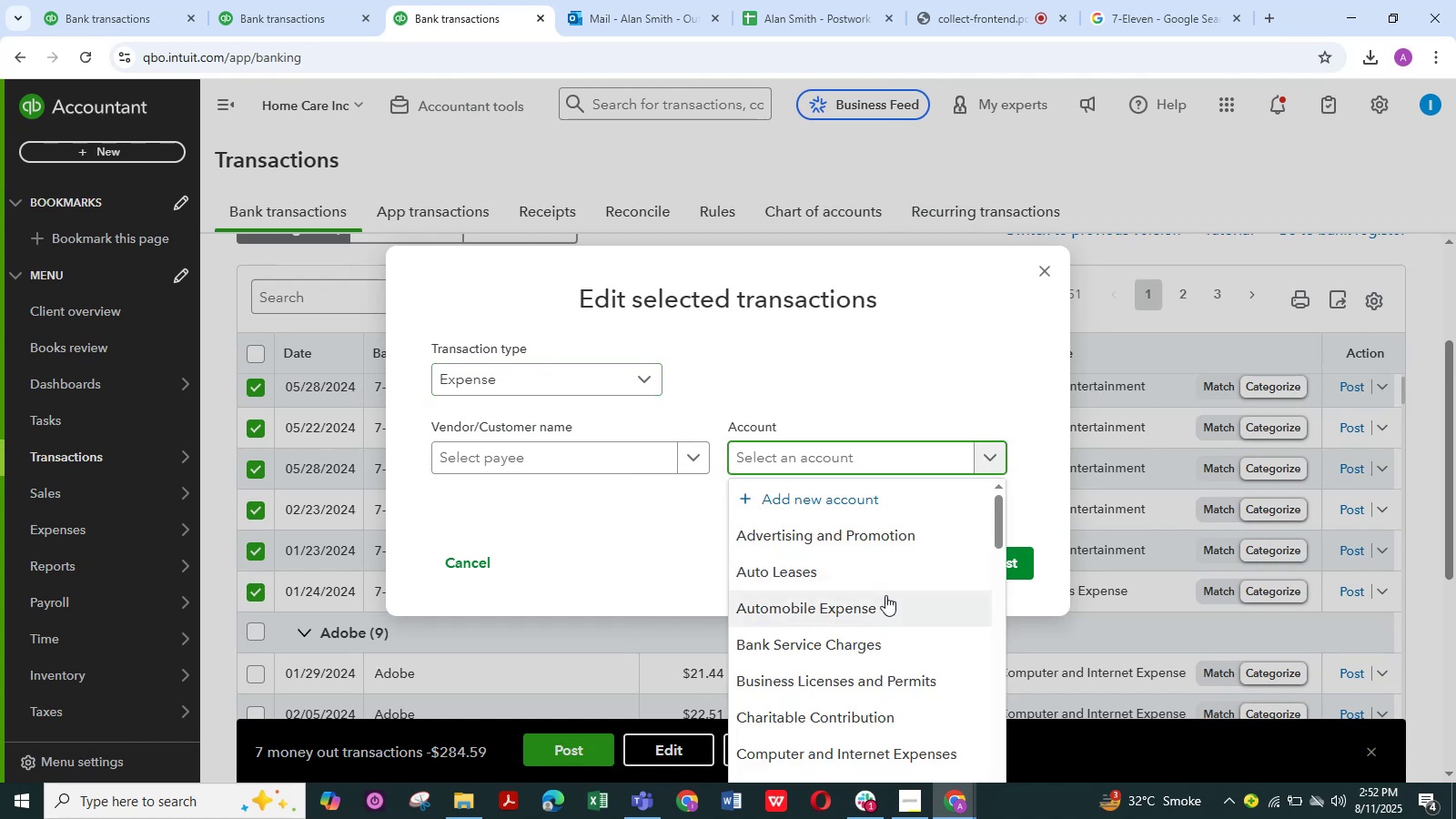 
scroll: coordinate [885, 595], scroll_direction: down, amount: 1.0
 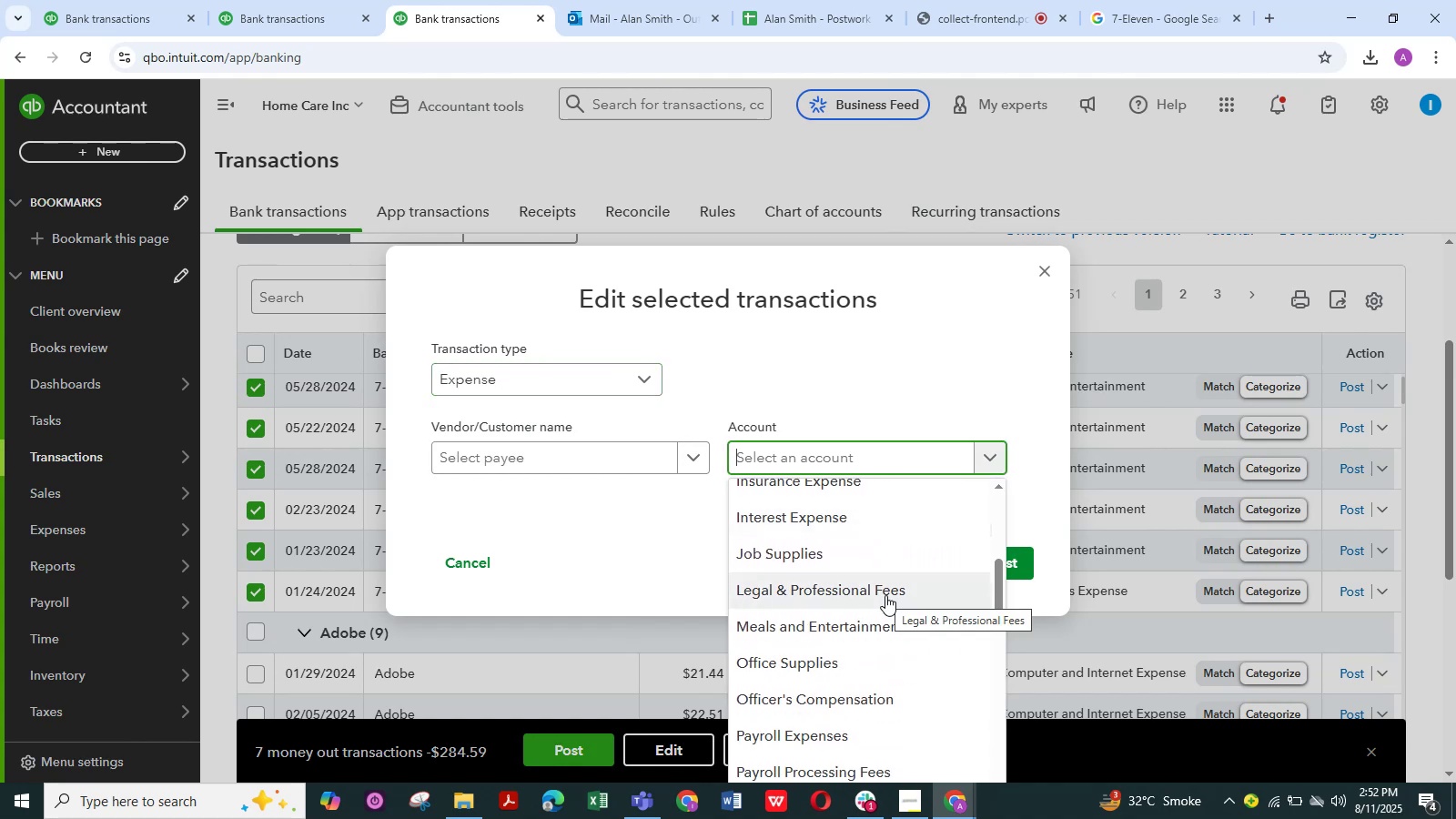 
scroll: coordinate [885, 595], scroll_direction: up, amount: 5.0
 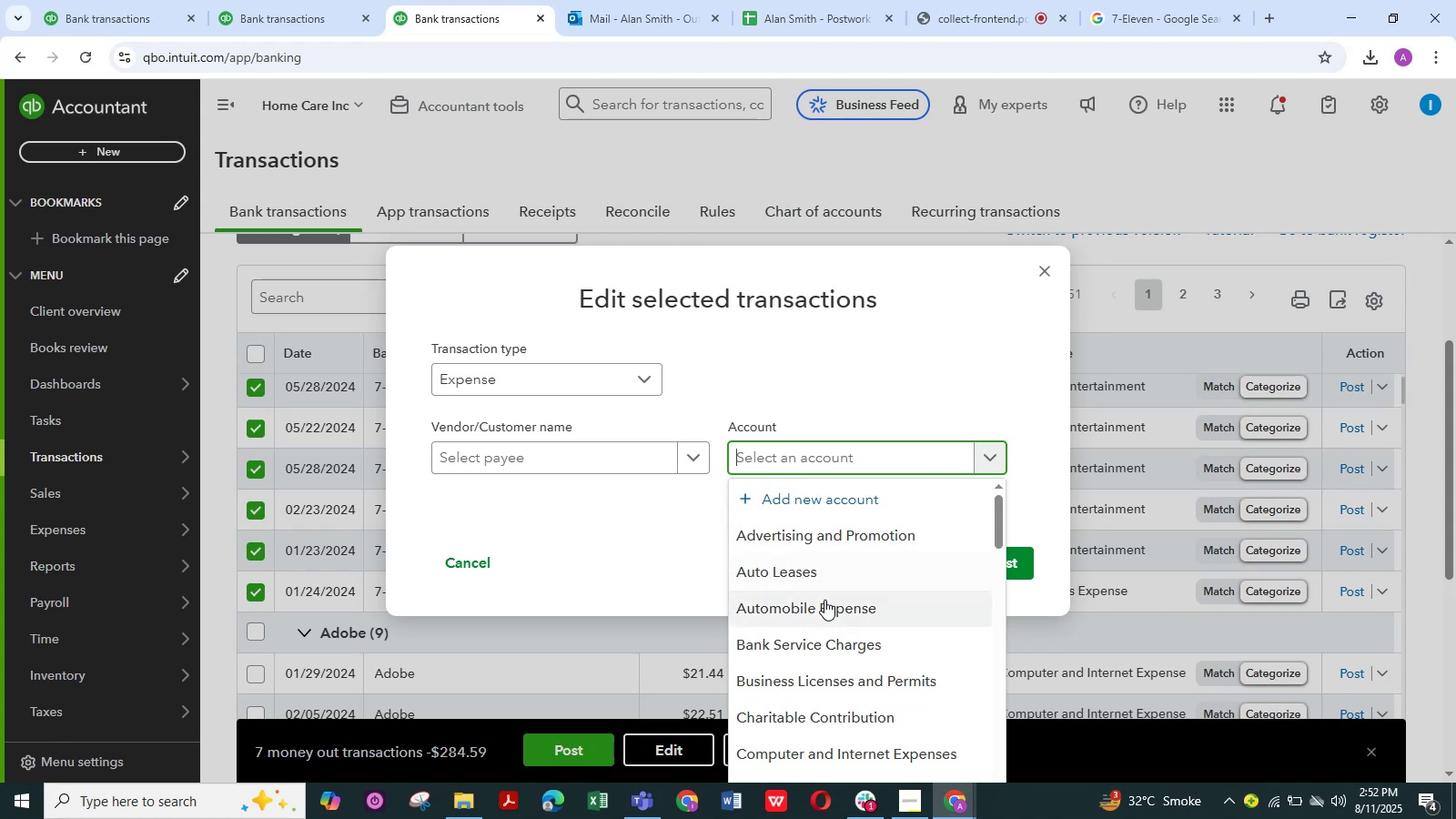 
left_click([822, 607])
 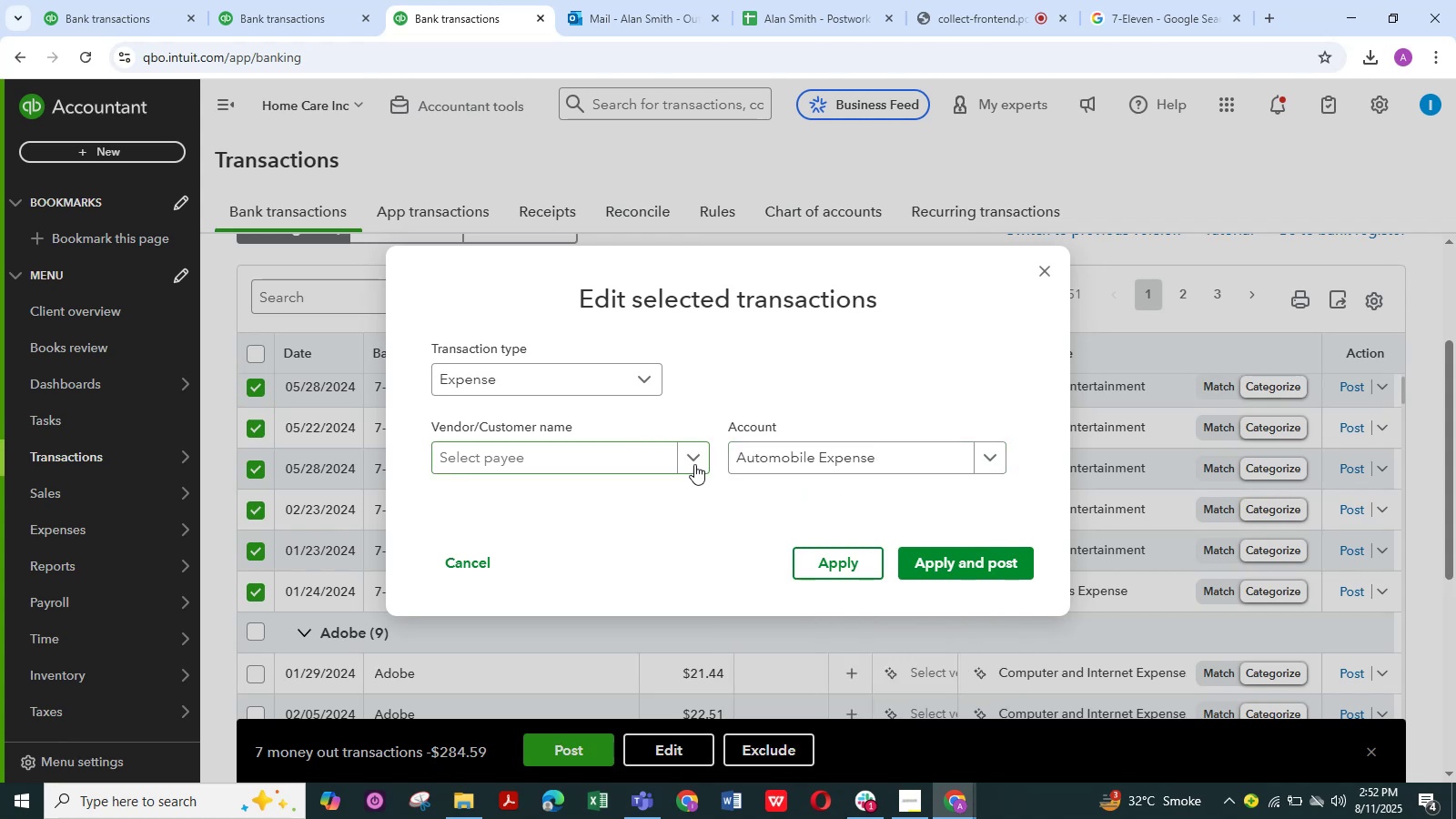 
left_click([694, 464])
 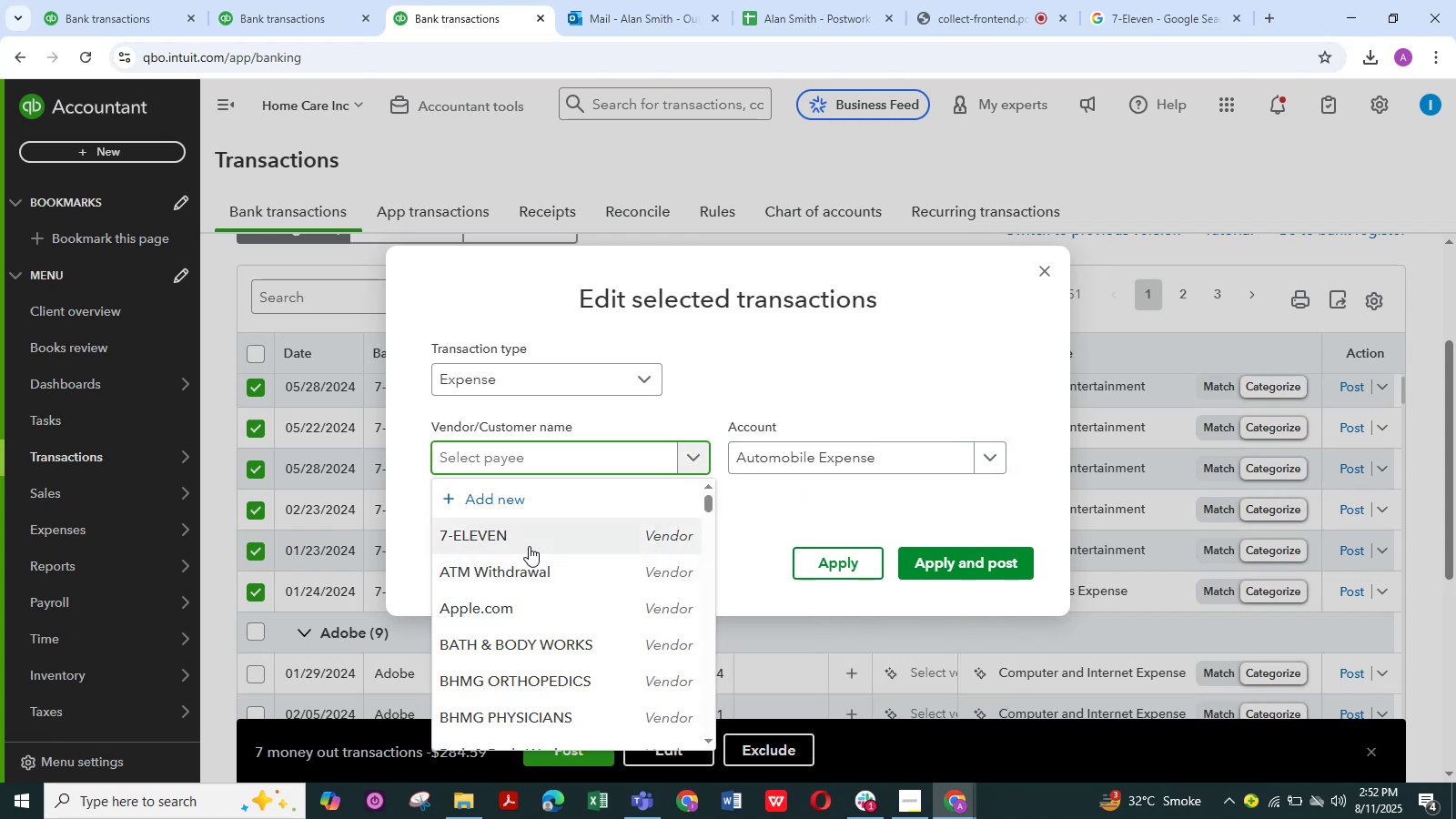 
left_click([524, 540])
 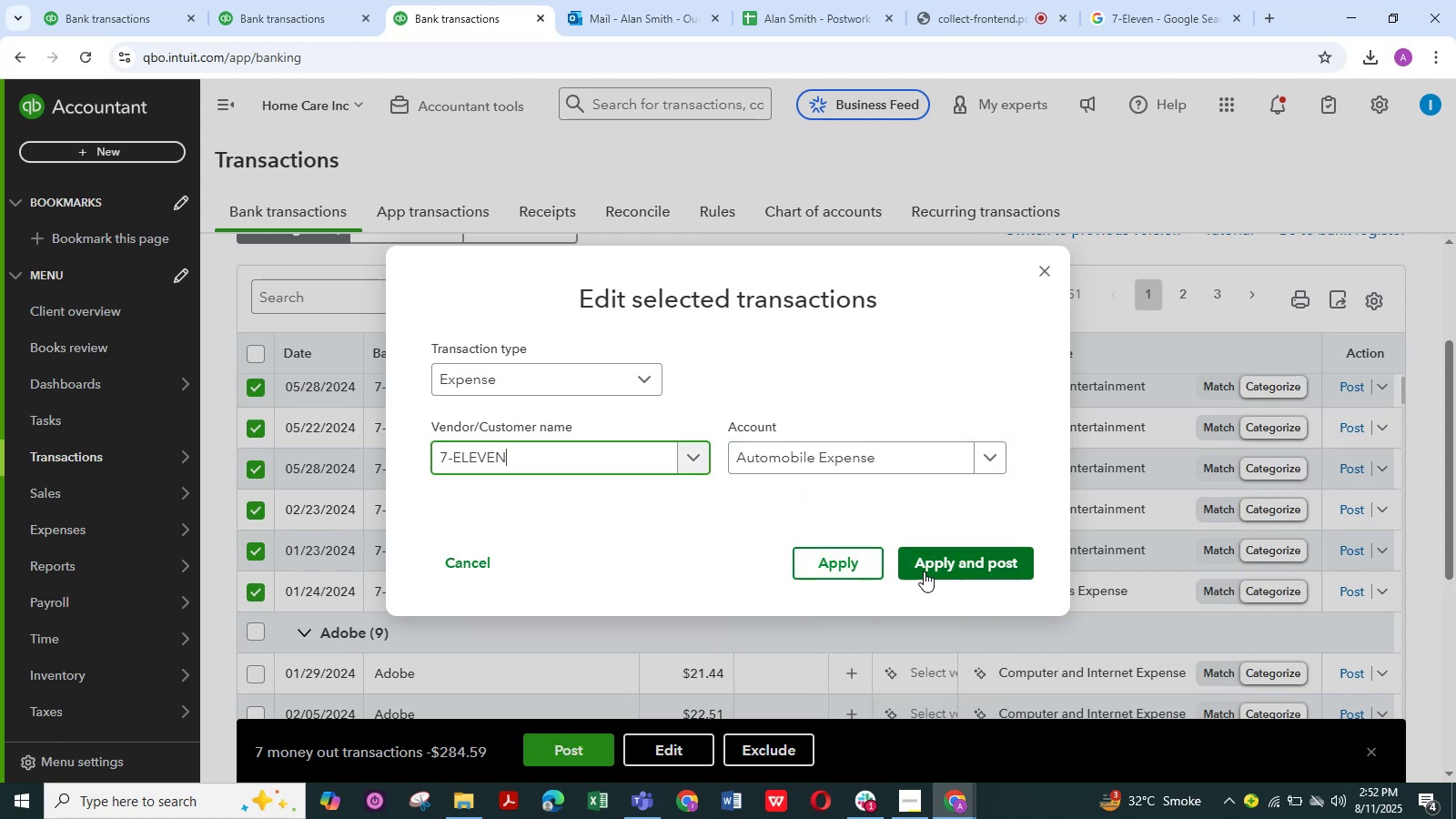 
left_click([945, 563])
 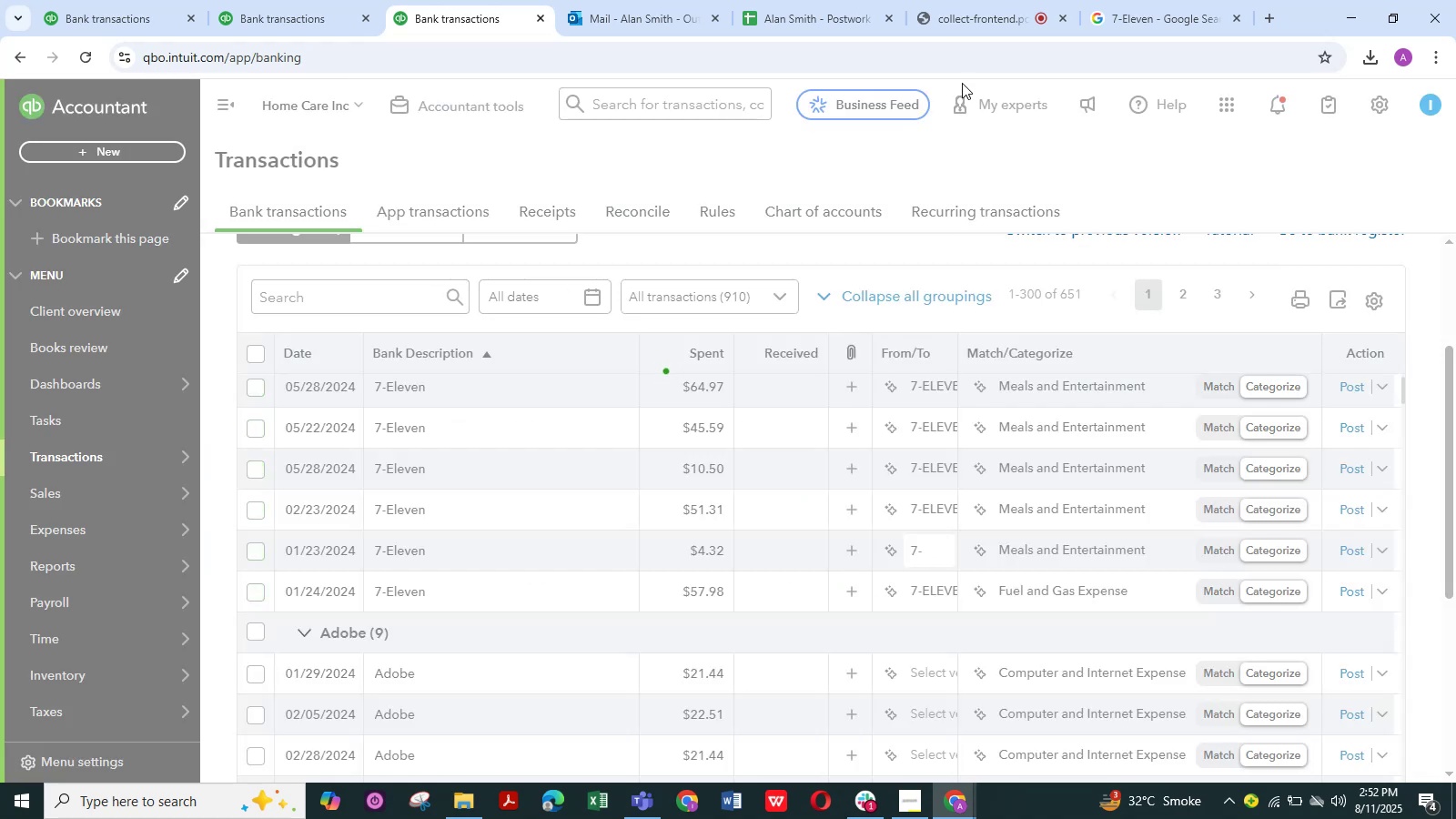 
left_click([959, 5])
 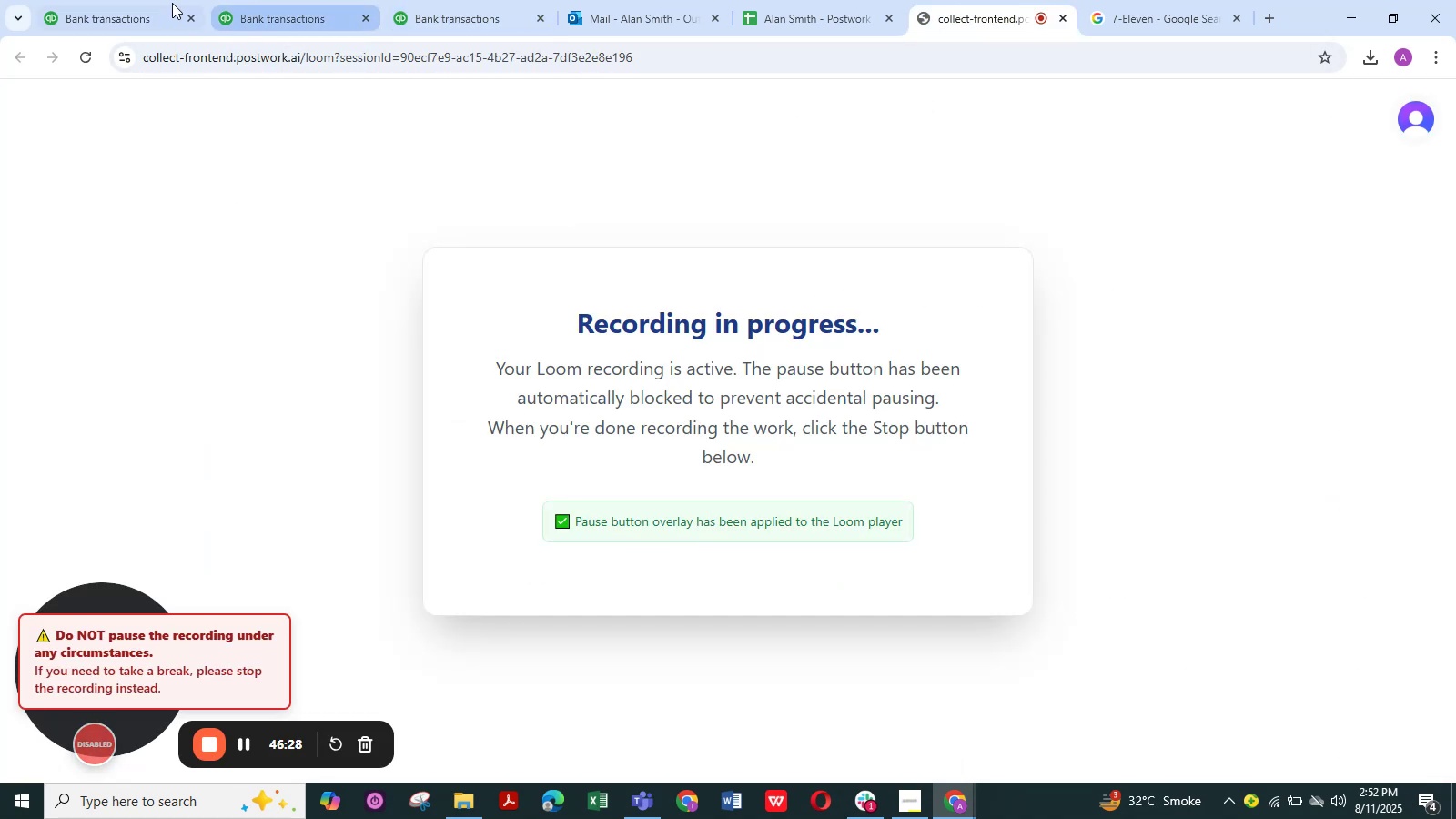 
left_click([124, 10])
 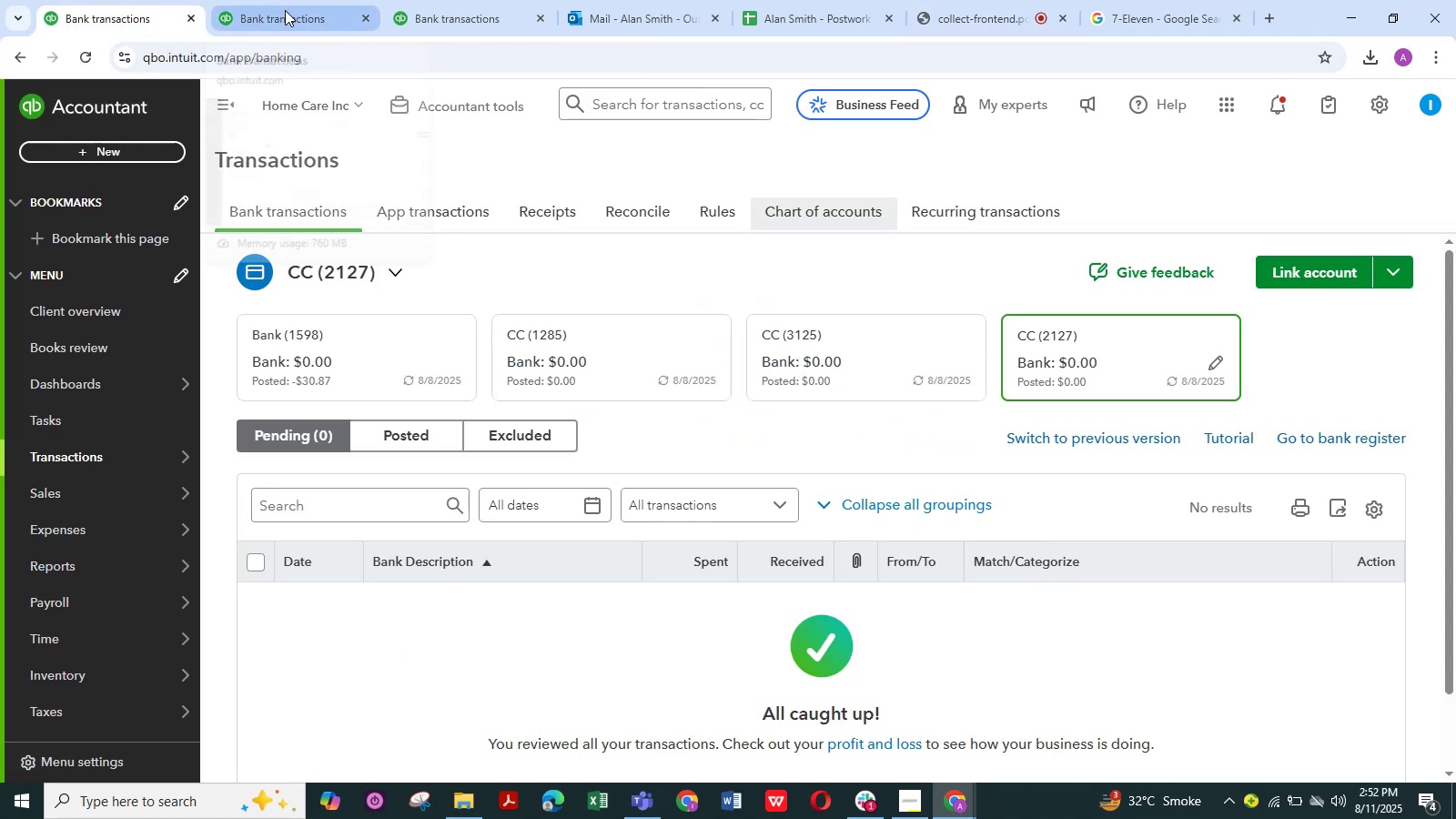 
left_click([285, 10])
 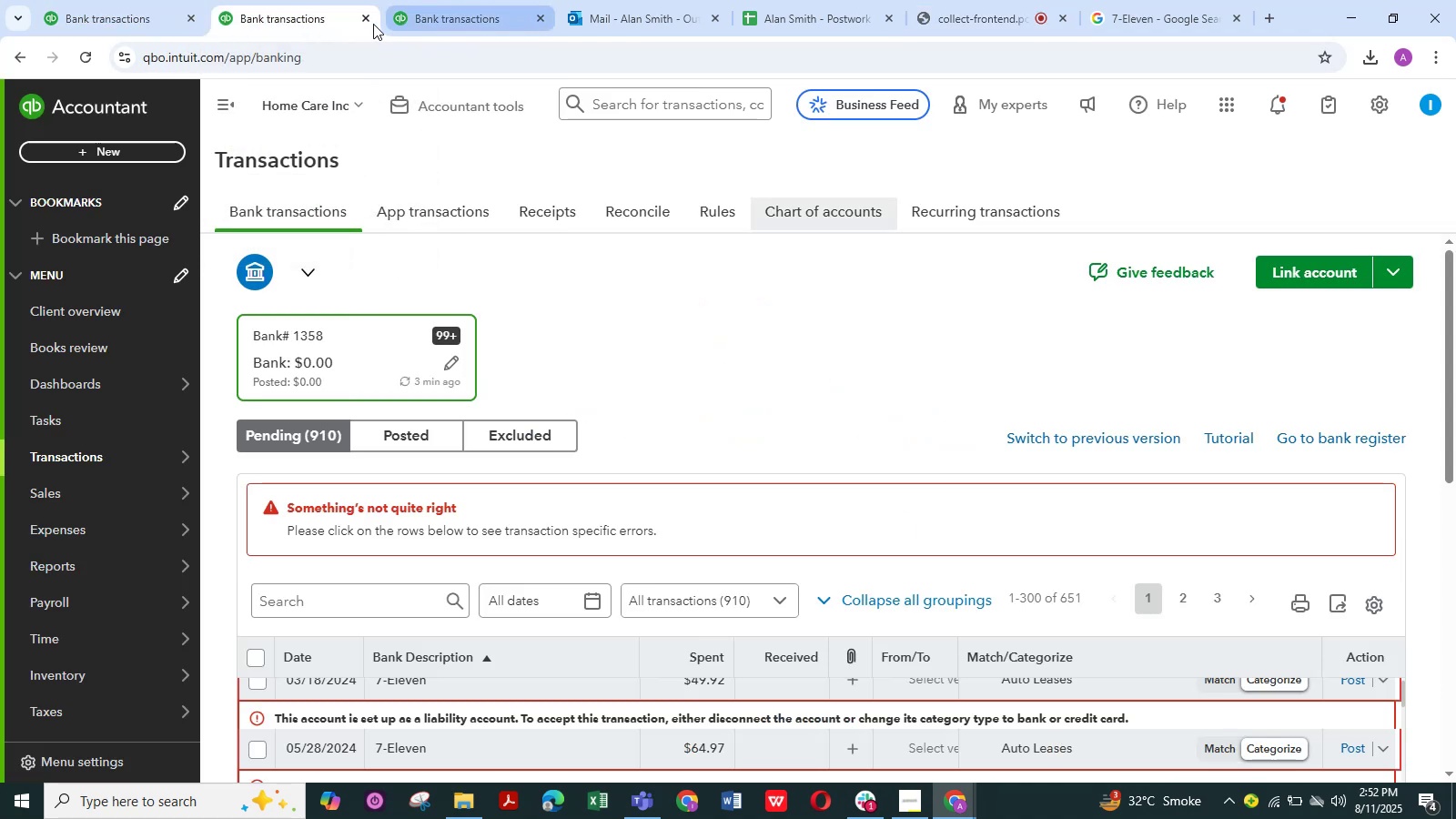 
left_click([363, 20])
 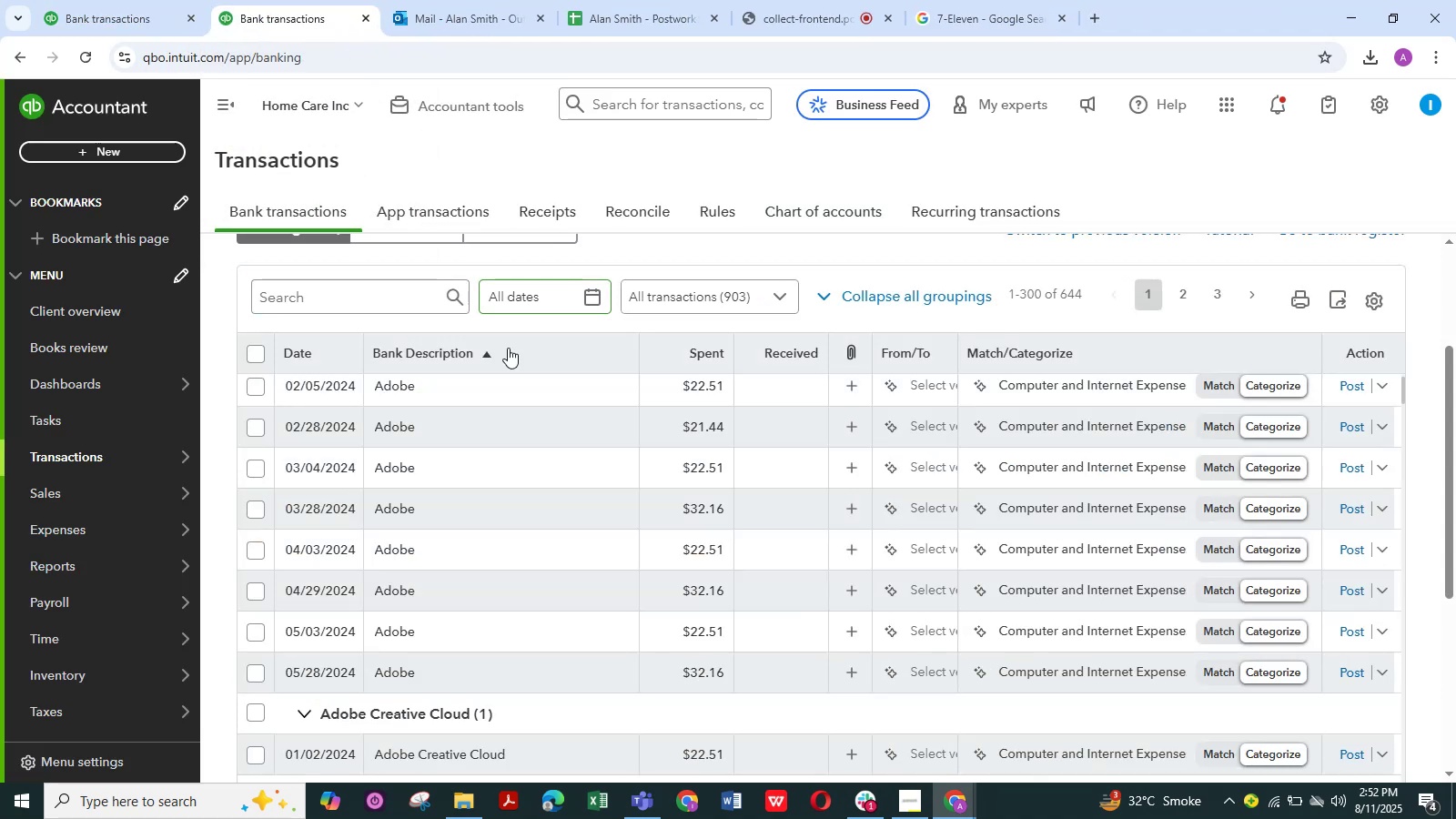 
scroll: coordinate [512, 413], scroll_direction: up, amount: 4.0
 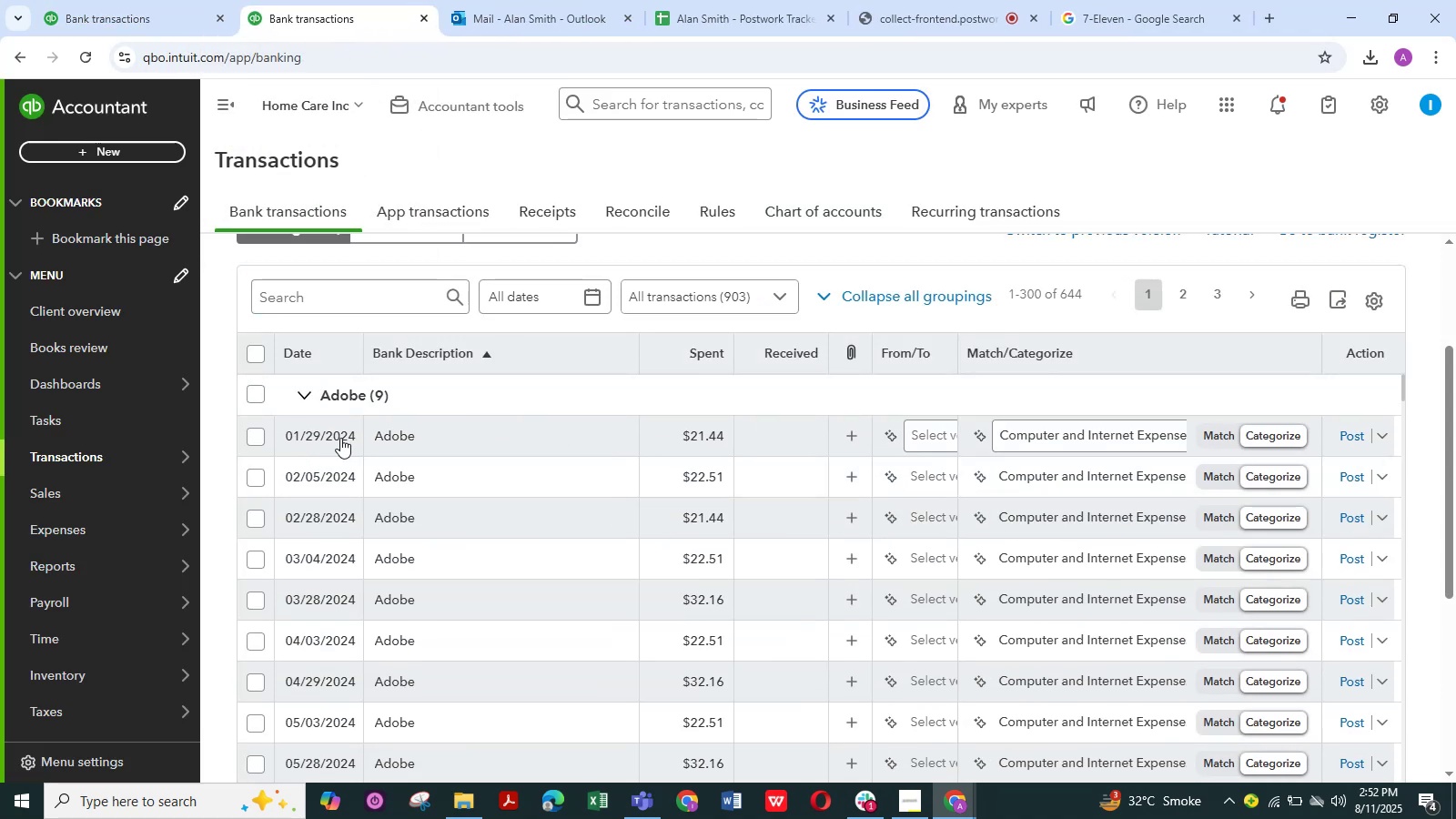 
left_click([400, 438])
 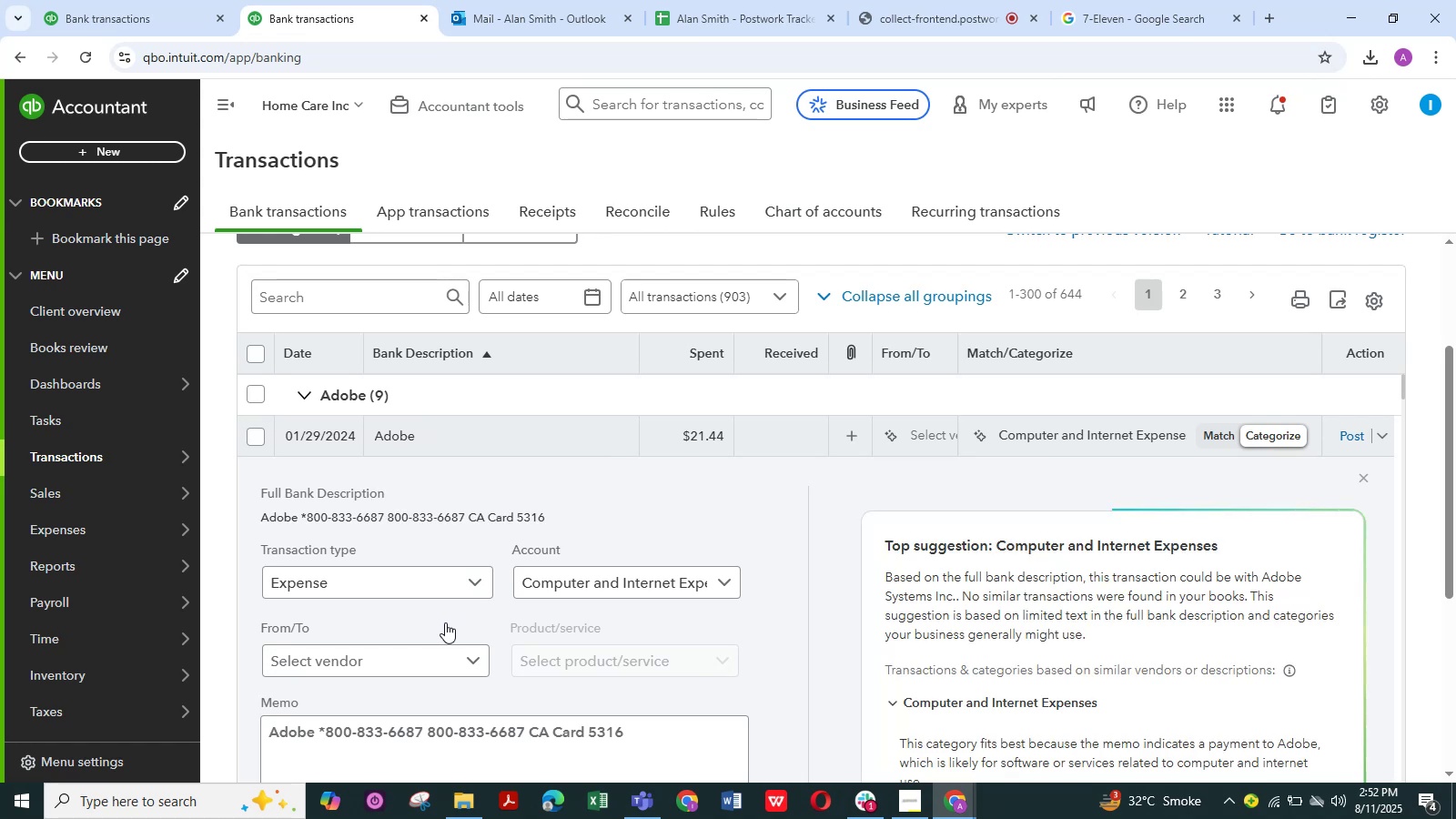 
scroll: coordinate [532, 660], scroll_direction: down, amount: 2.0
 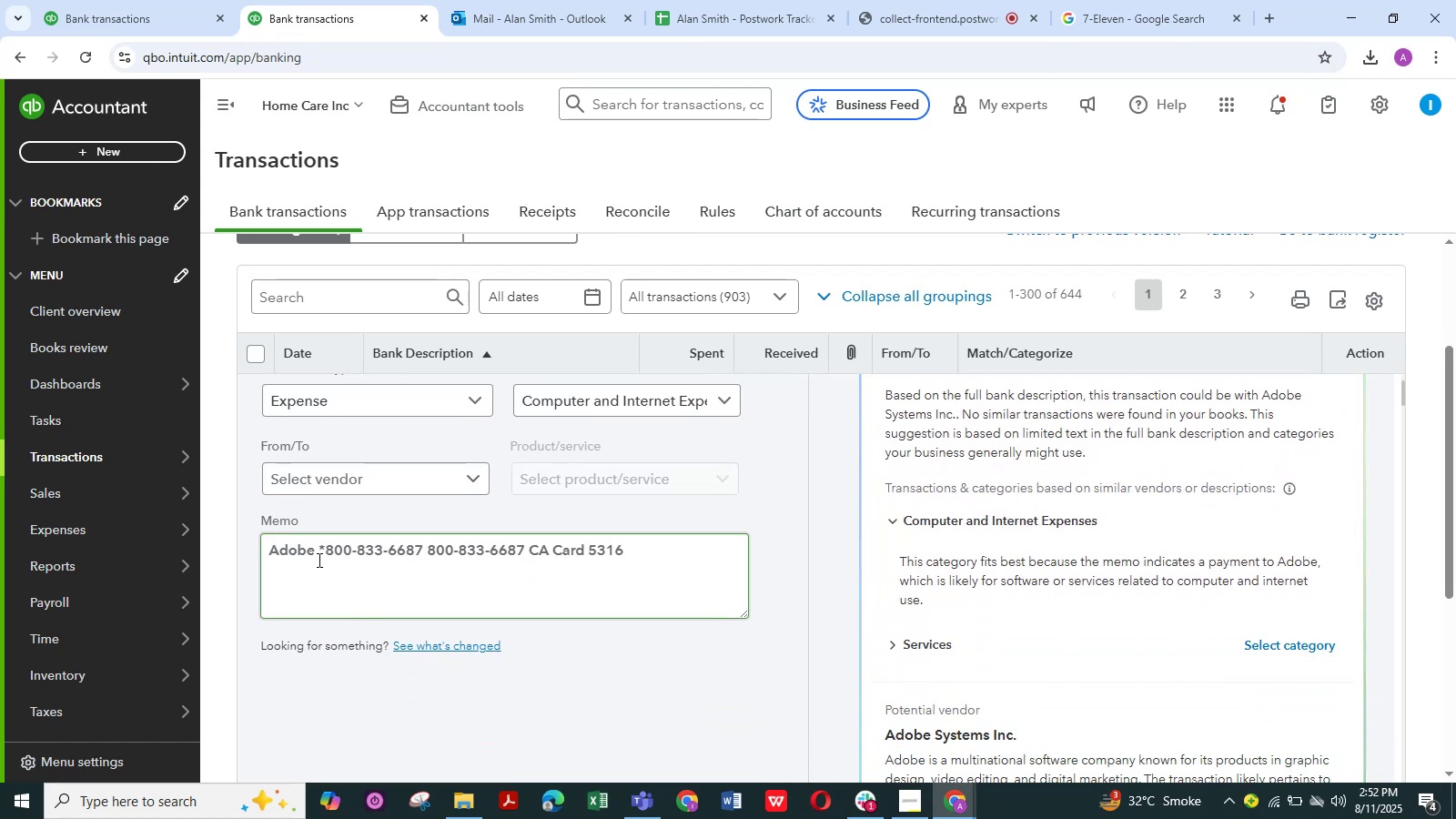 
left_click_drag(start_coordinate=[317, 555], to_coordinate=[210, 554])
 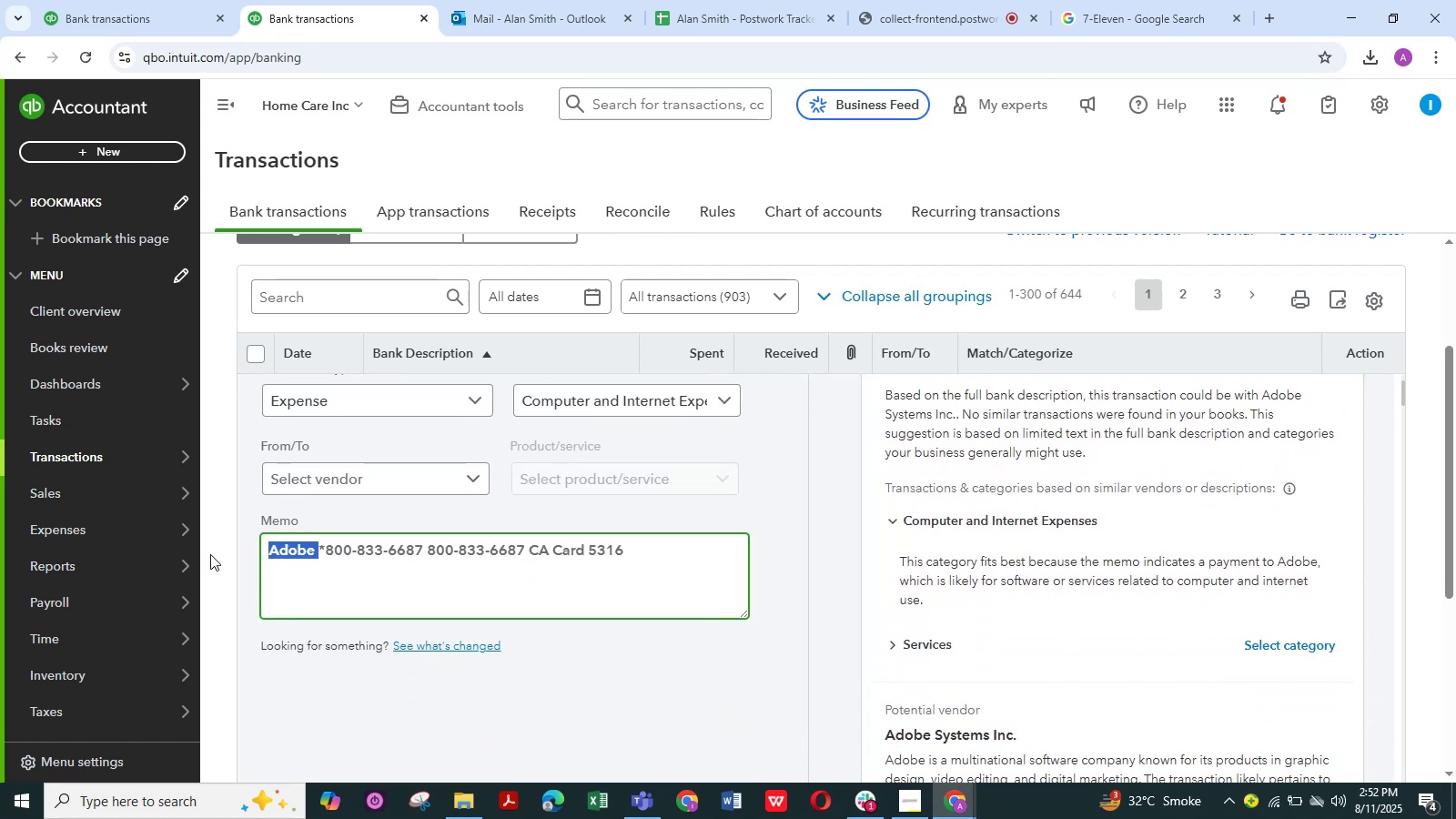 
key(Control+C)
 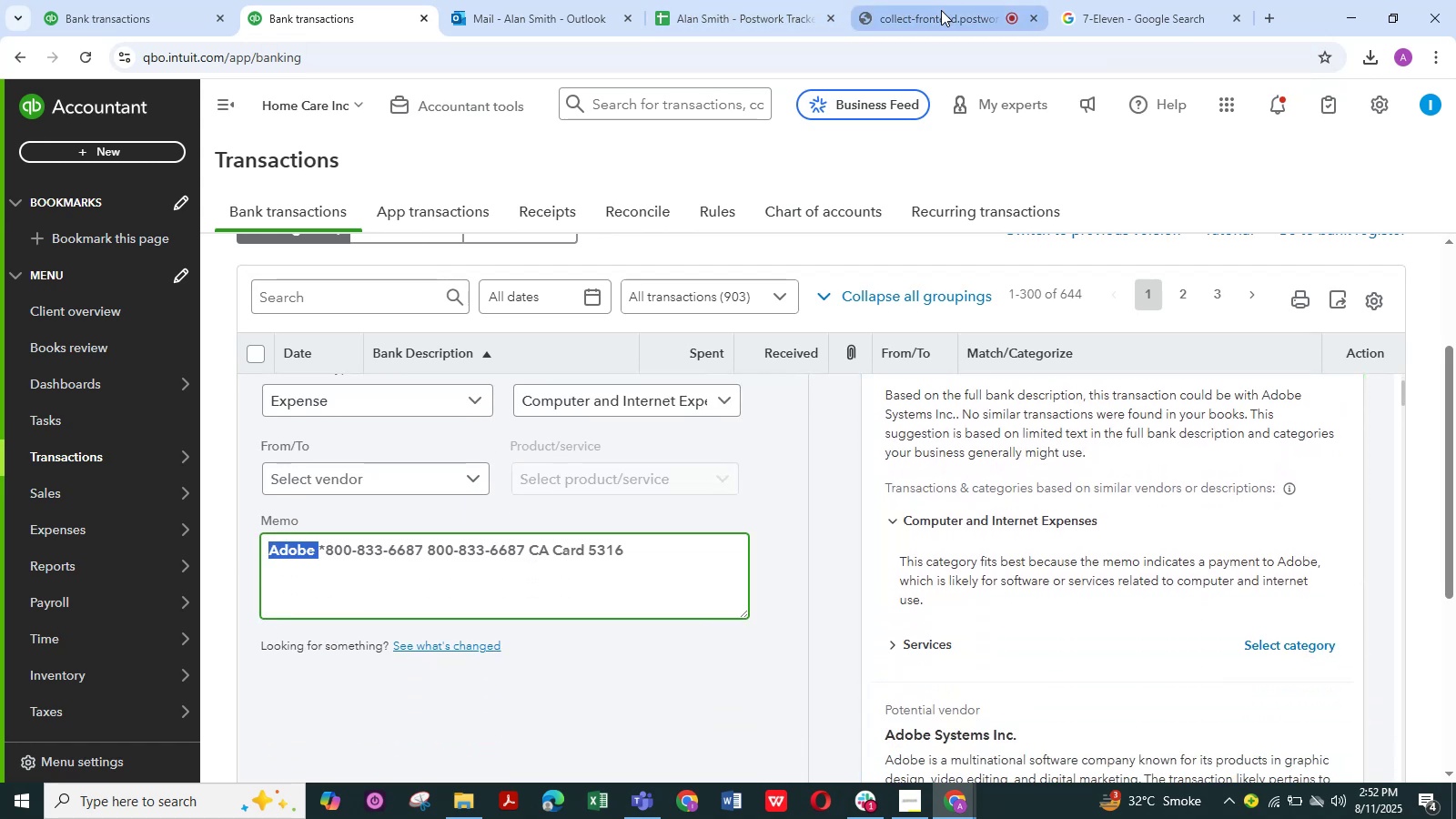 
mouse_move([1079, 18])
 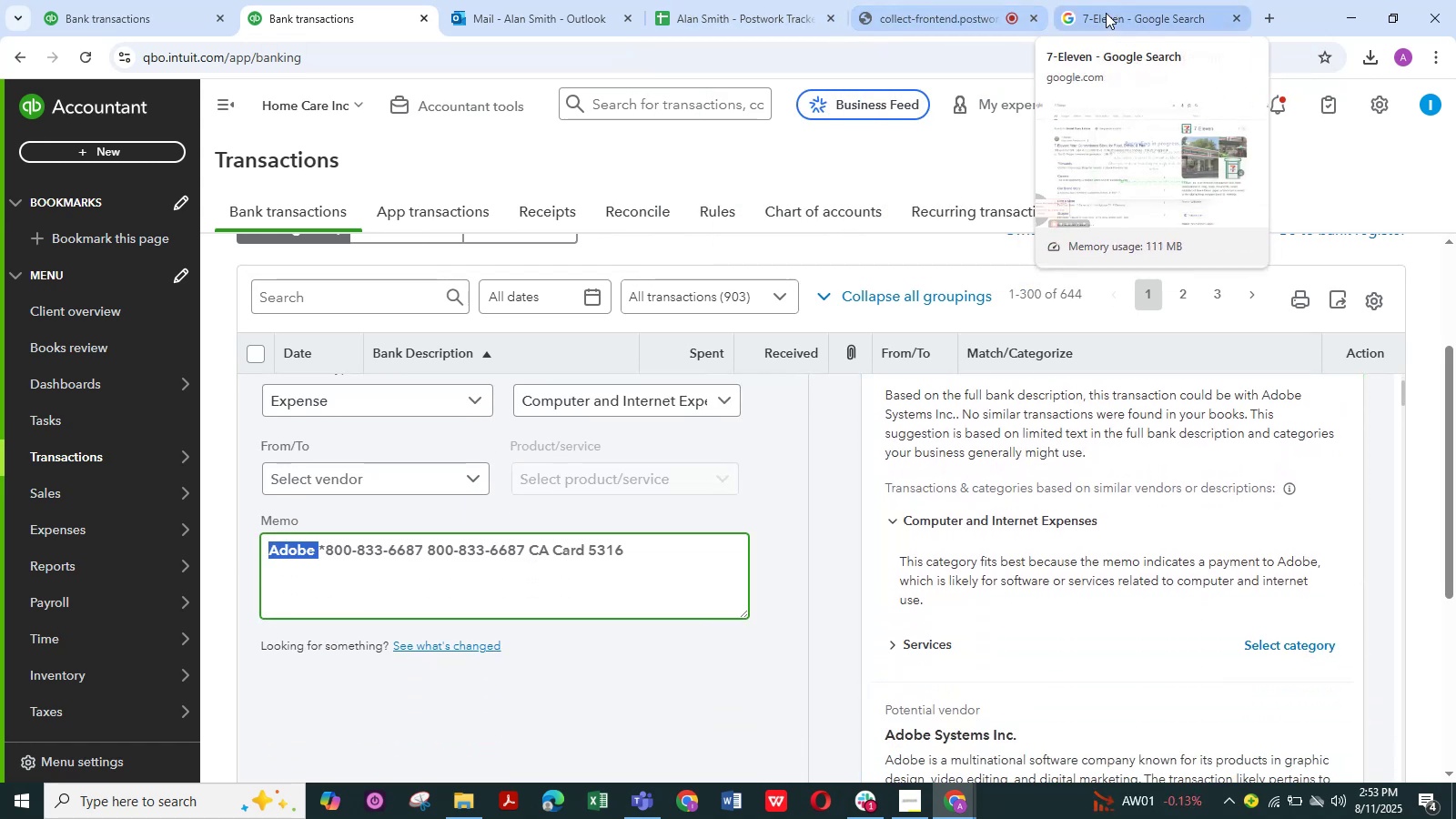 
left_click([1111, 13])
 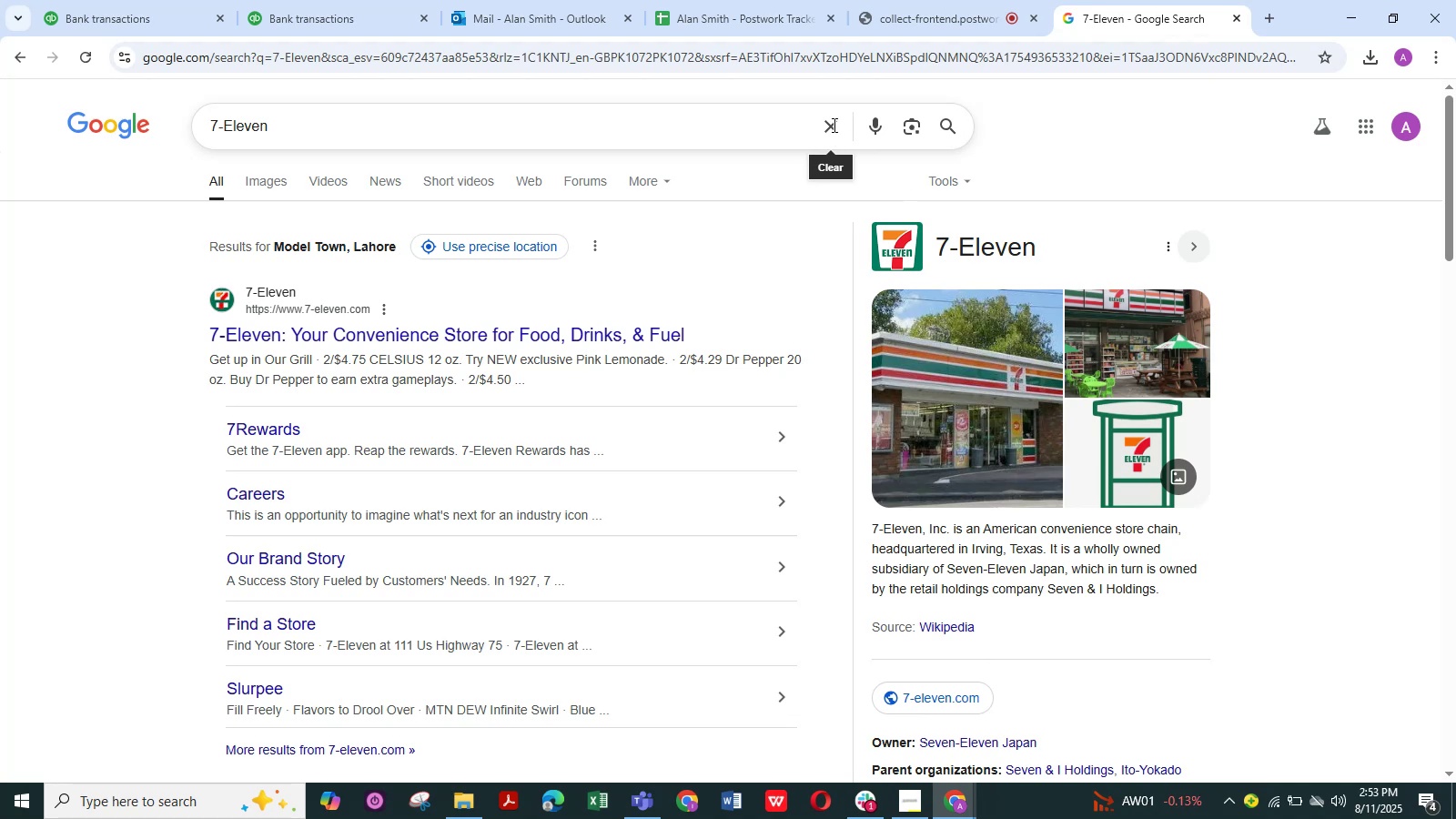 
double_click([799, 125])
 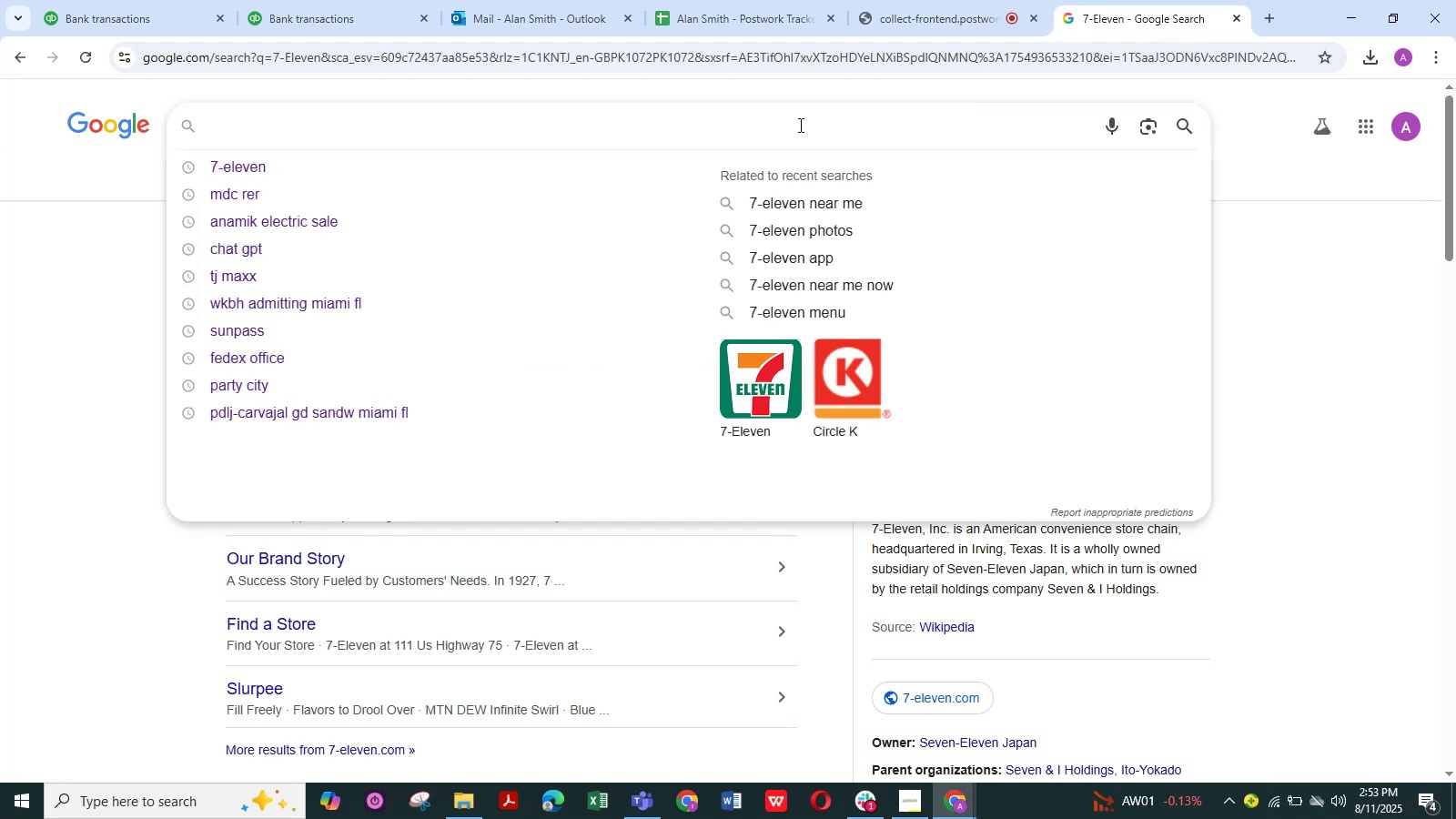 
key(Control+V)
 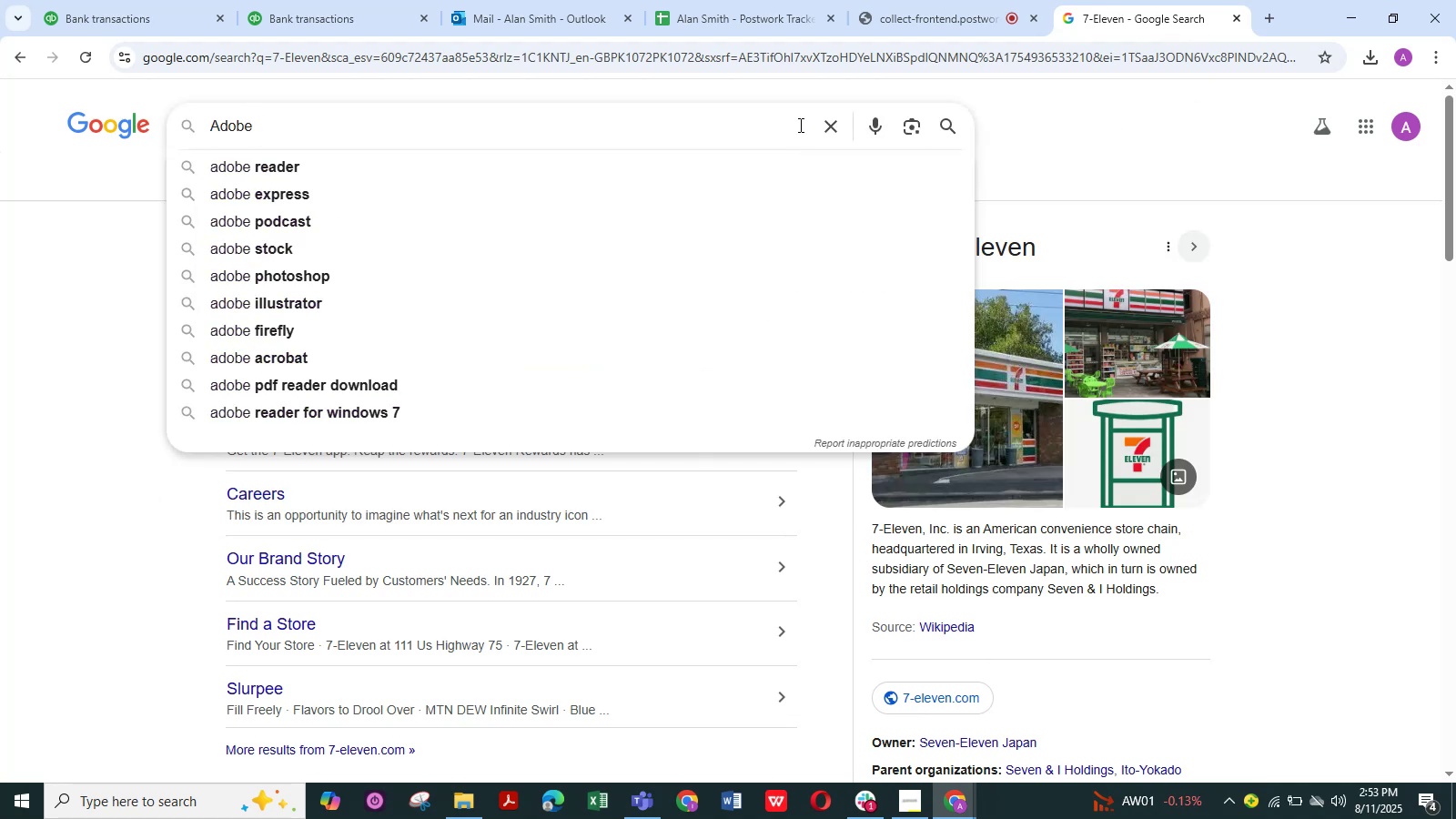 
key(NumpadEnter)
 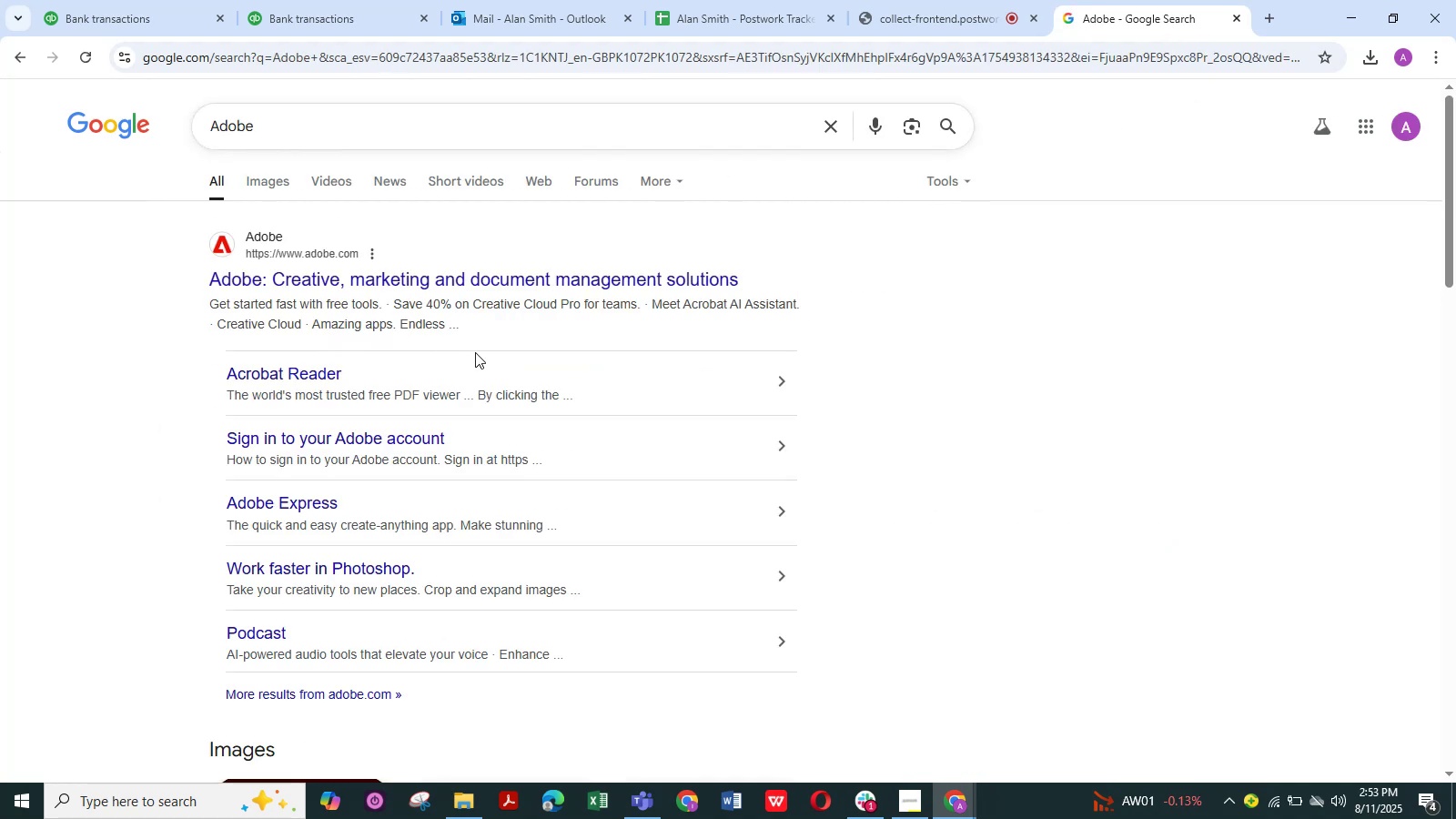 
wait(11.37)
 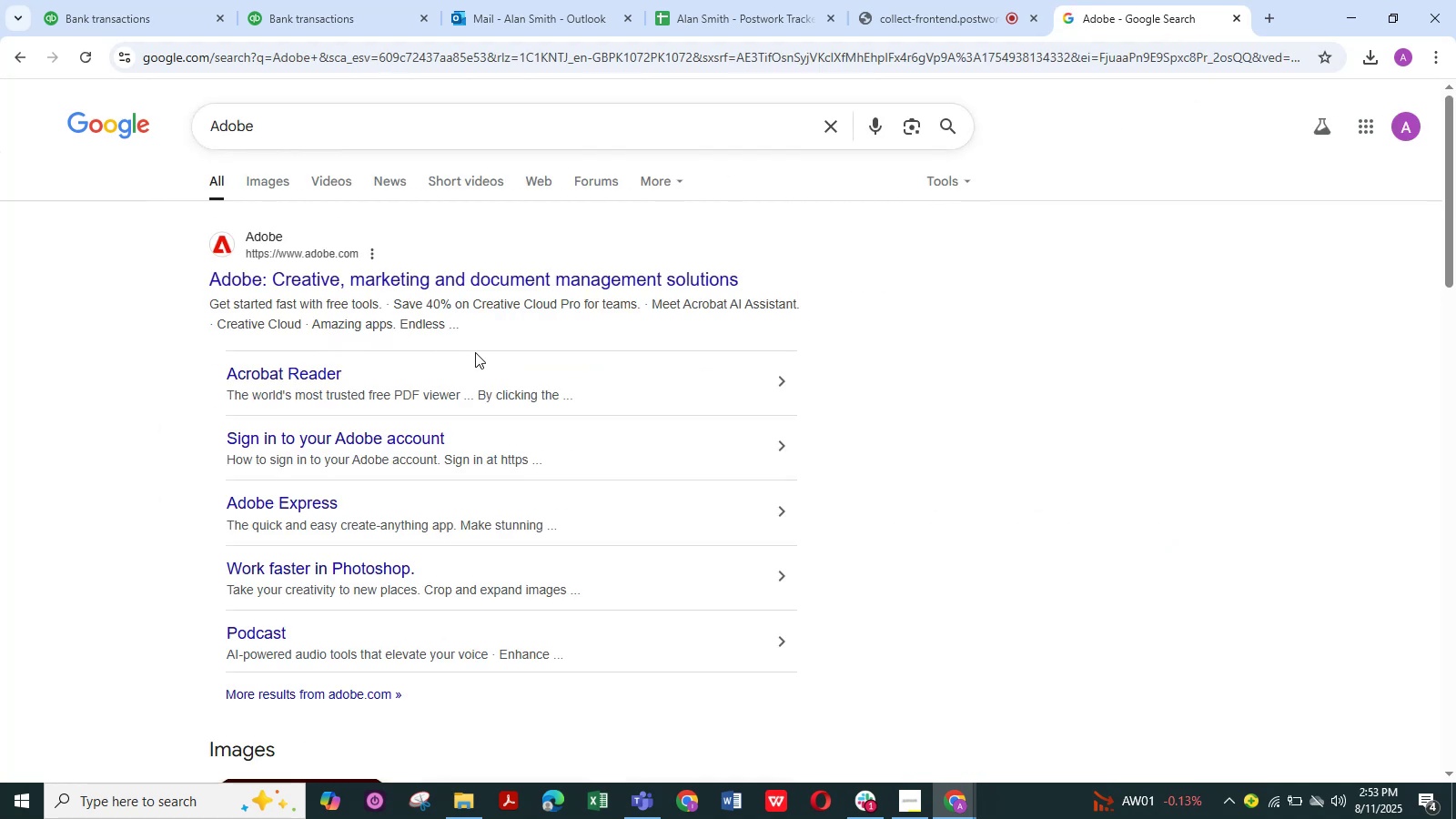 
scroll: coordinate [339, 344], scroll_direction: none, amount: 0.0
 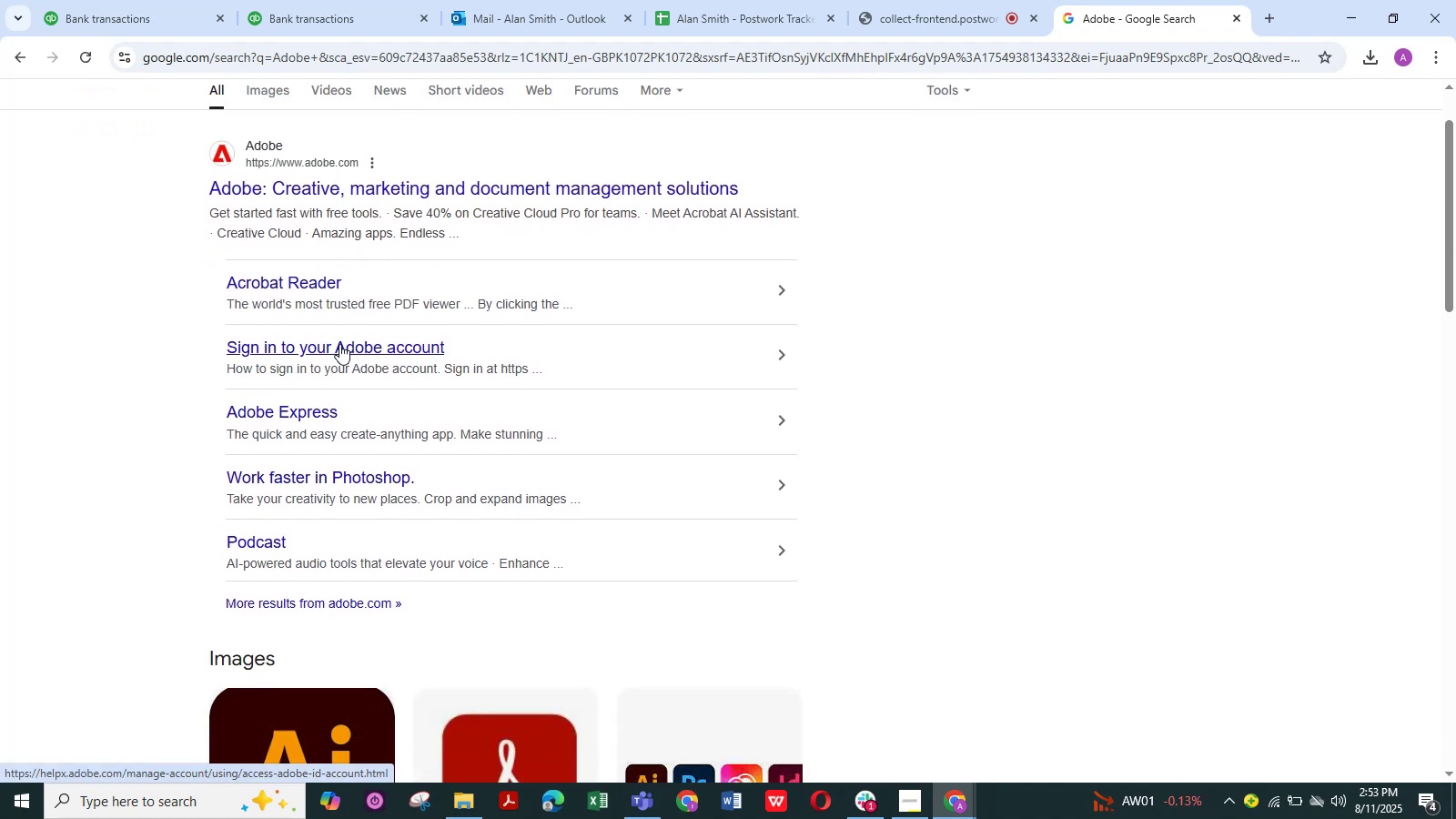 
wait(8.7)
 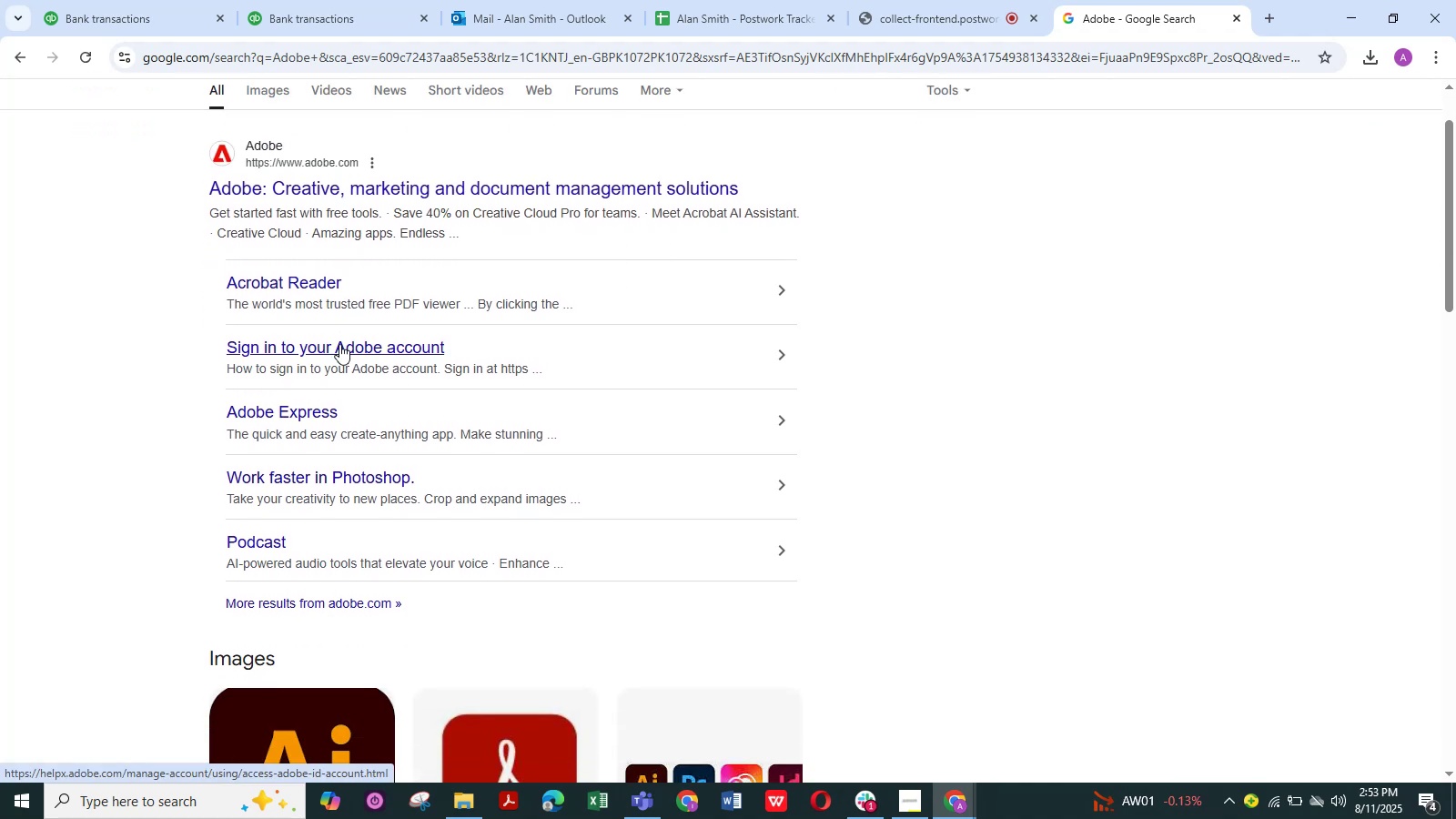 
scroll: coordinate [342, 327], scroll_direction: down, amount: 1.0
 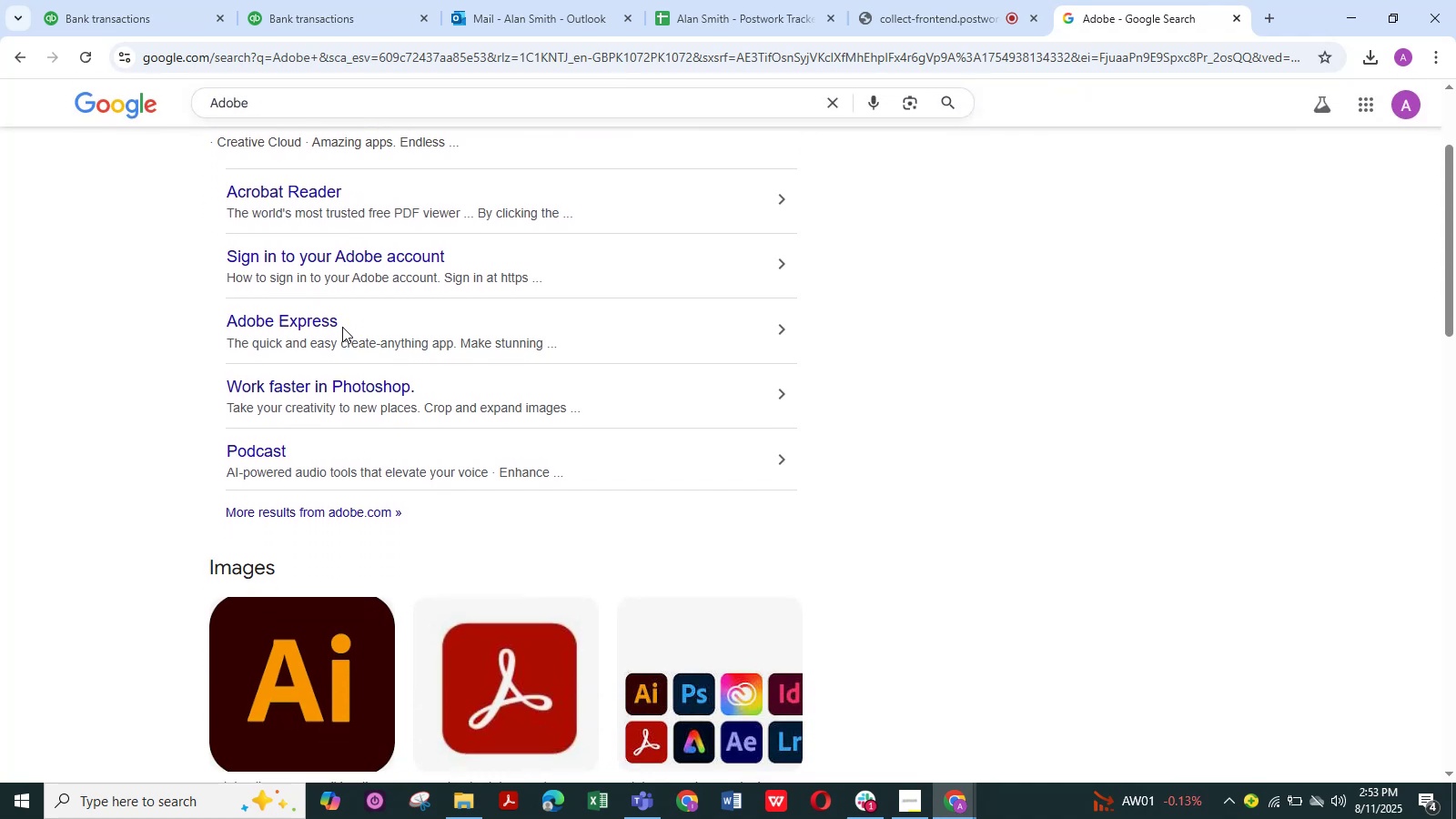 
scroll: coordinate [342, 309], scroll_direction: up, amount: 7.0
 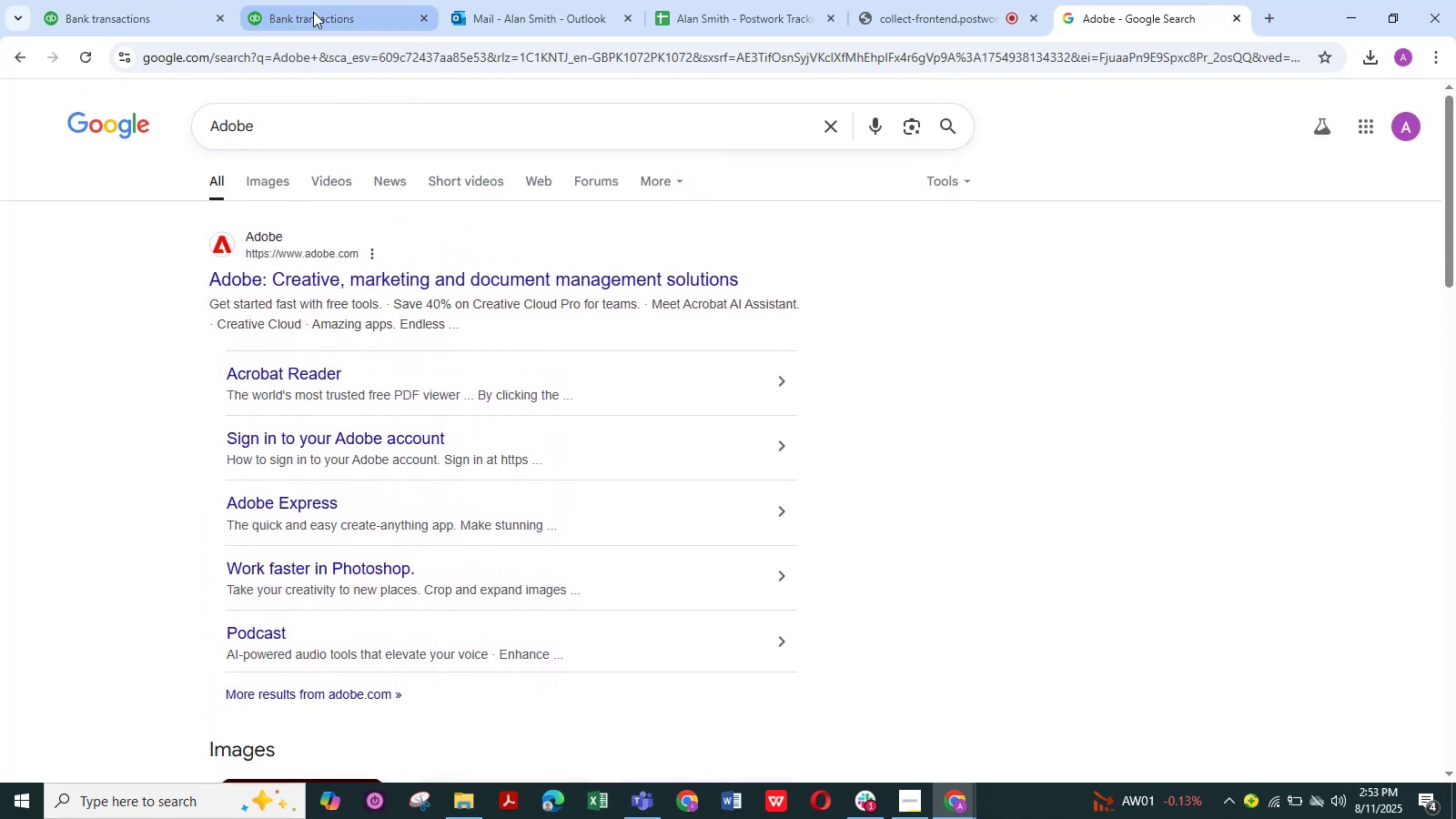 
left_click([313, 12])
 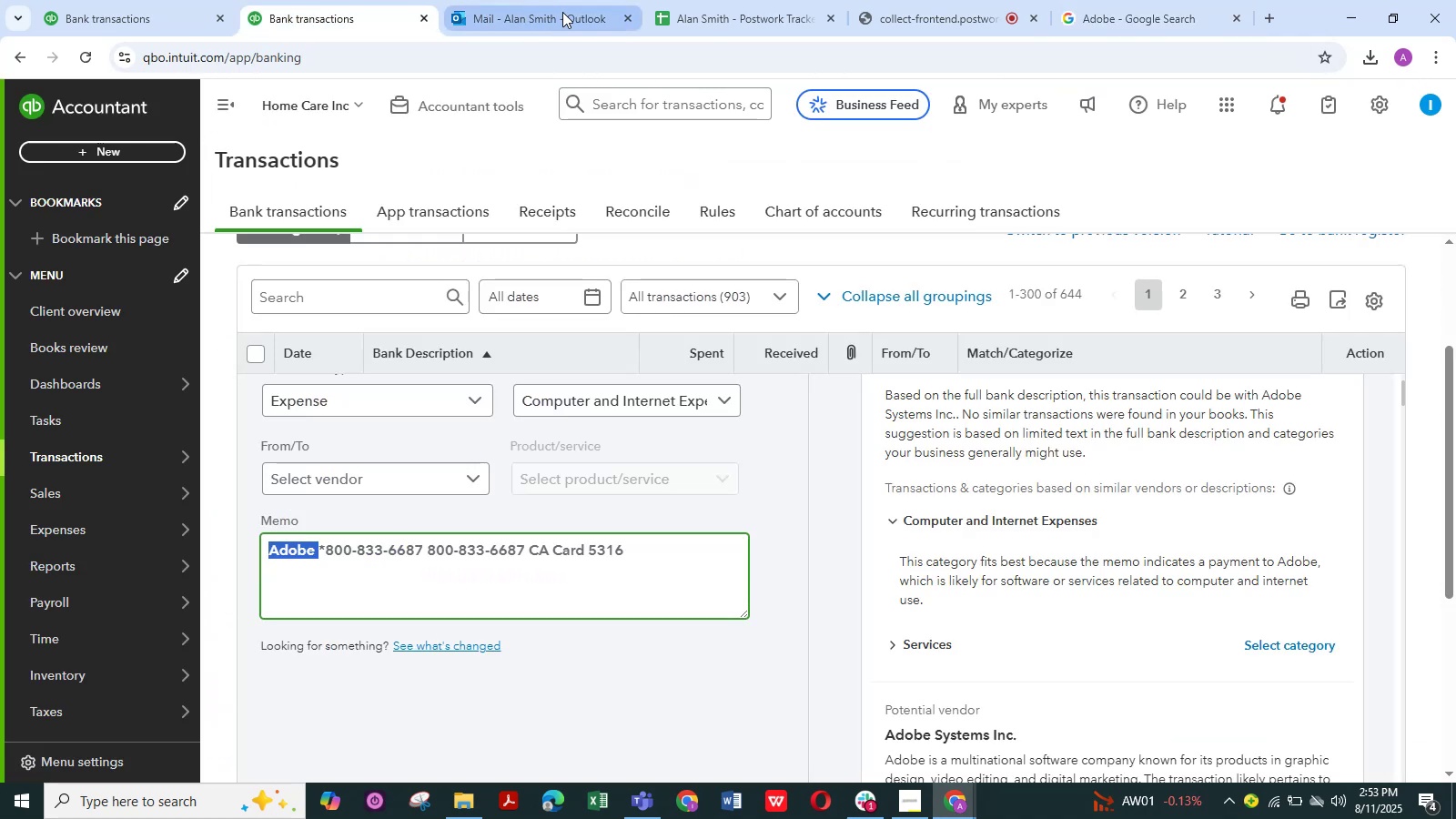 
left_click([562, 12])
 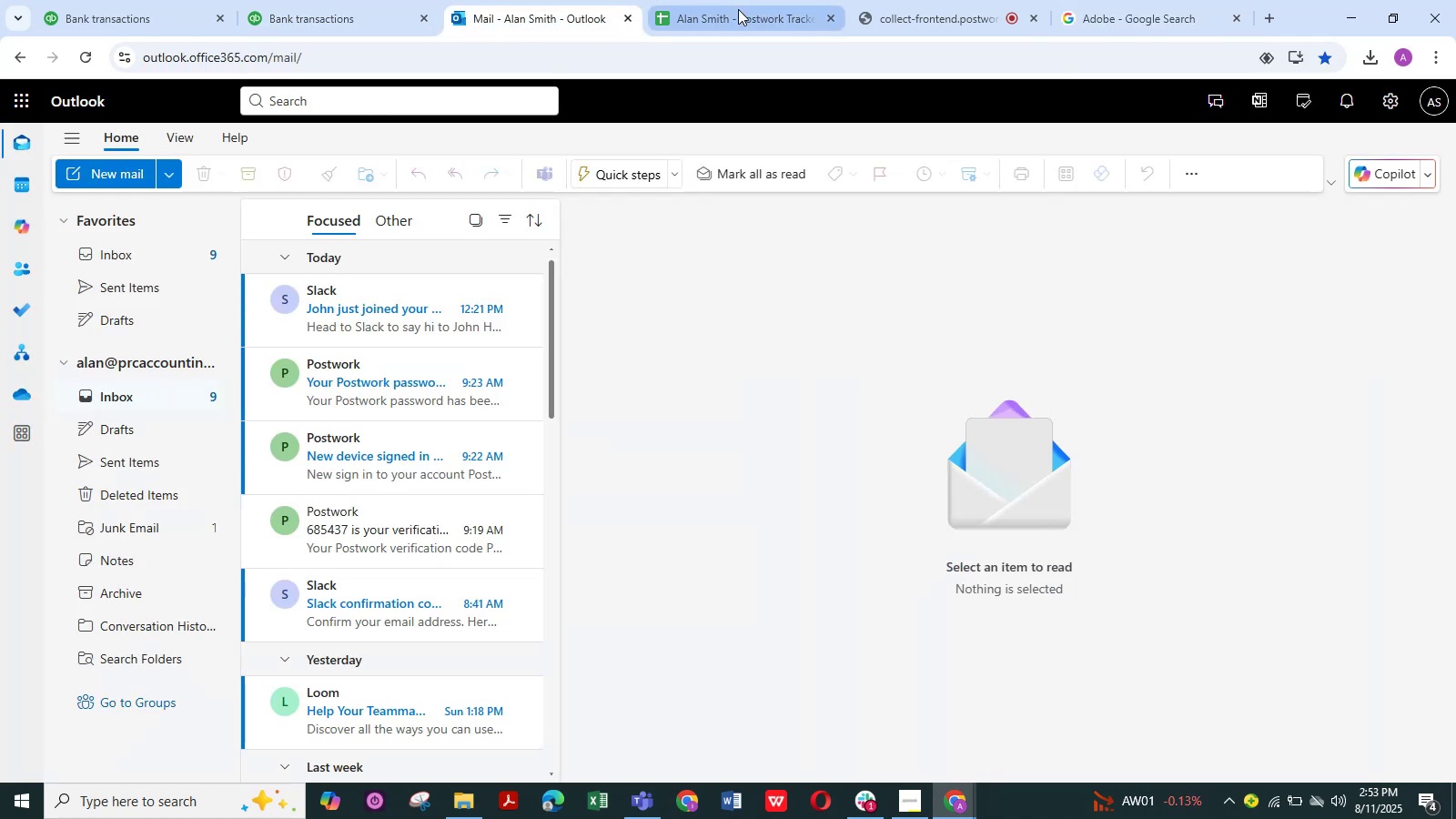 
left_click([738, 9])
 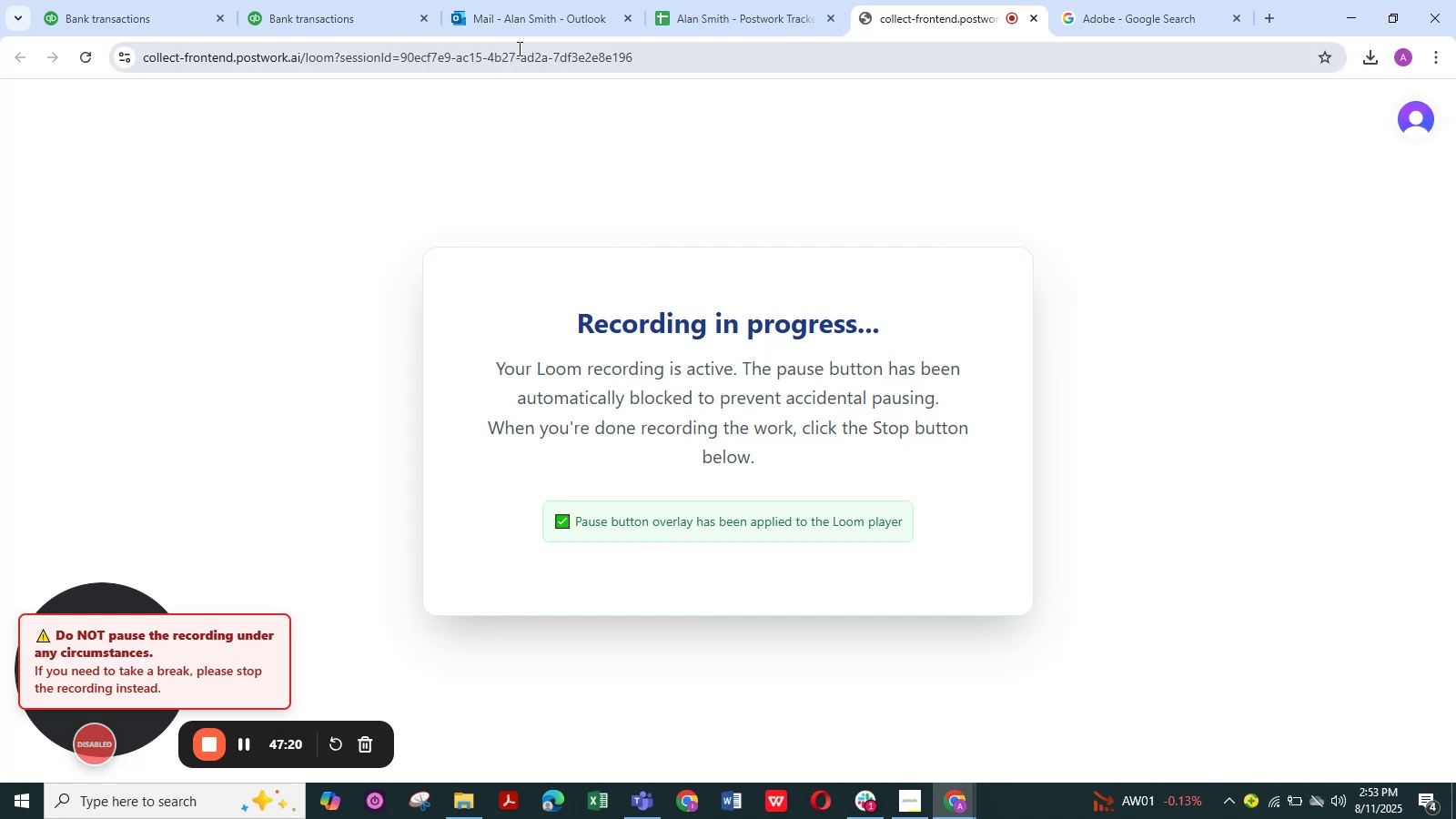 
left_click([119, 17])
 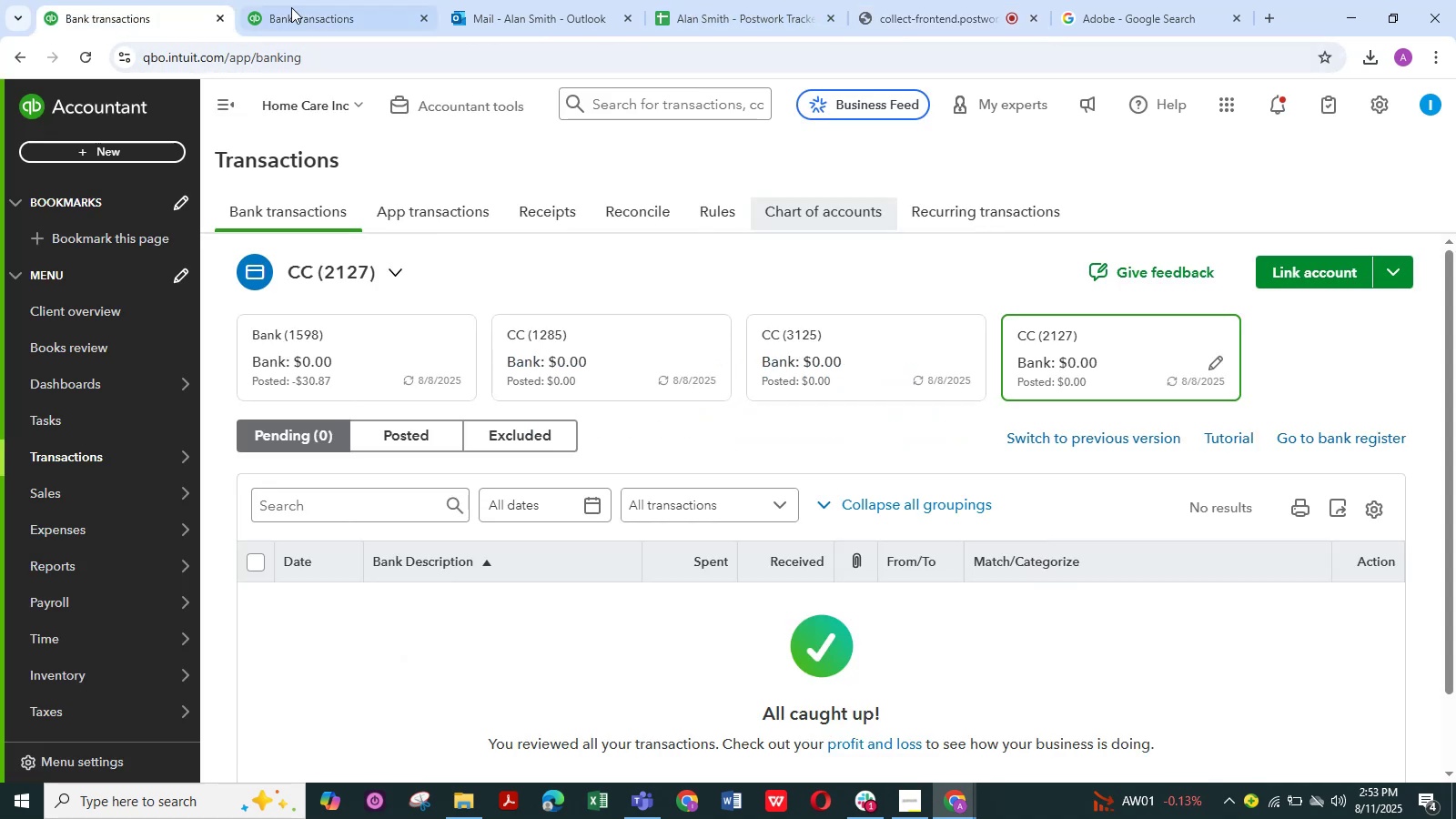 
left_click([350, 6])
 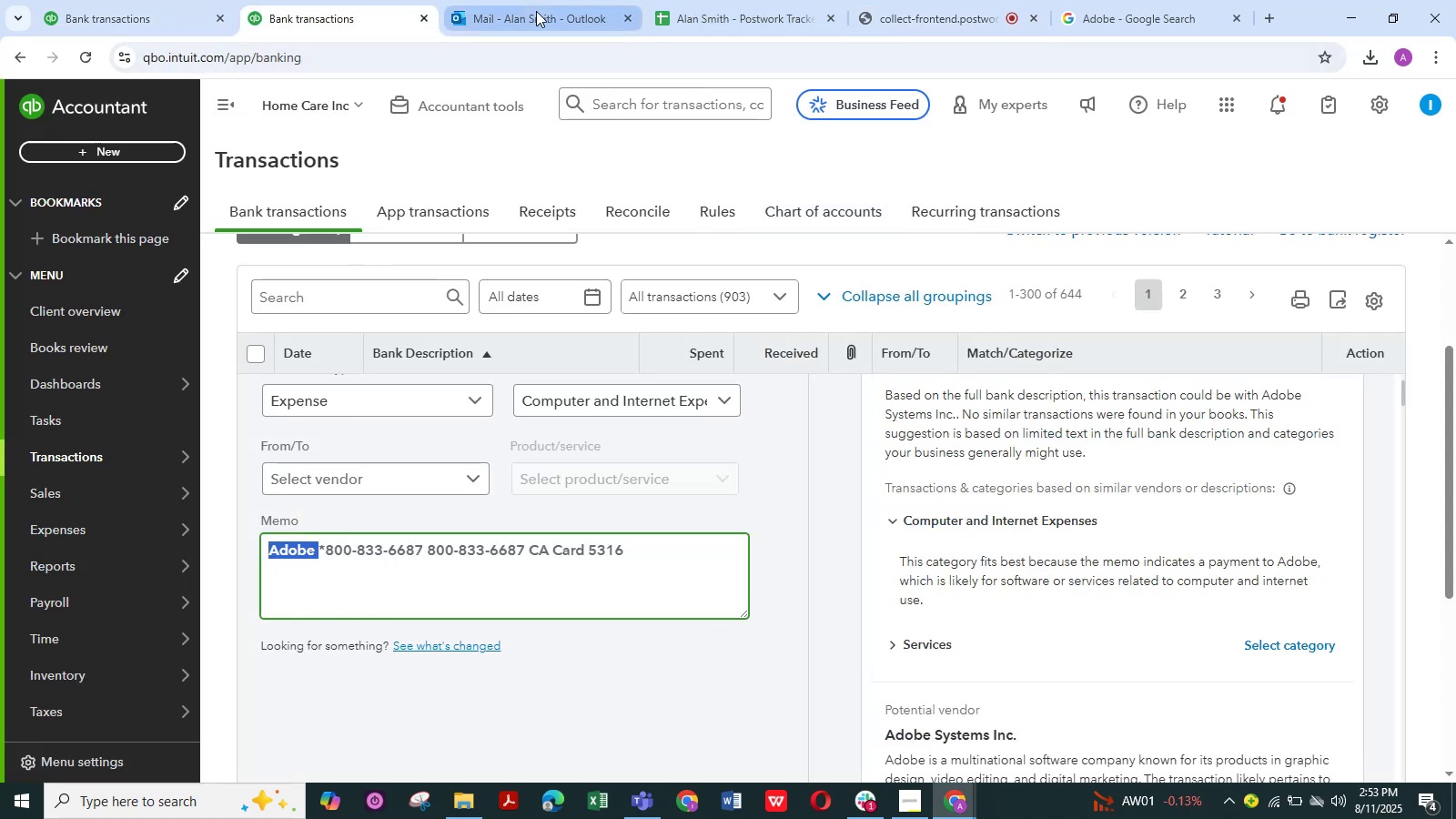 
left_click([537, 11])
 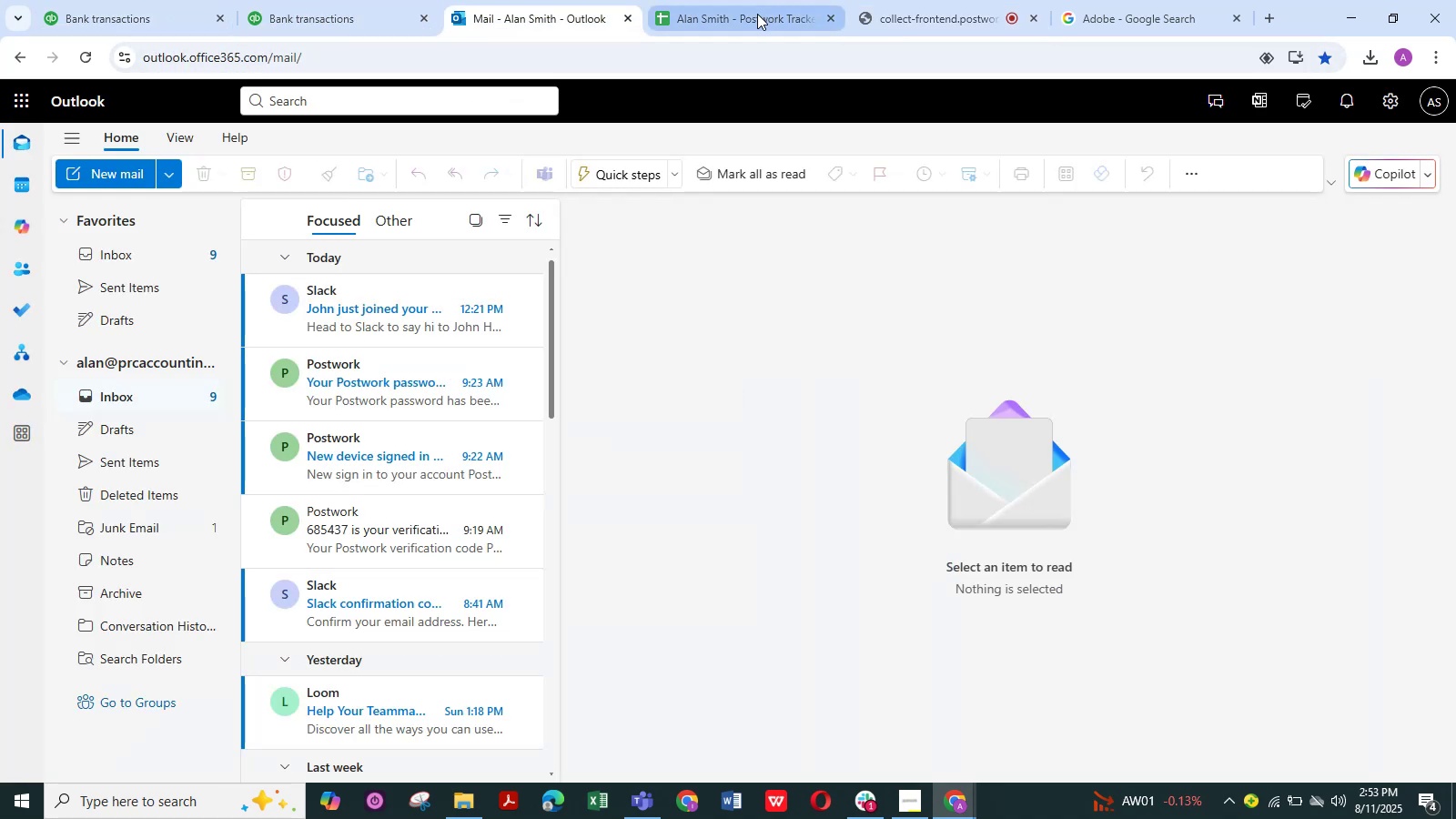 
left_click([756, 14])
 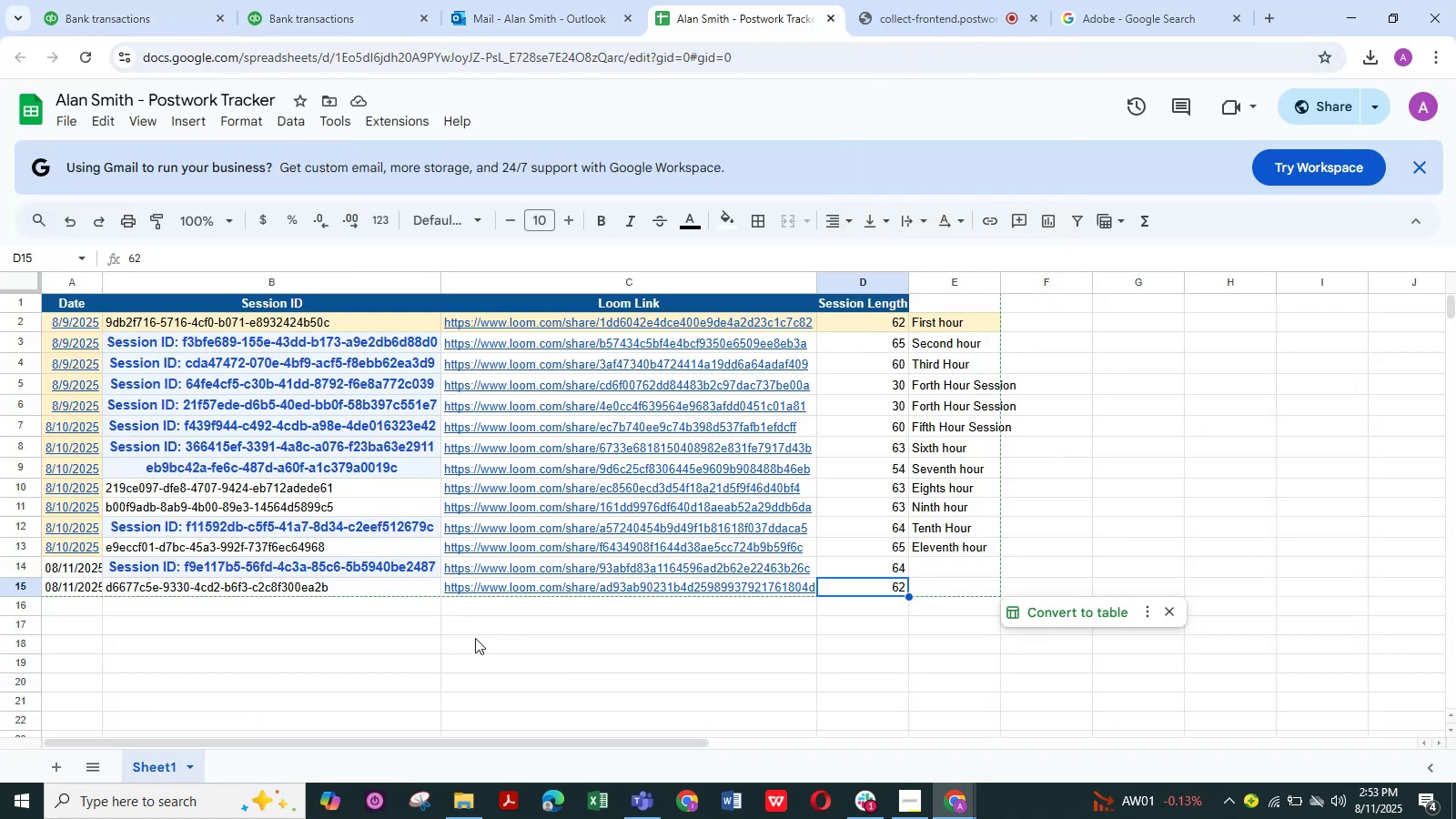 
left_click([441, 667])
 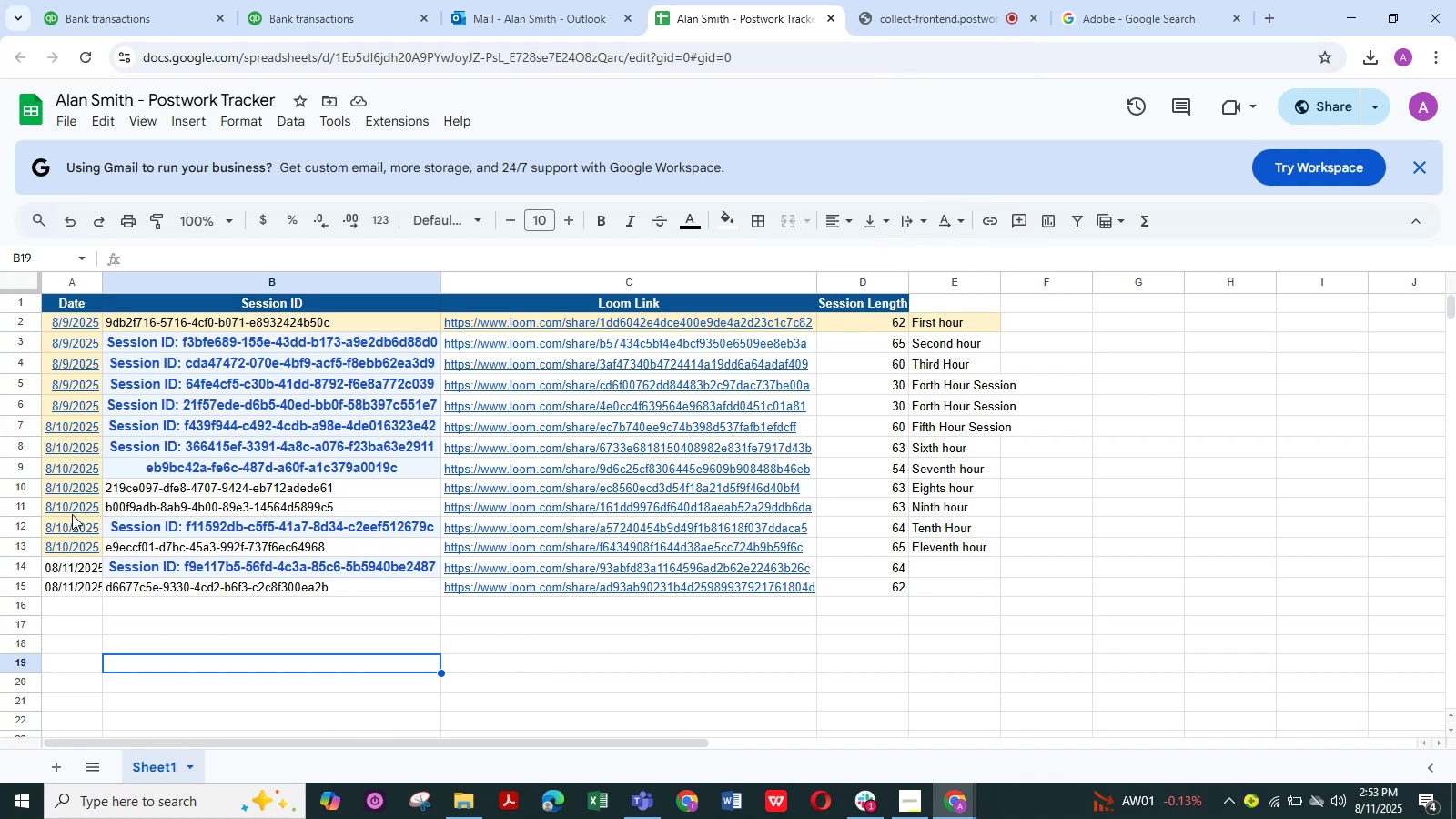 
wait(9.58)
 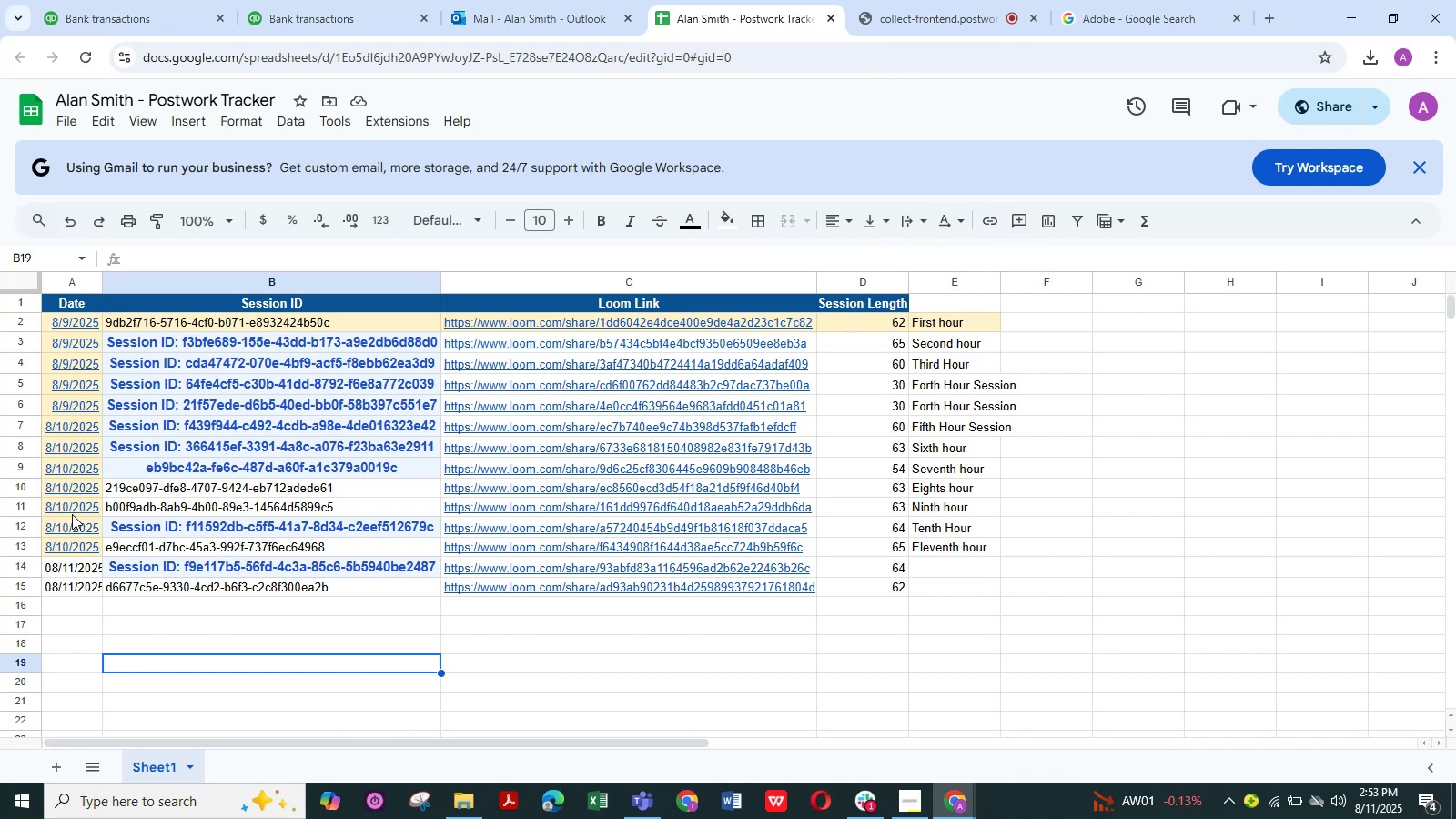 
left_click([580, 663])
 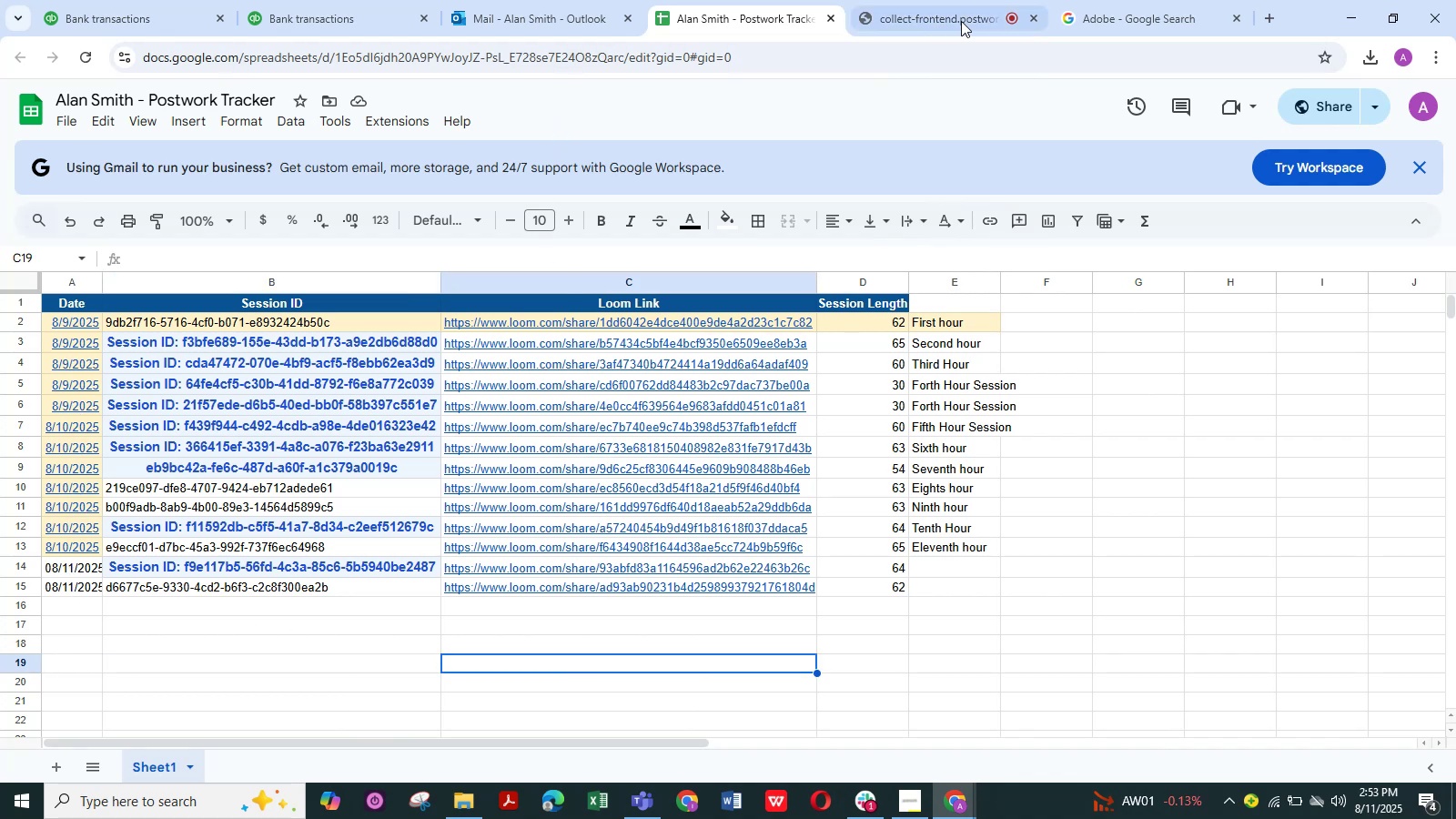 
left_click([962, 21])
 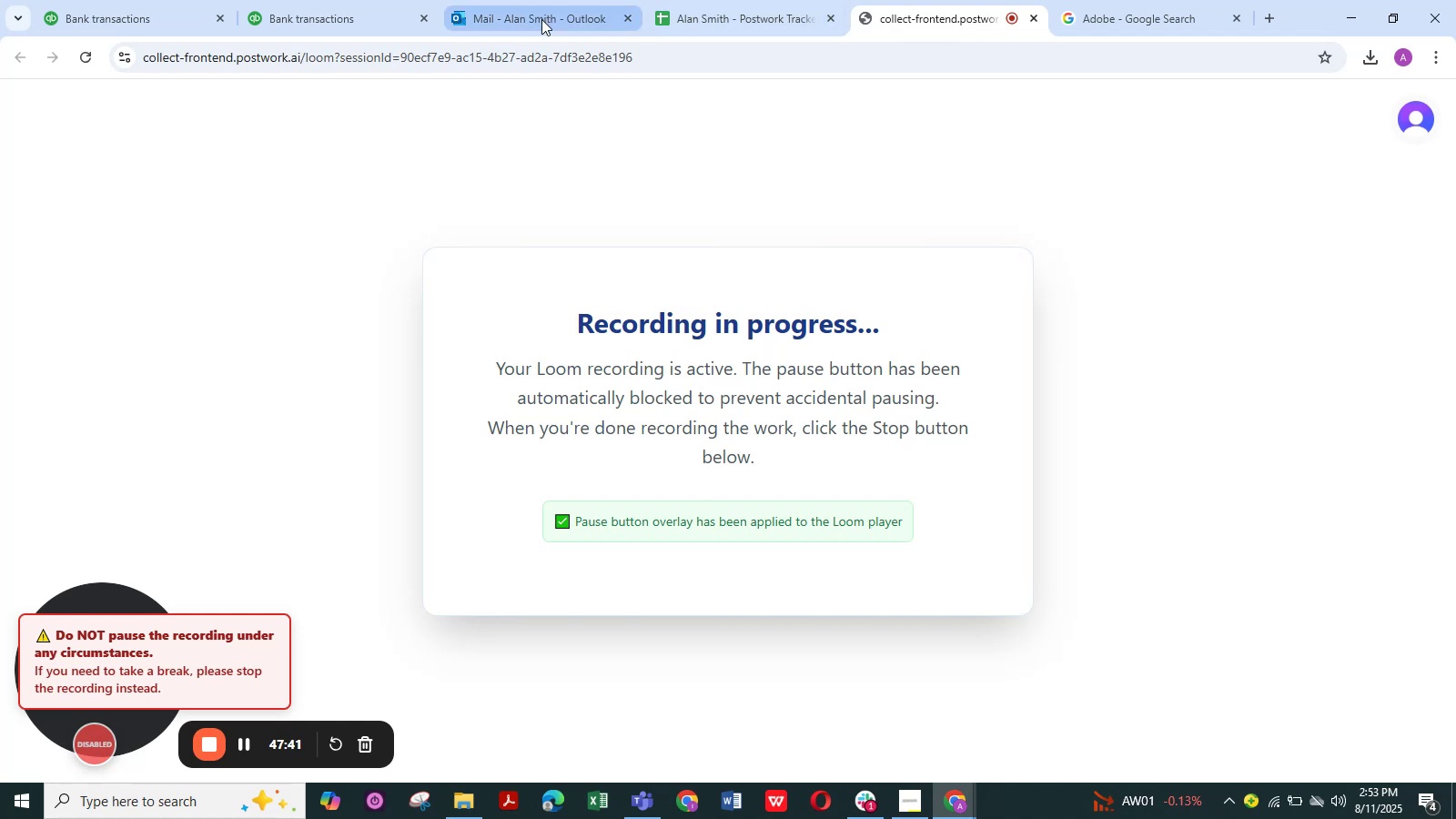 
left_click([314, 13])
 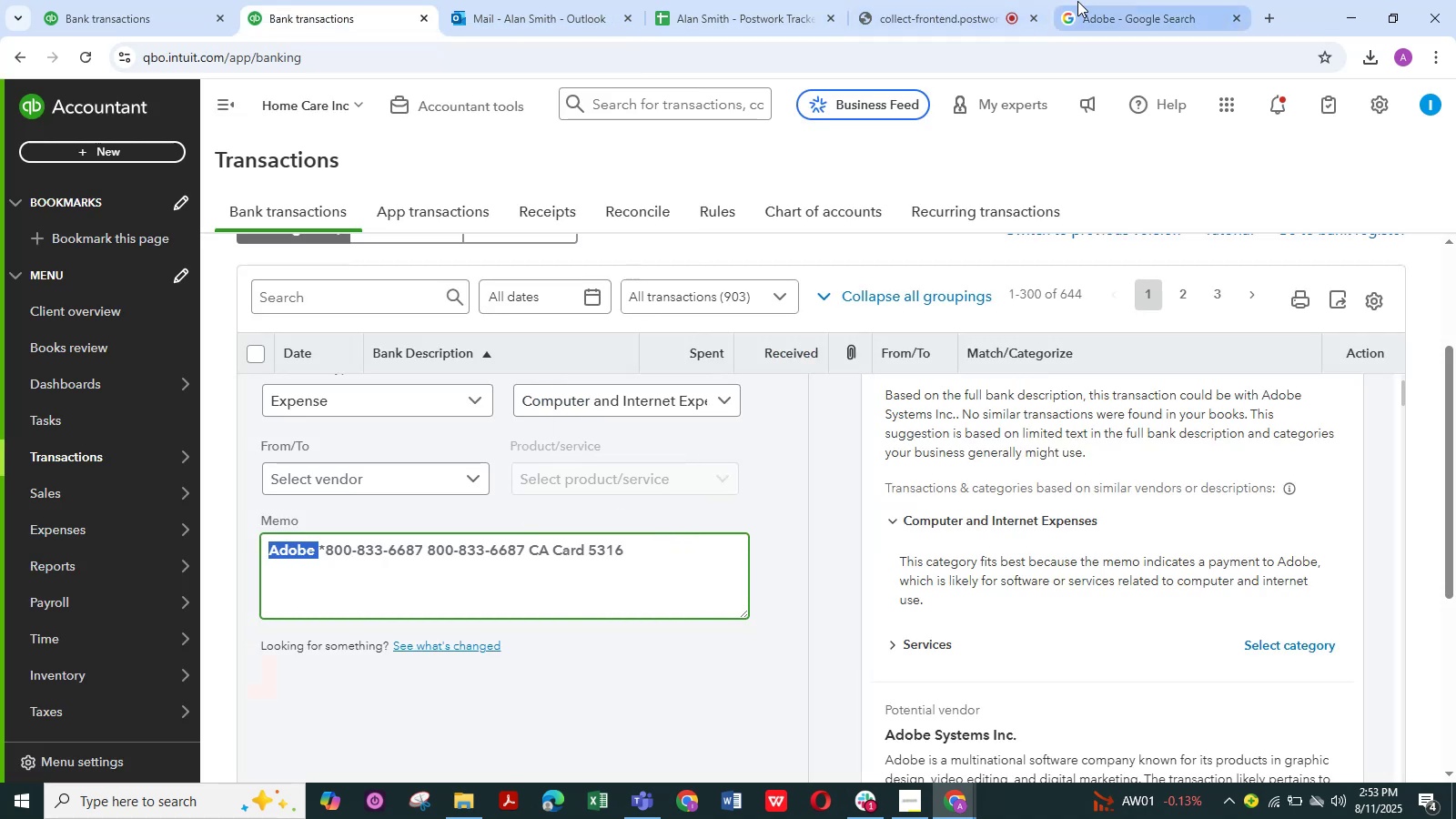 
left_click([1122, 11])
 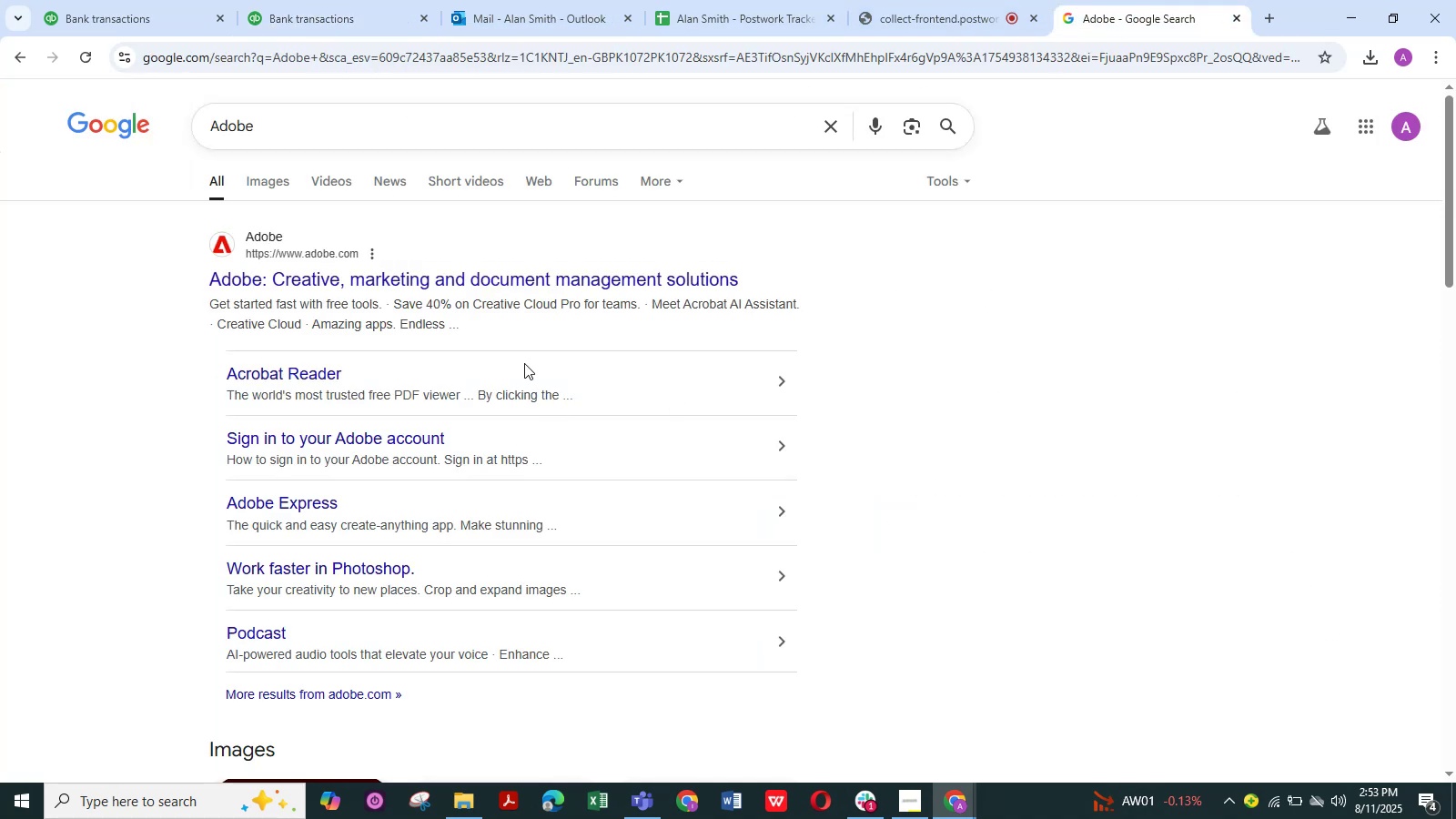 
scroll: coordinate [524, 362], scroll_direction: down, amount: 10.0
 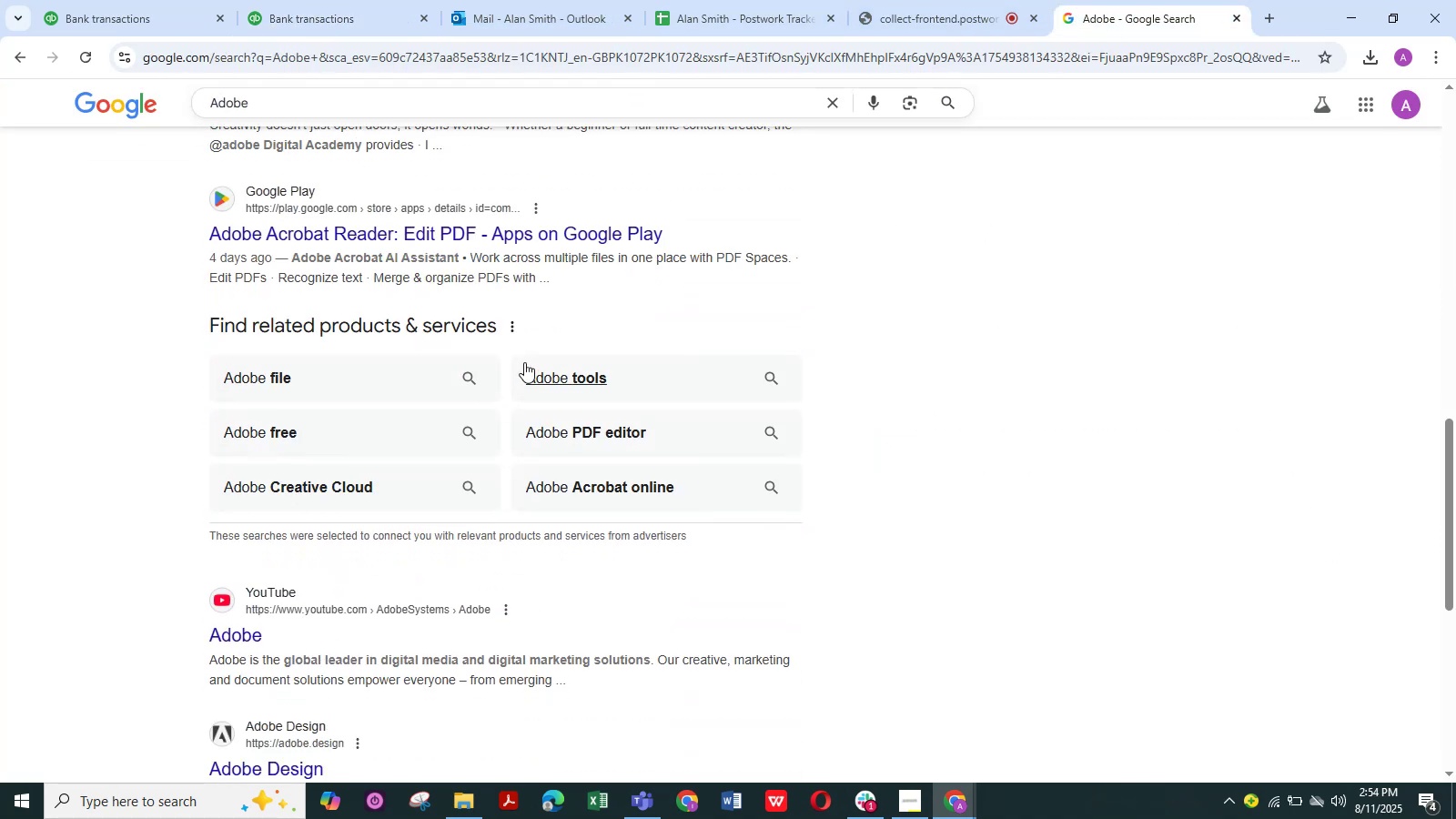 
scroll: coordinate [522, 356], scroll_direction: up, amount: 14.0
 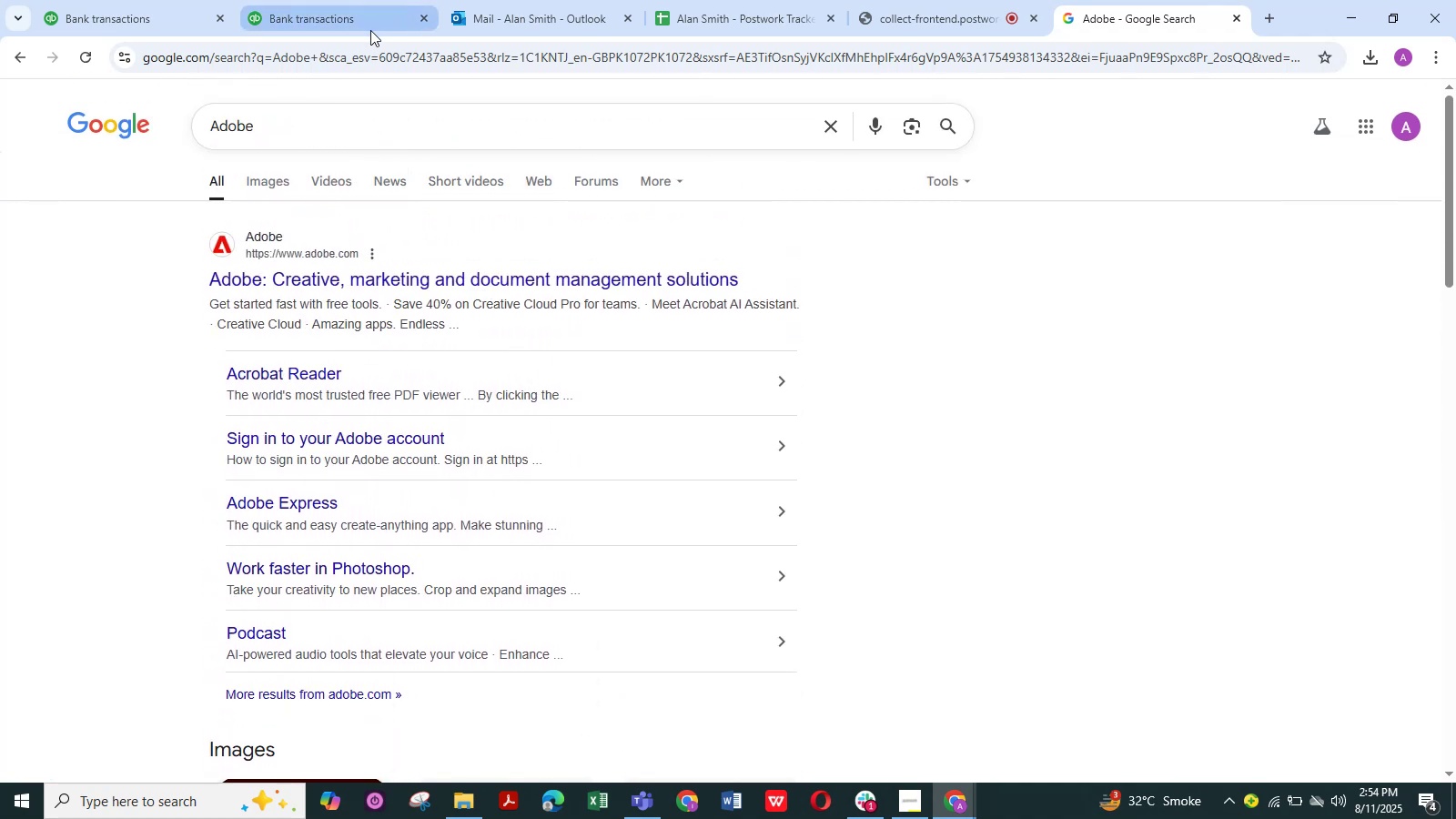 
left_click([355, 20])
 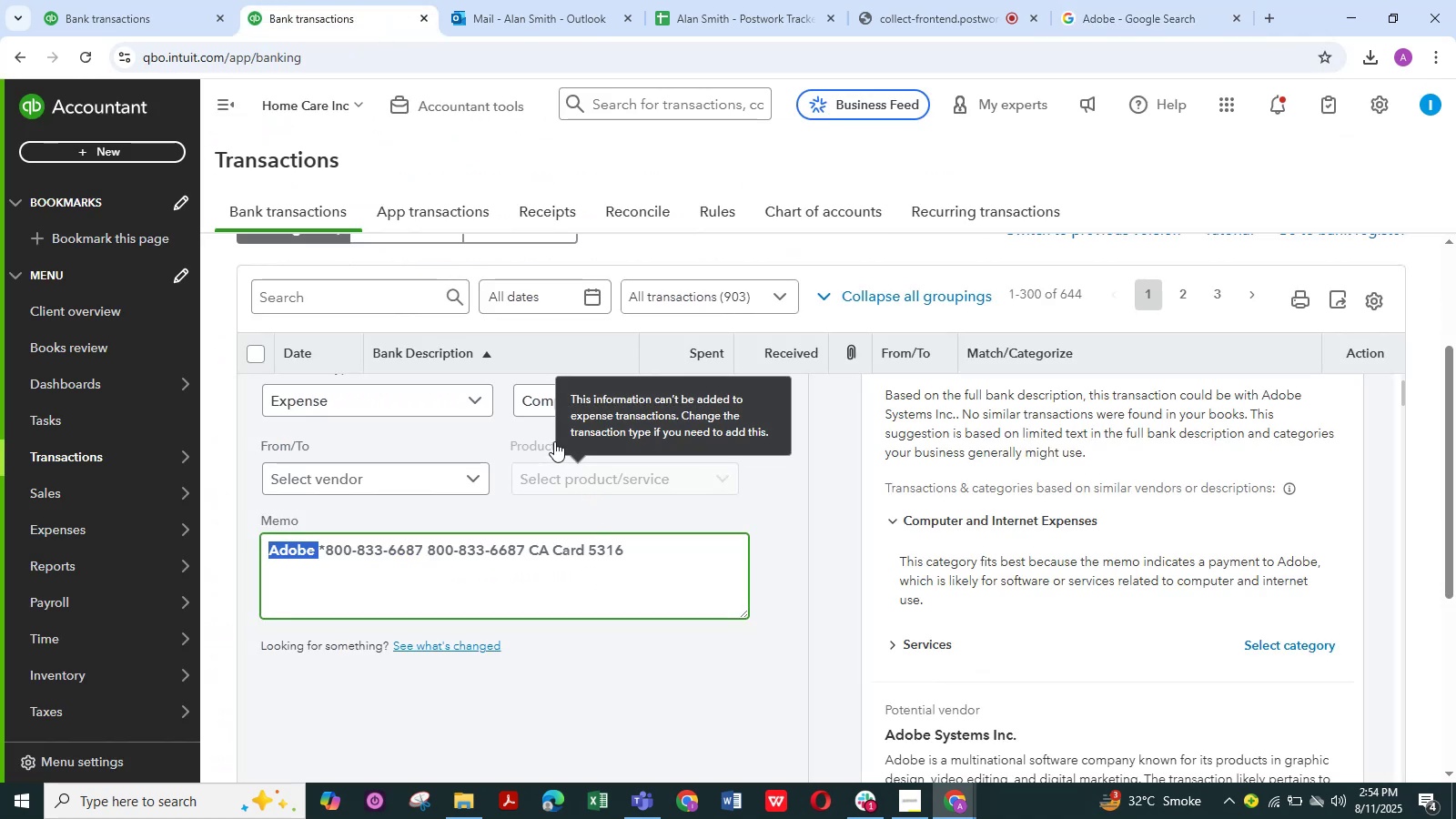 
scroll: coordinate [407, 410], scroll_direction: up, amount: 4.0
 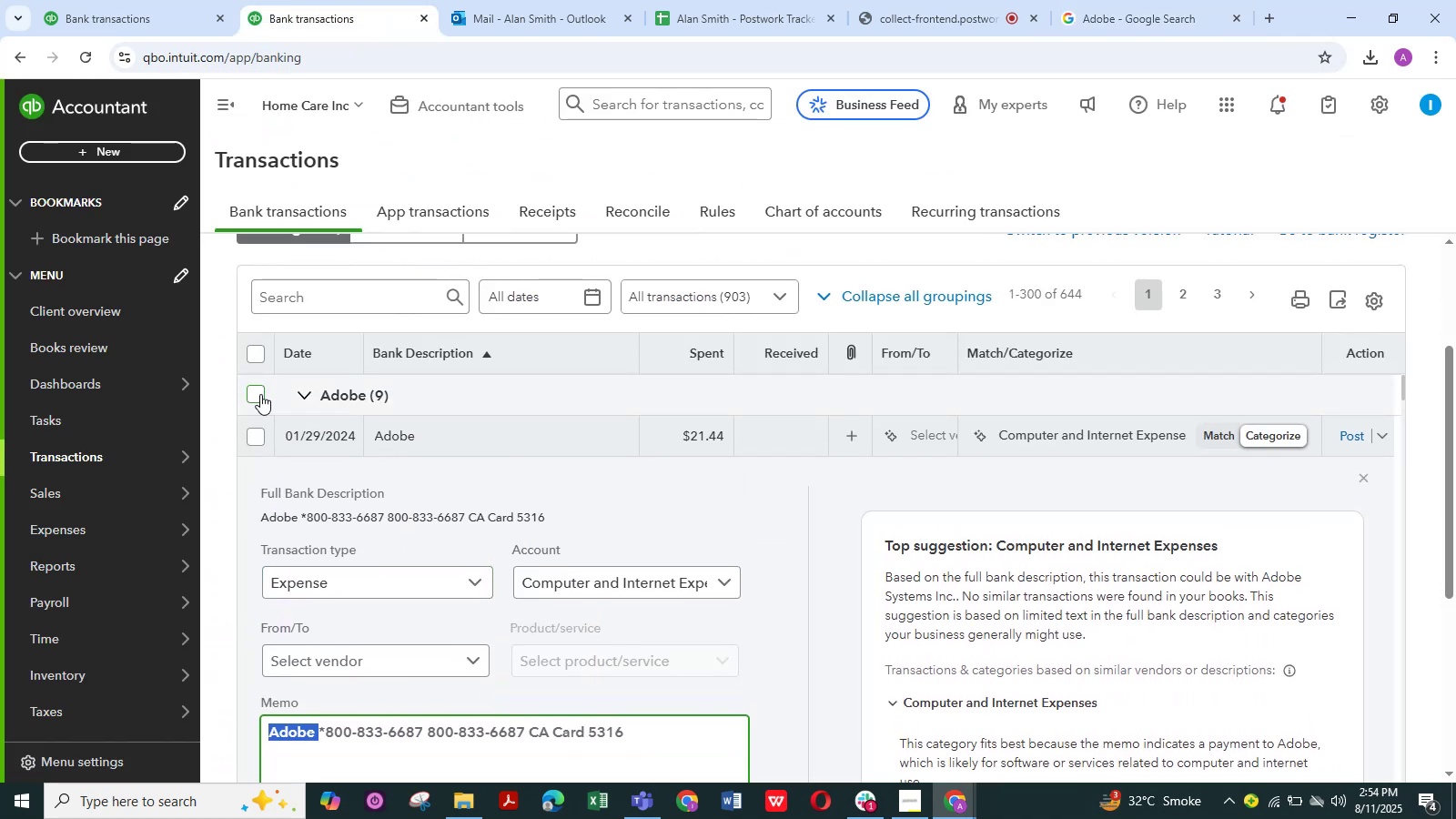 
left_click([258, 394])
 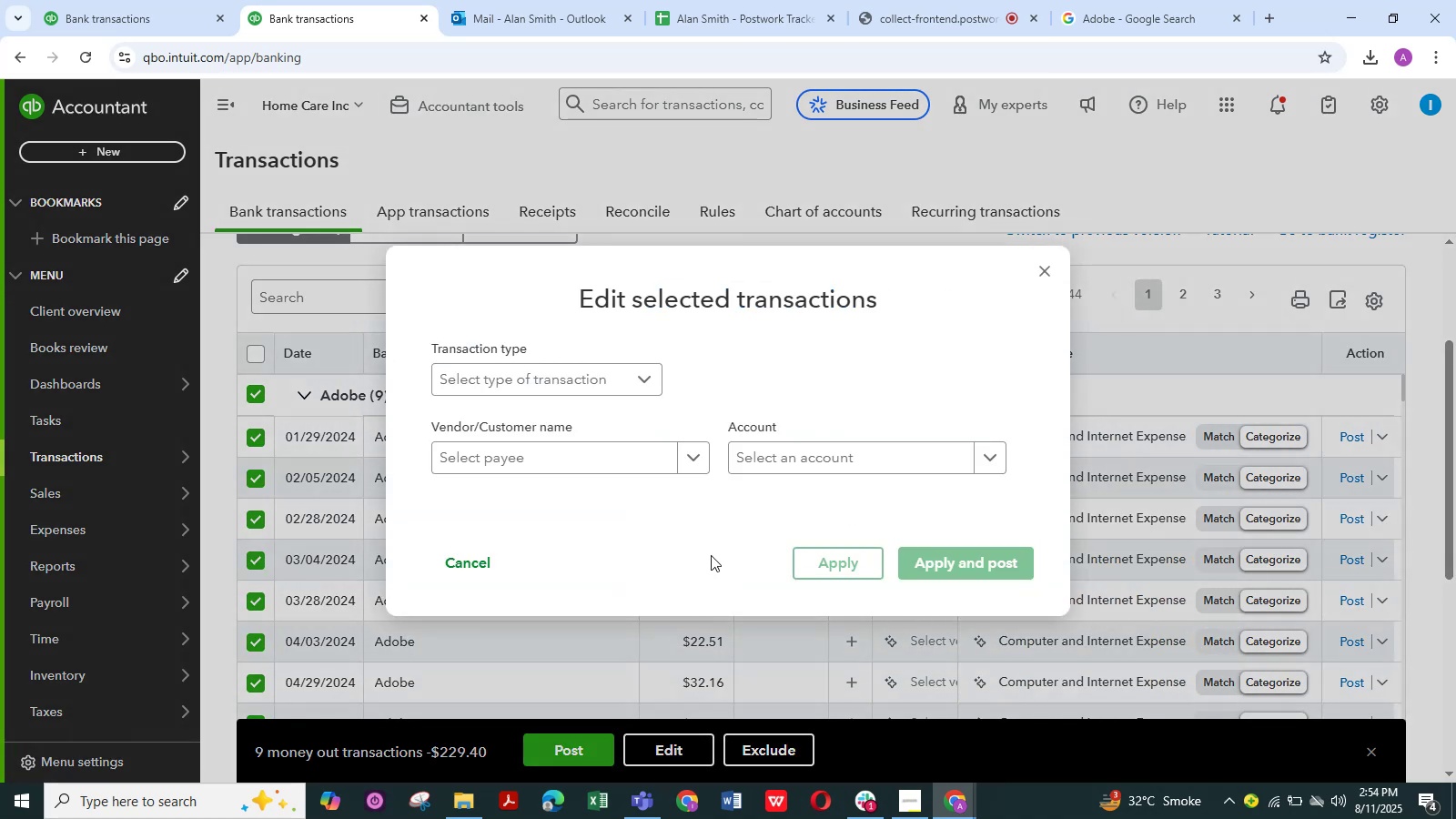 
left_click([656, 369])
 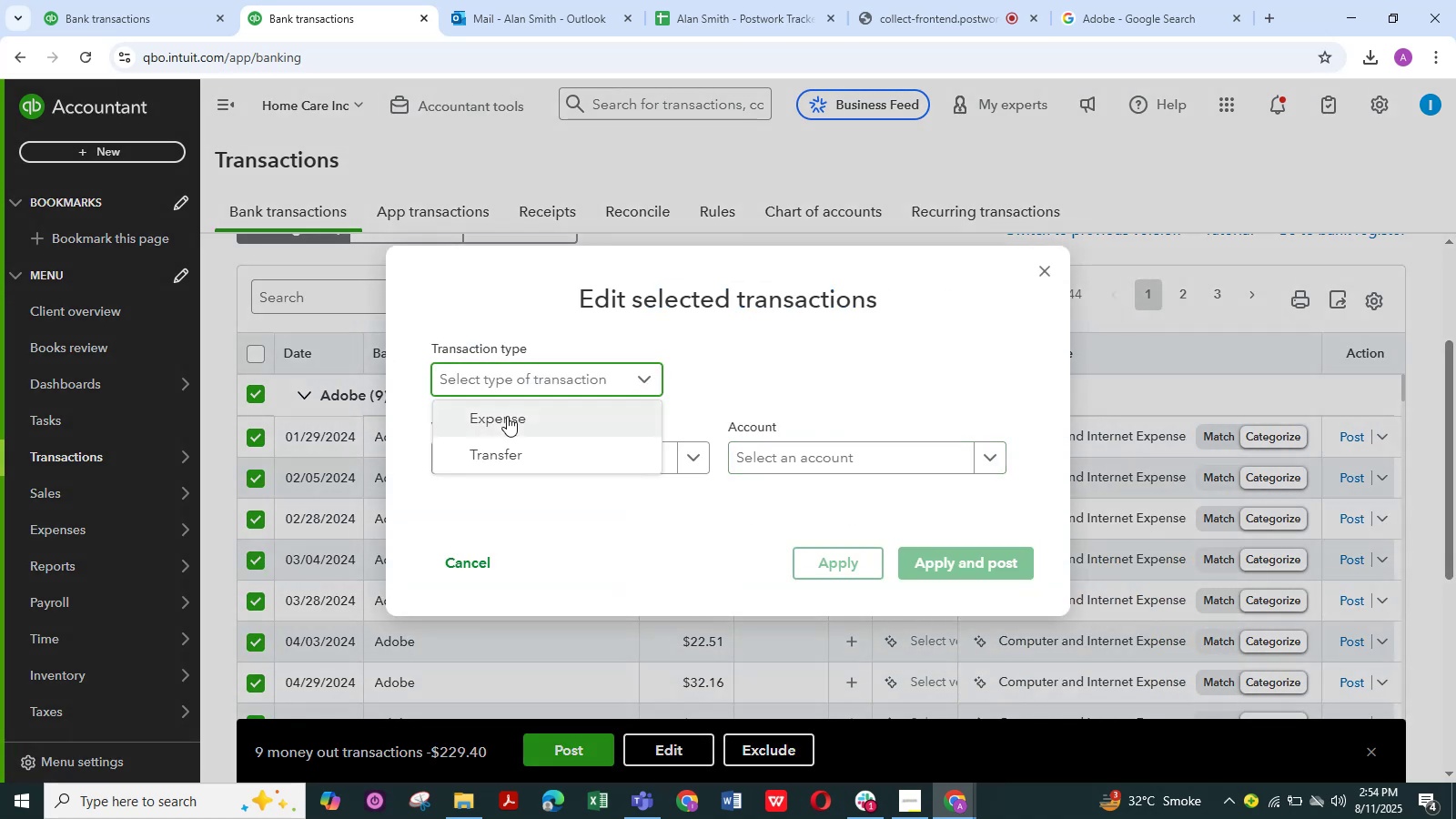 
left_click([507, 416])
 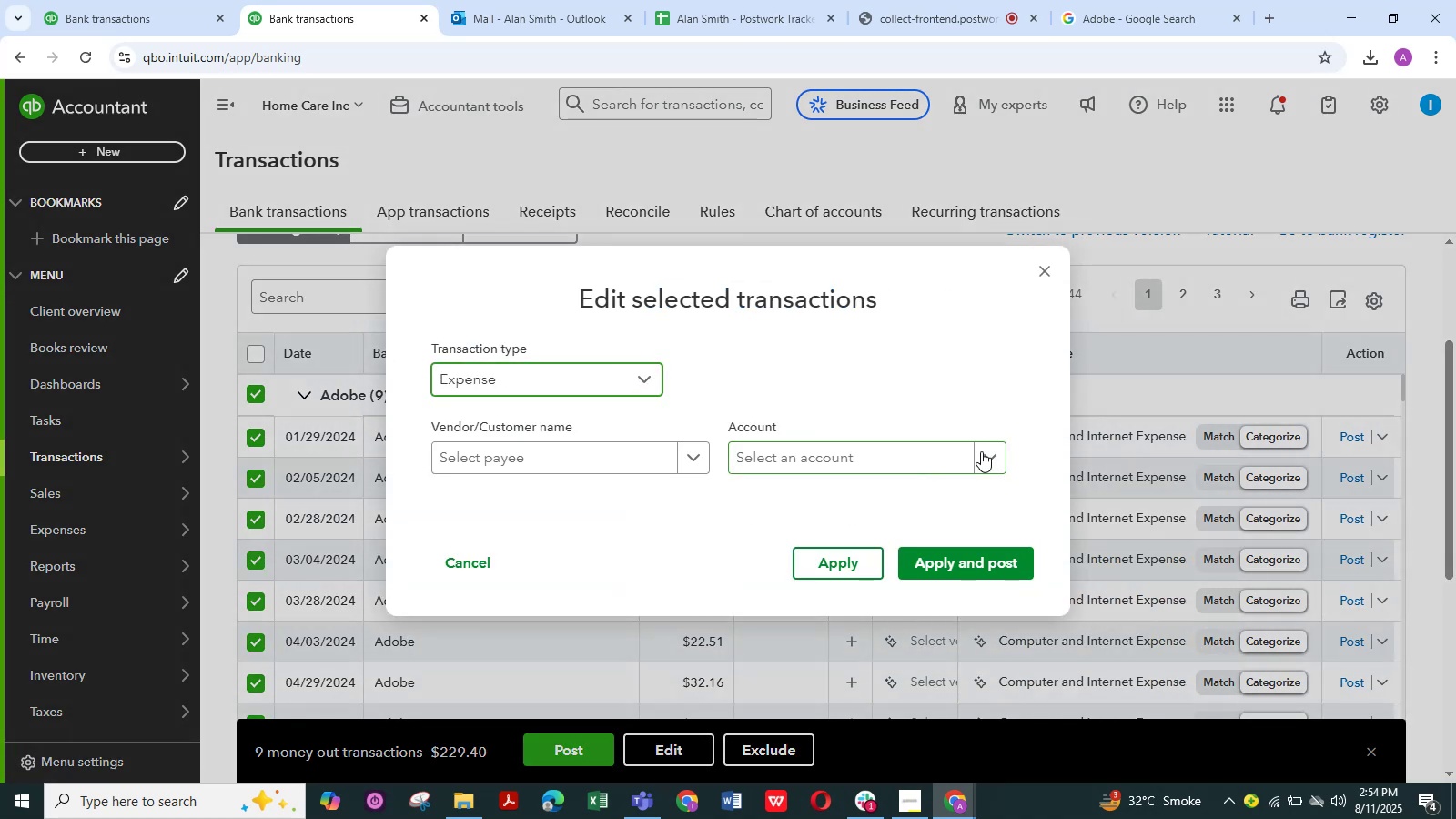 
left_click([992, 456])
 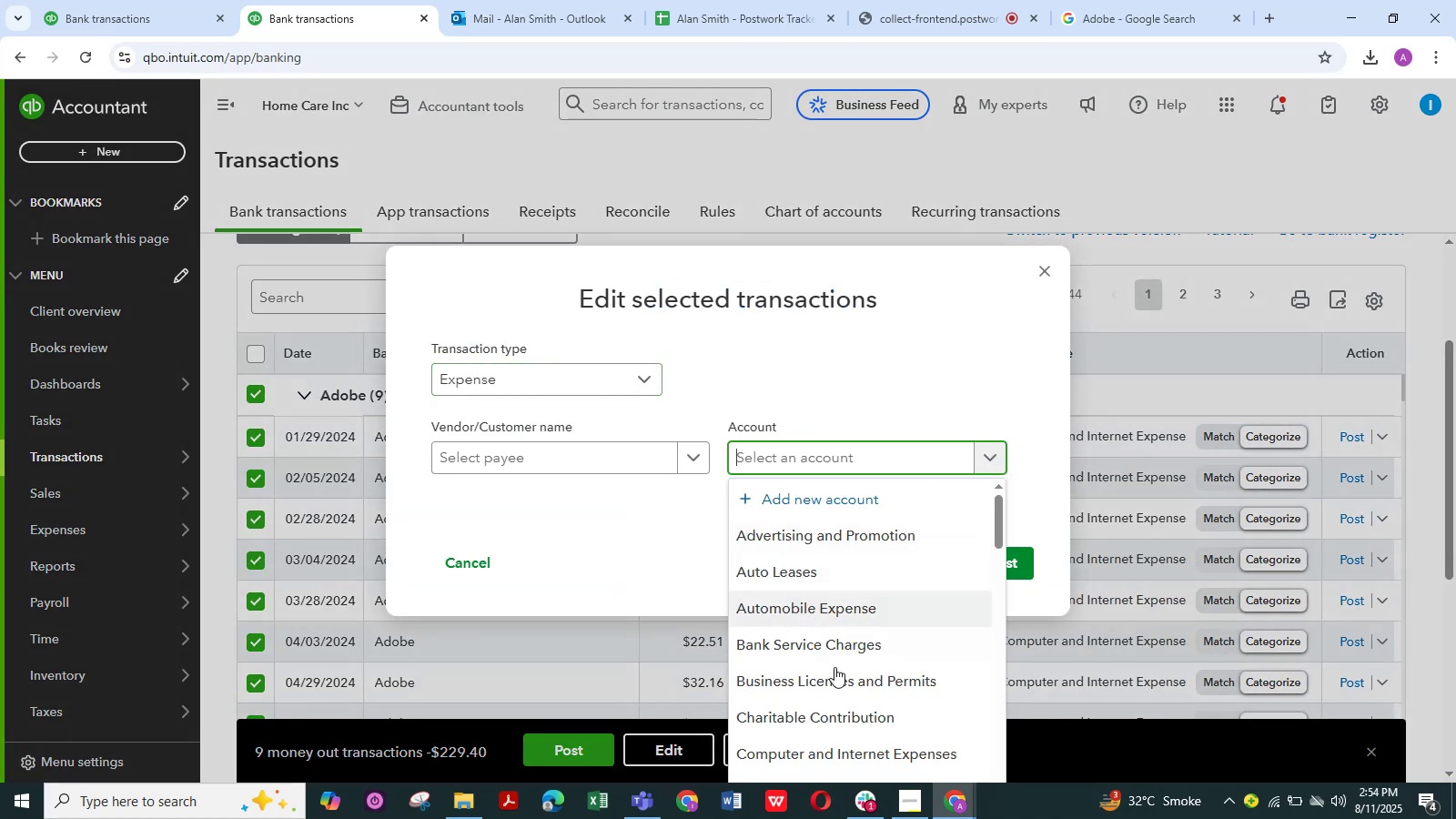 
scroll: coordinate [834, 662], scroll_direction: down, amount: 5.0
 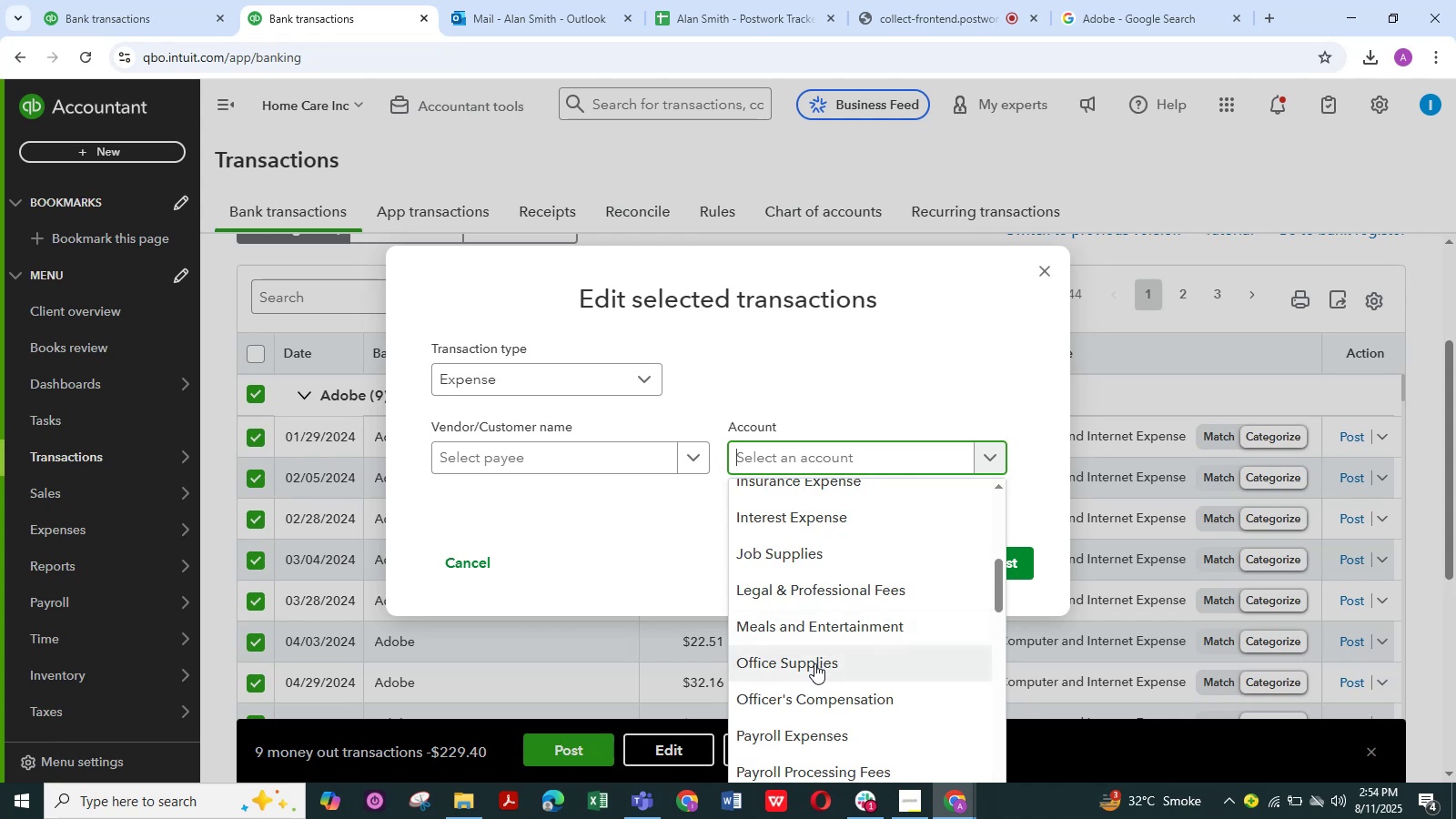 
left_click([814, 663])
 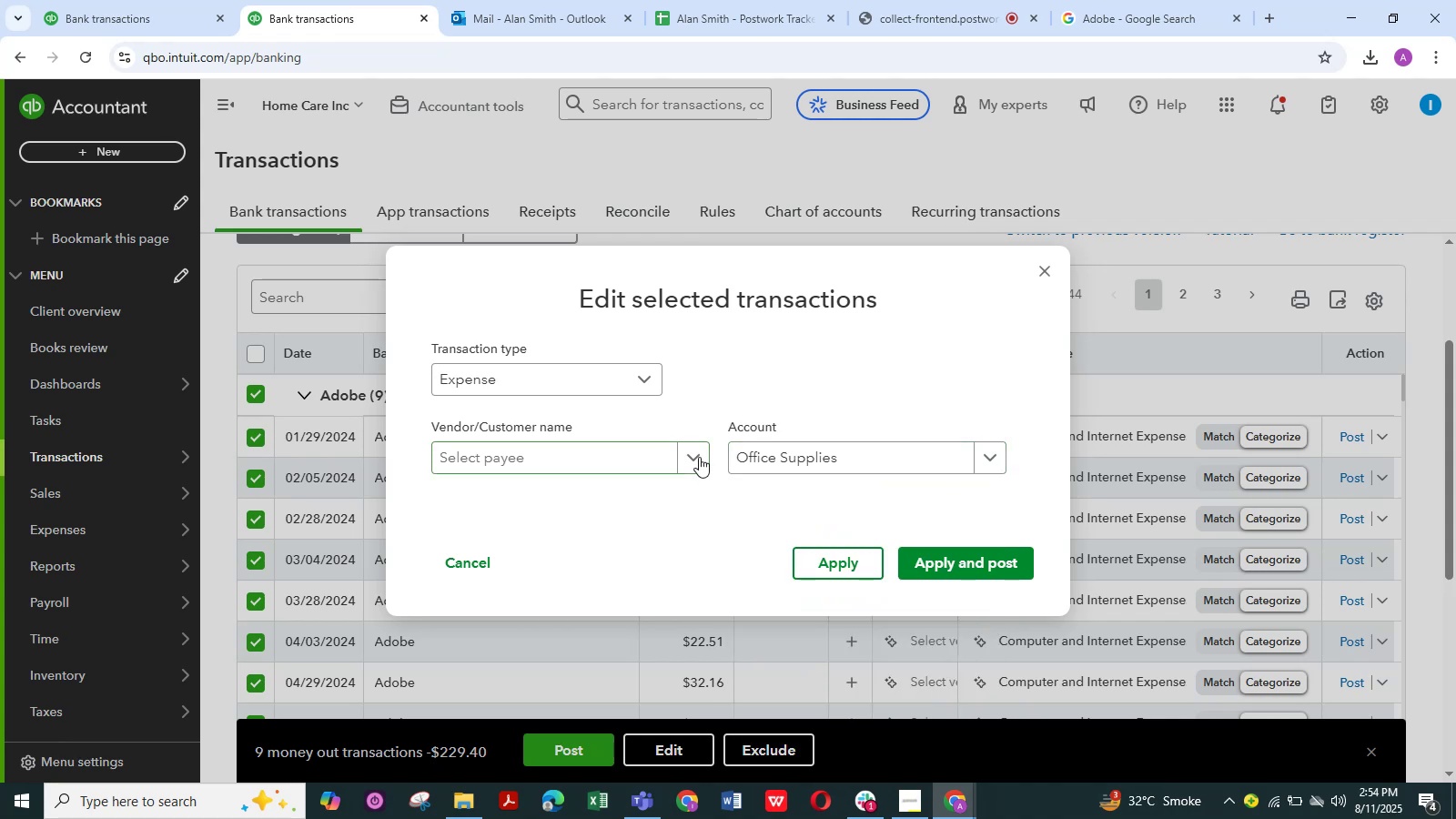 
left_click([699, 457])
 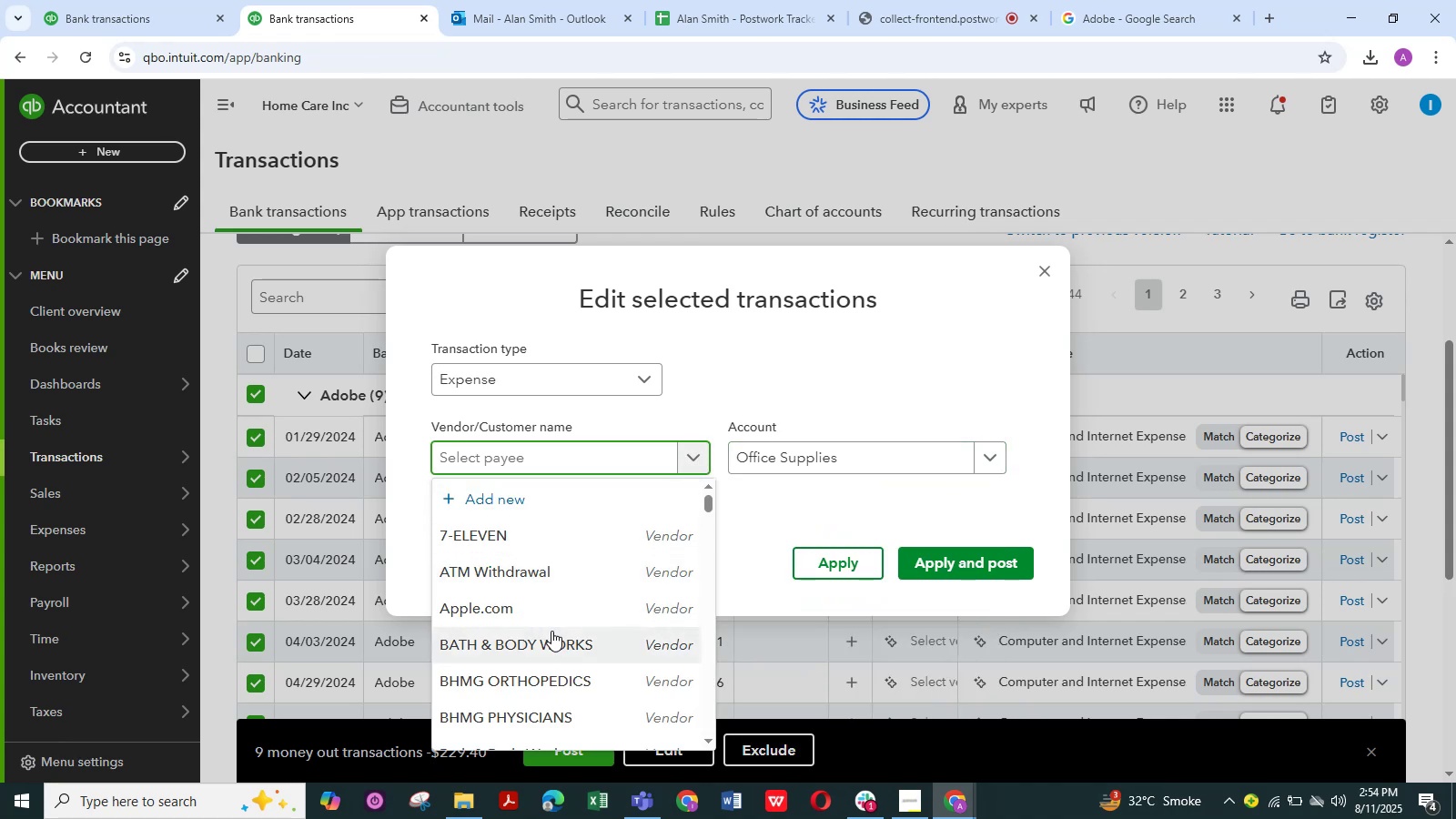 
wait(6.78)
 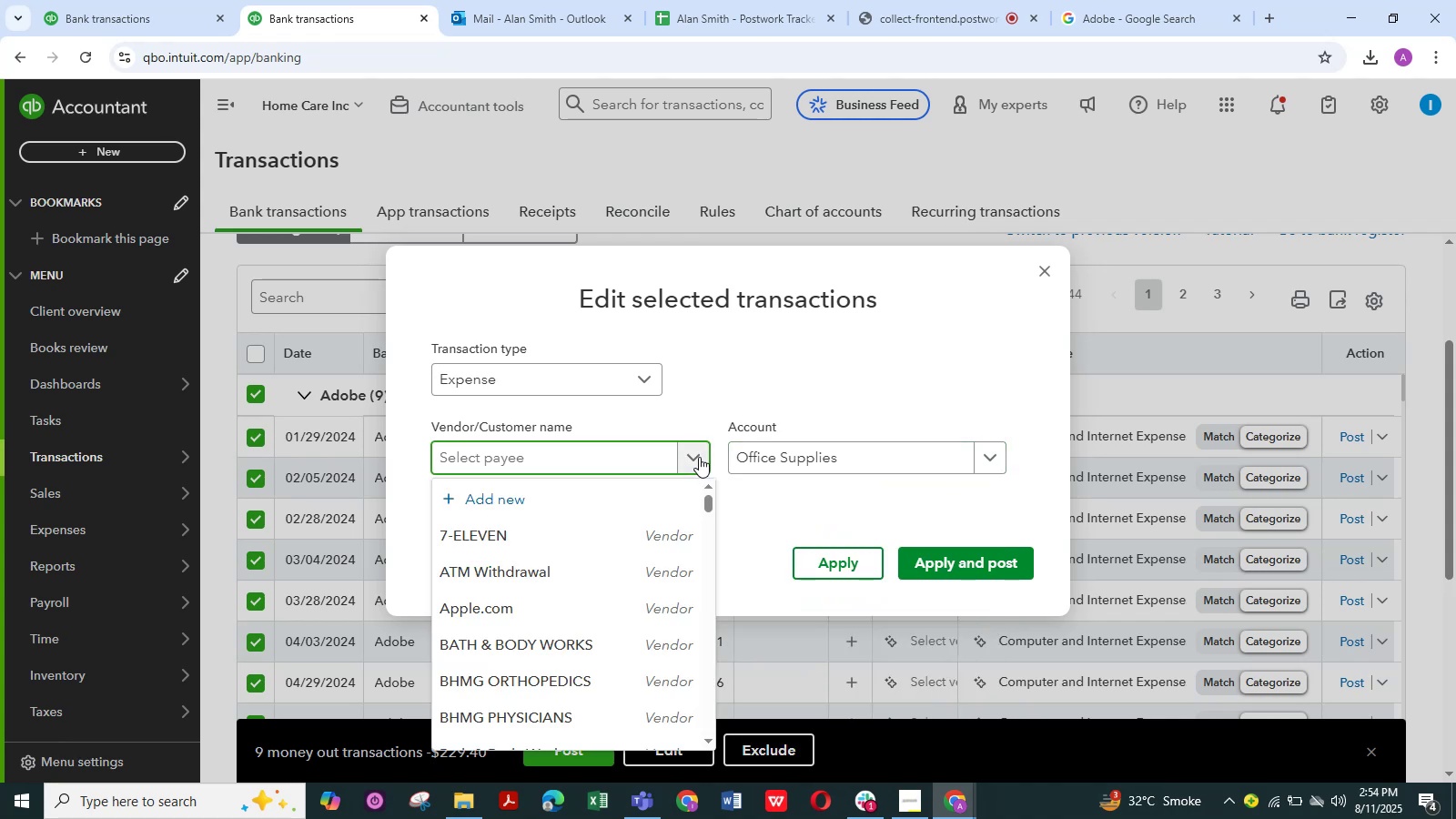 
scroll: coordinate [549, 612], scroll_direction: down, amount: 5.0
 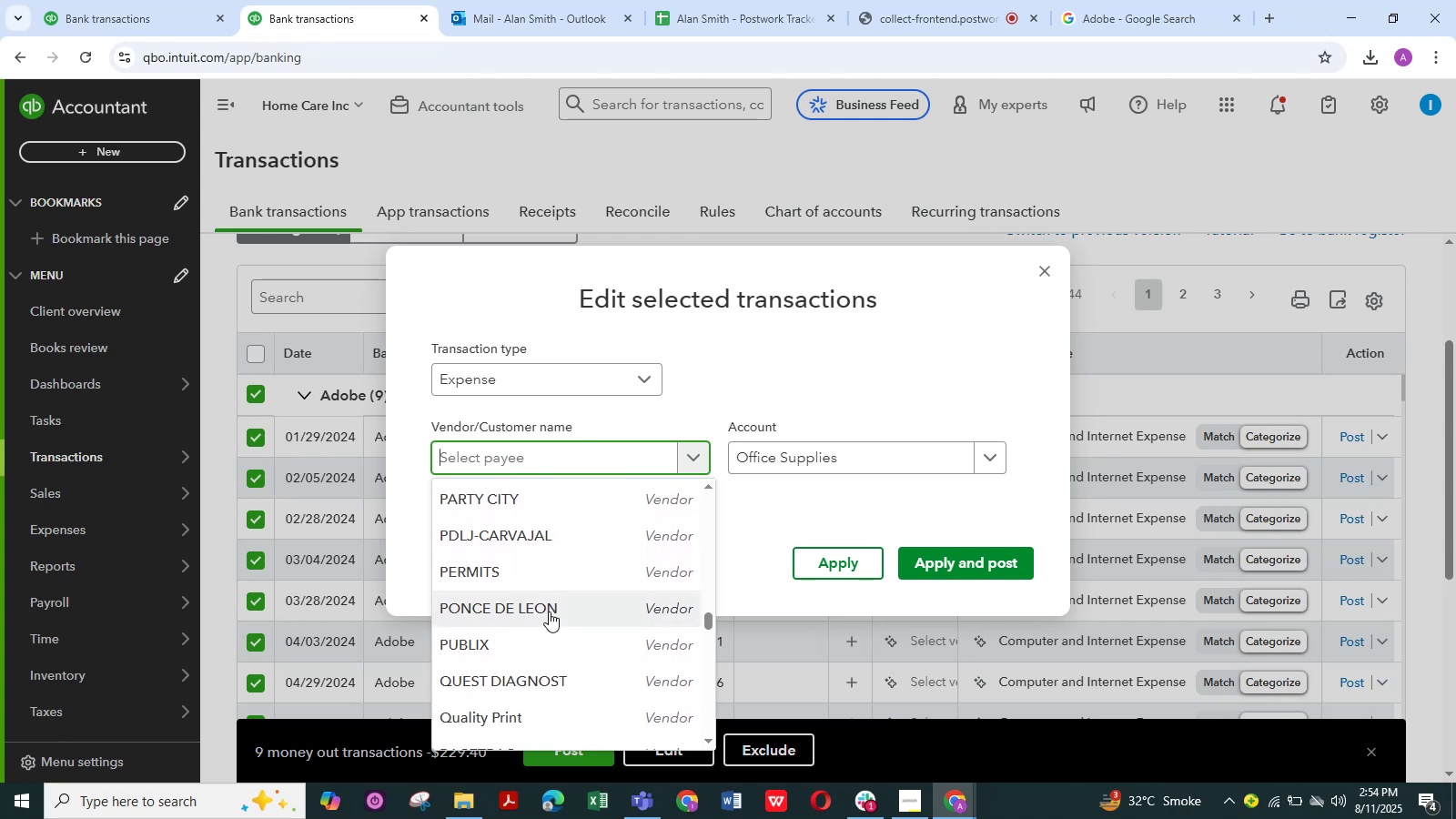 
scroll: coordinate [549, 612], scroll_direction: down, amount: 2.0
 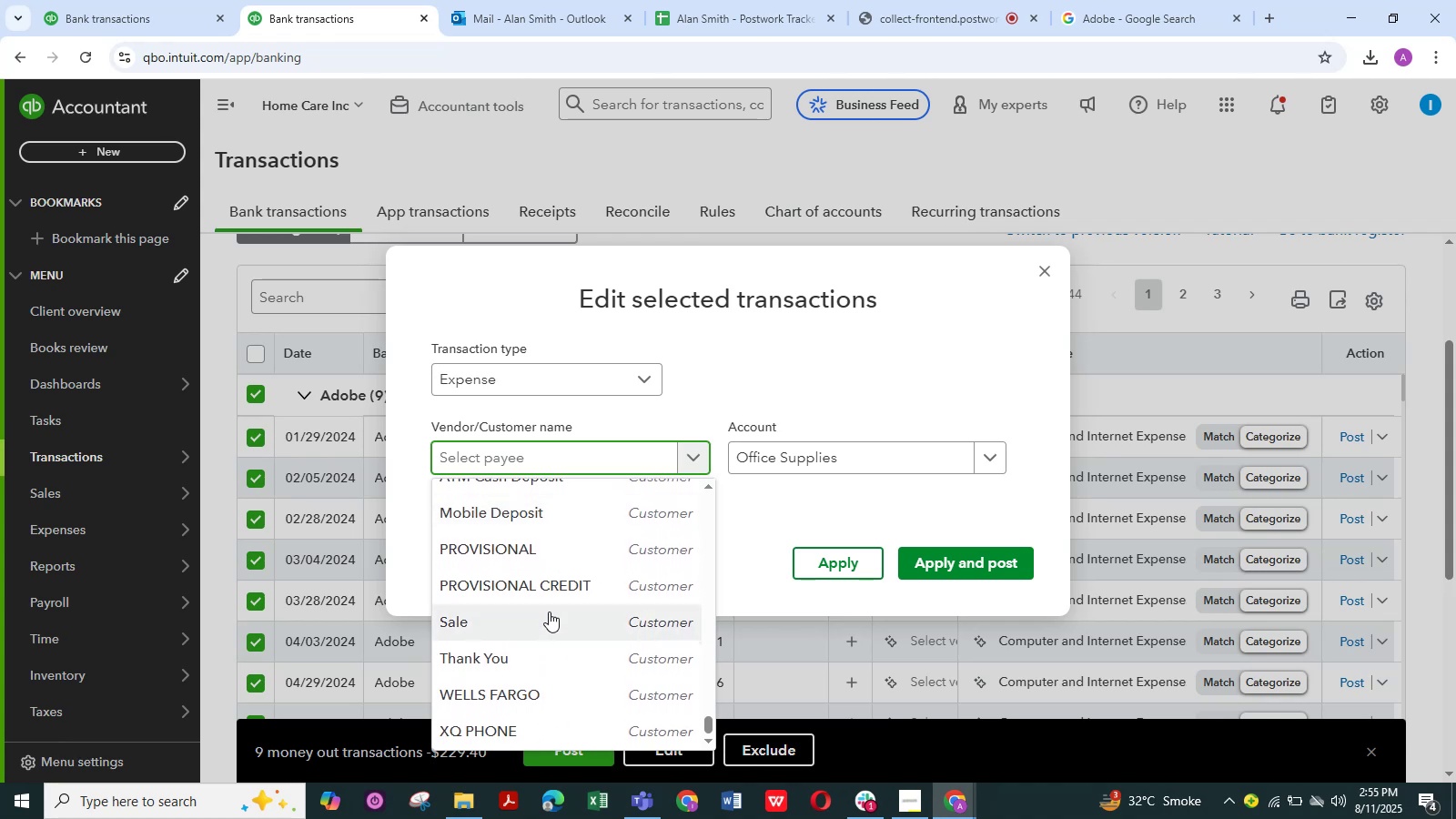 
scroll: coordinate [549, 612], scroll_direction: up, amount: 9.0
 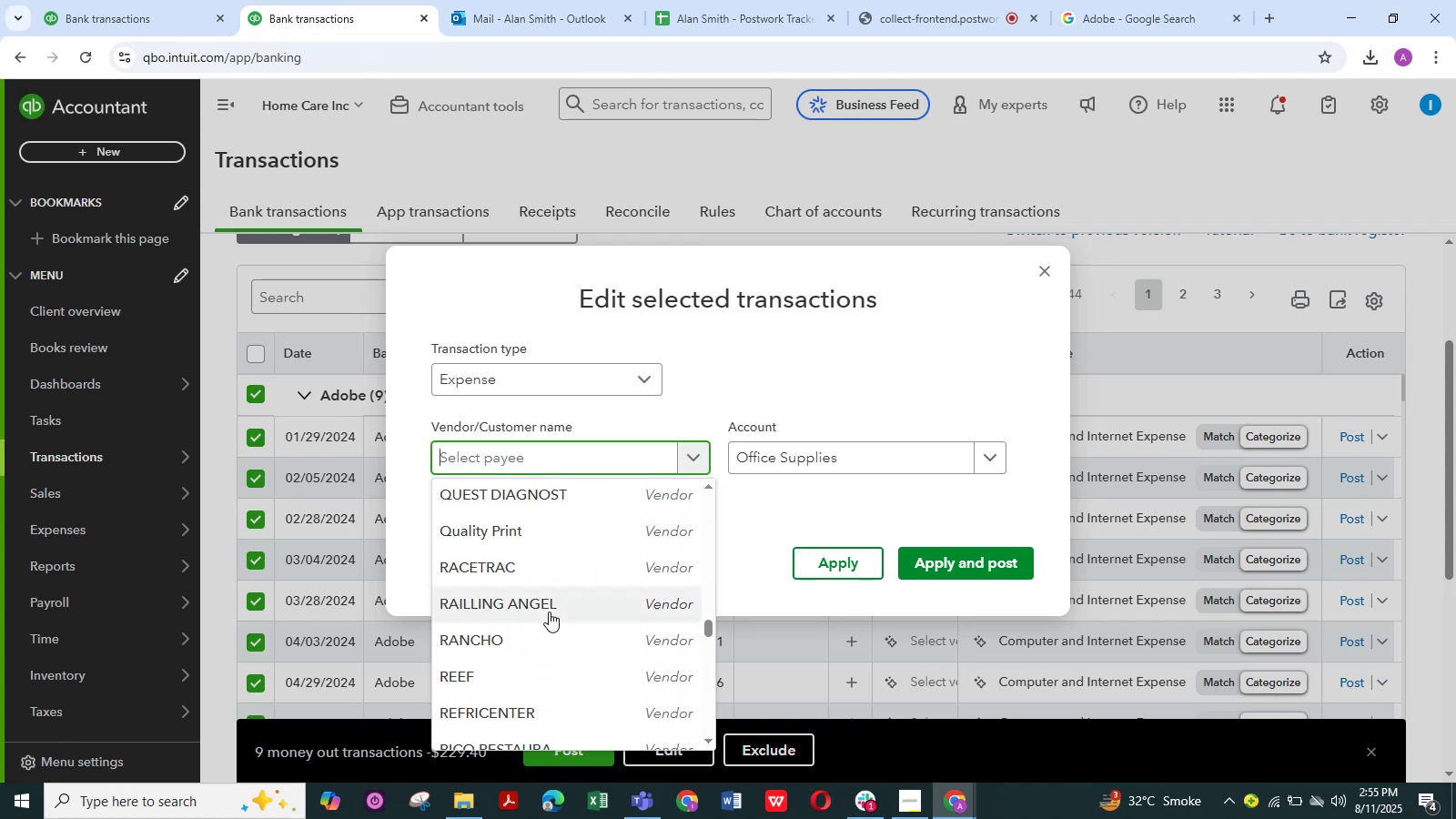 
scroll: coordinate [549, 612], scroll_direction: down, amount: 1.0
 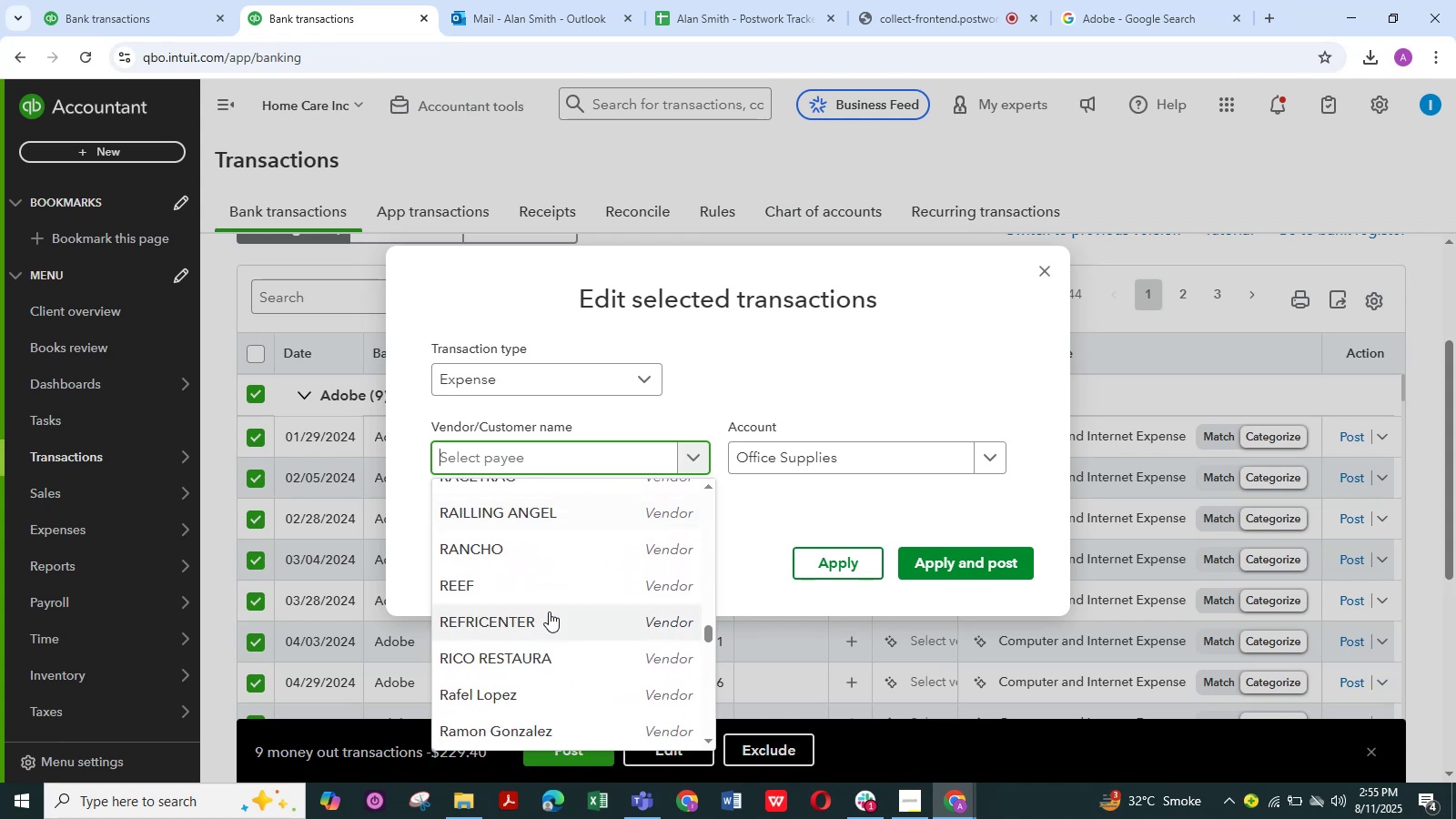 
scroll: coordinate [549, 612], scroll_direction: up, amount: 4.0
 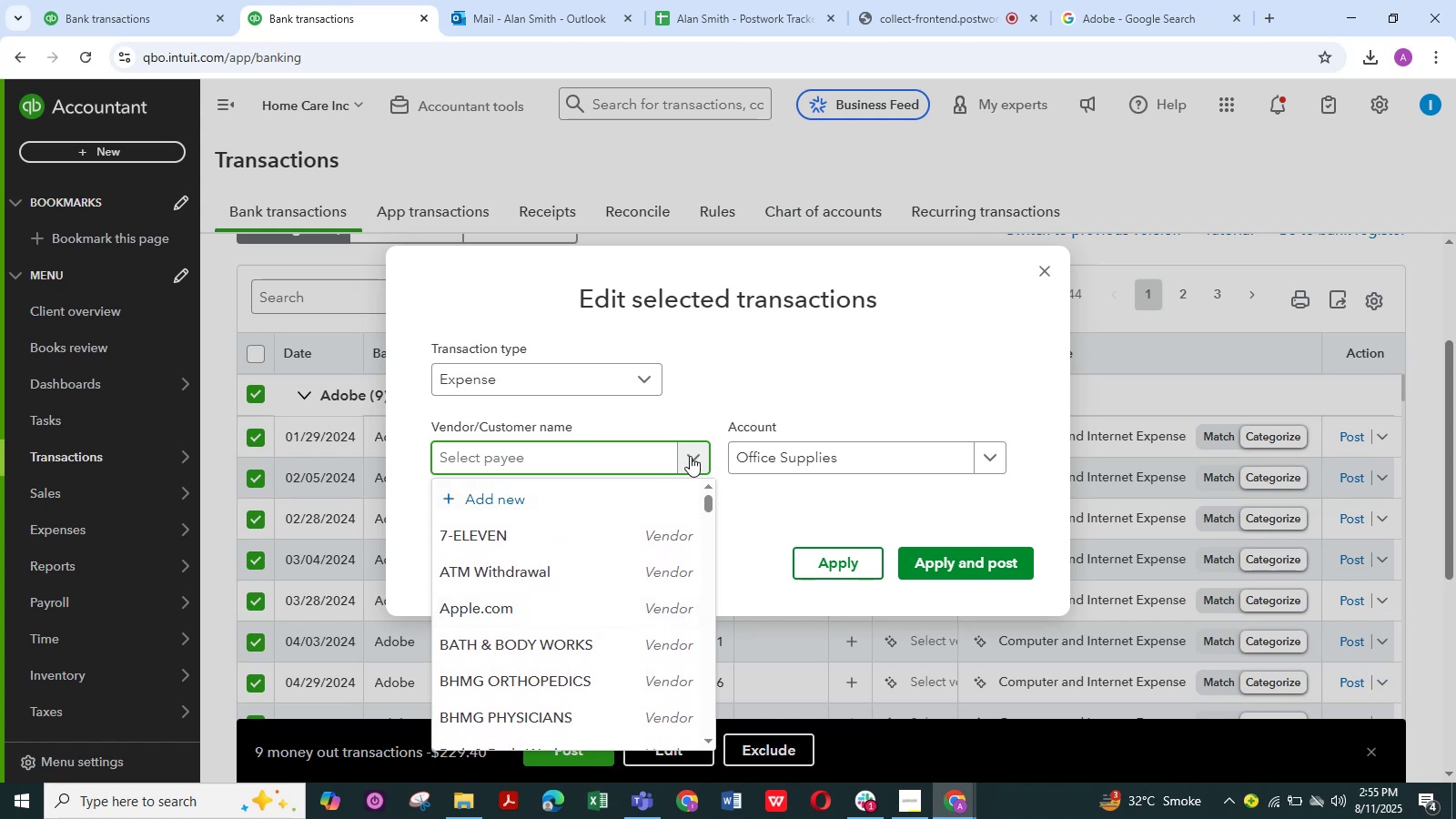 
left_click([514, 504])
 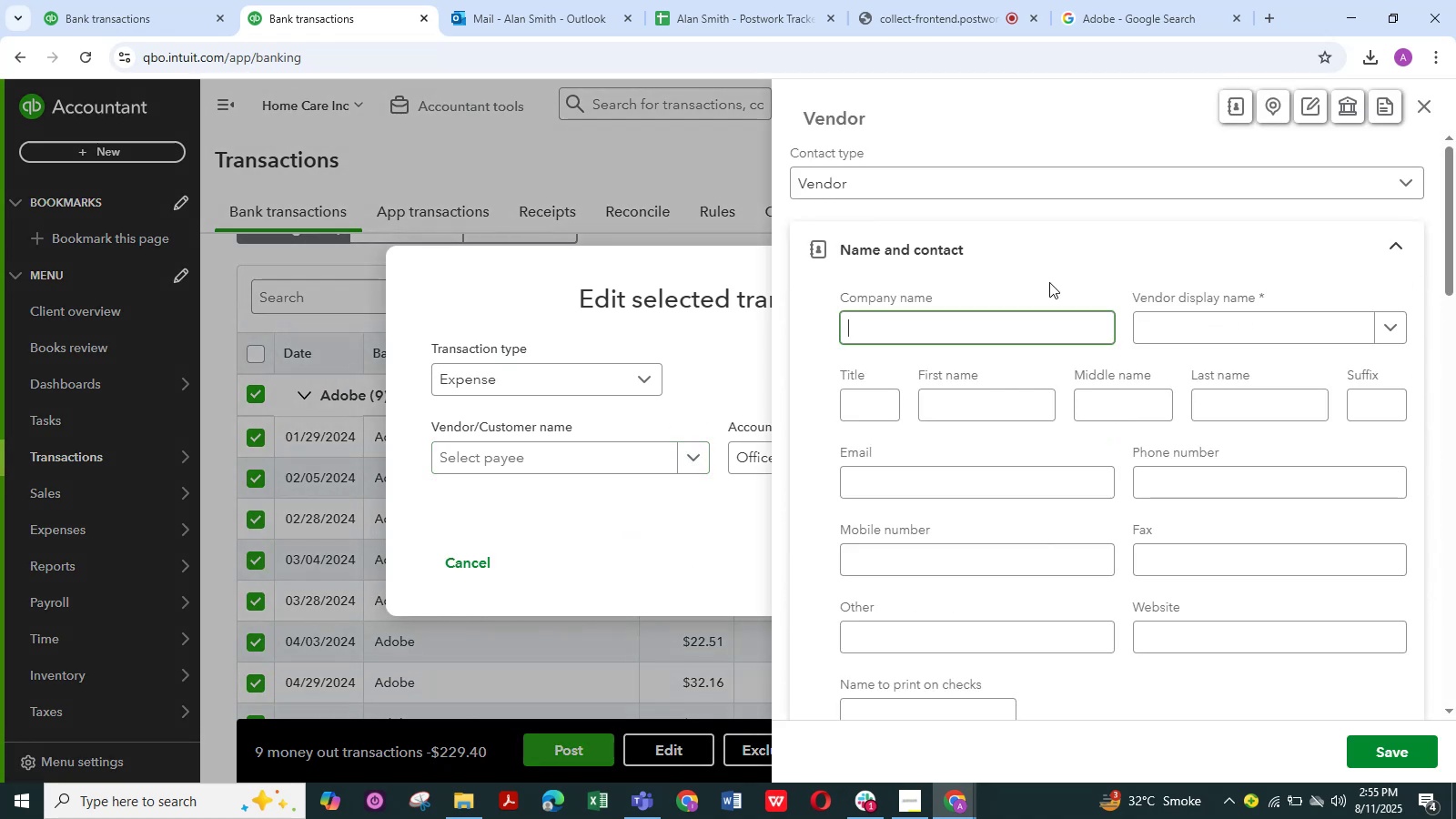 
left_click([1237, 325])
 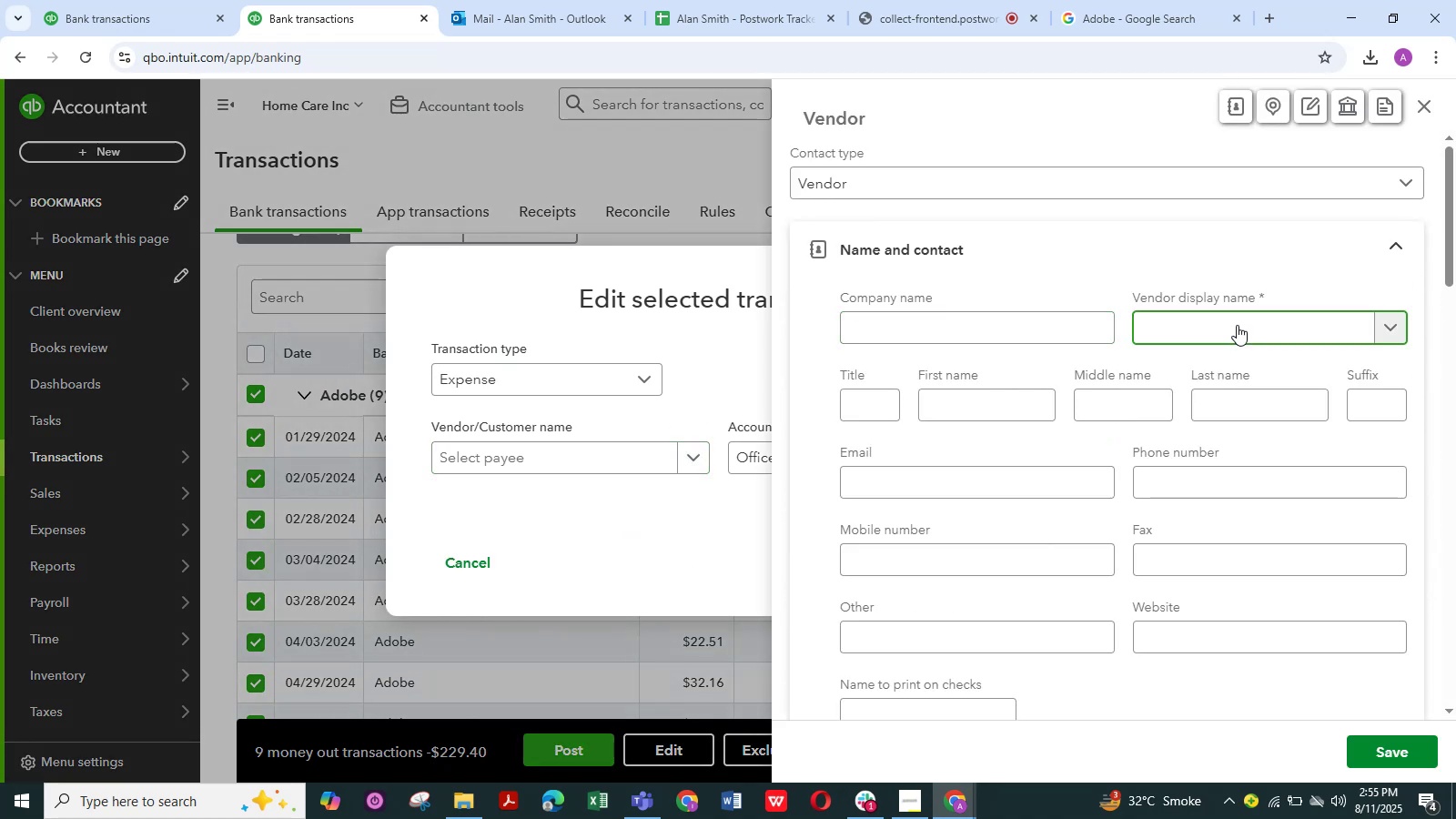 
type(Adobe)
 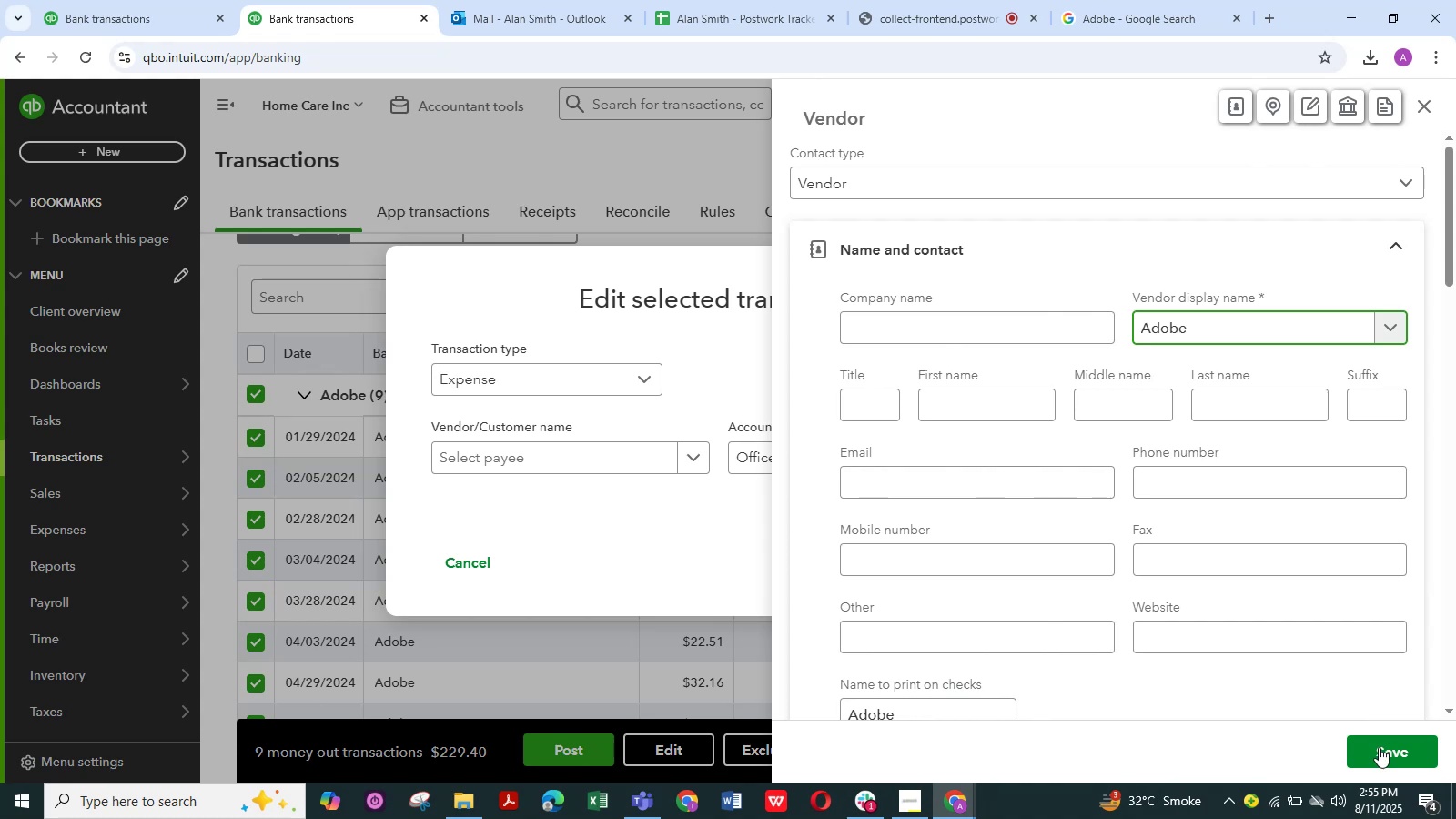 
left_click([1379, 749])
 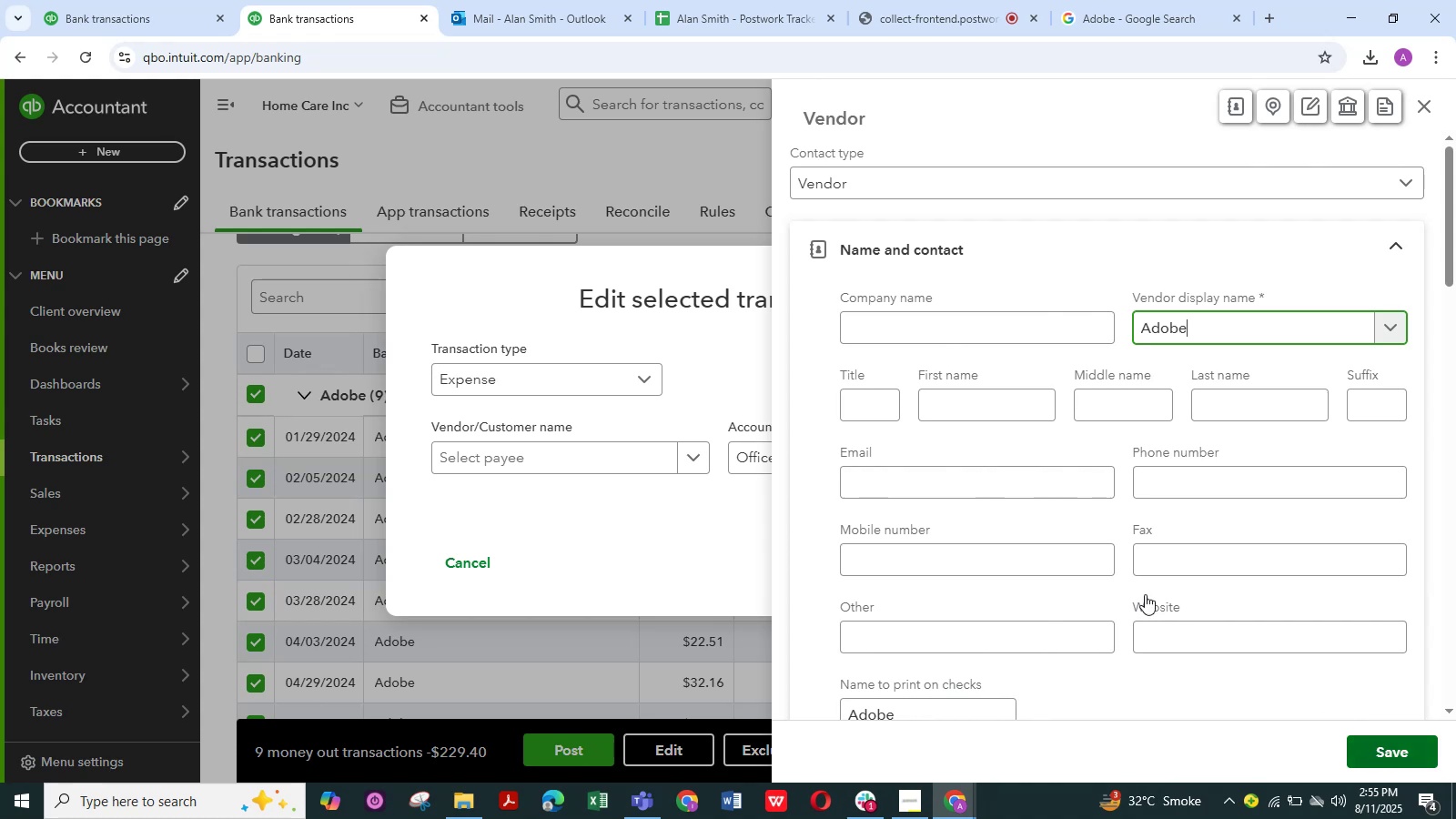 
mouse_move([1032, 525])
 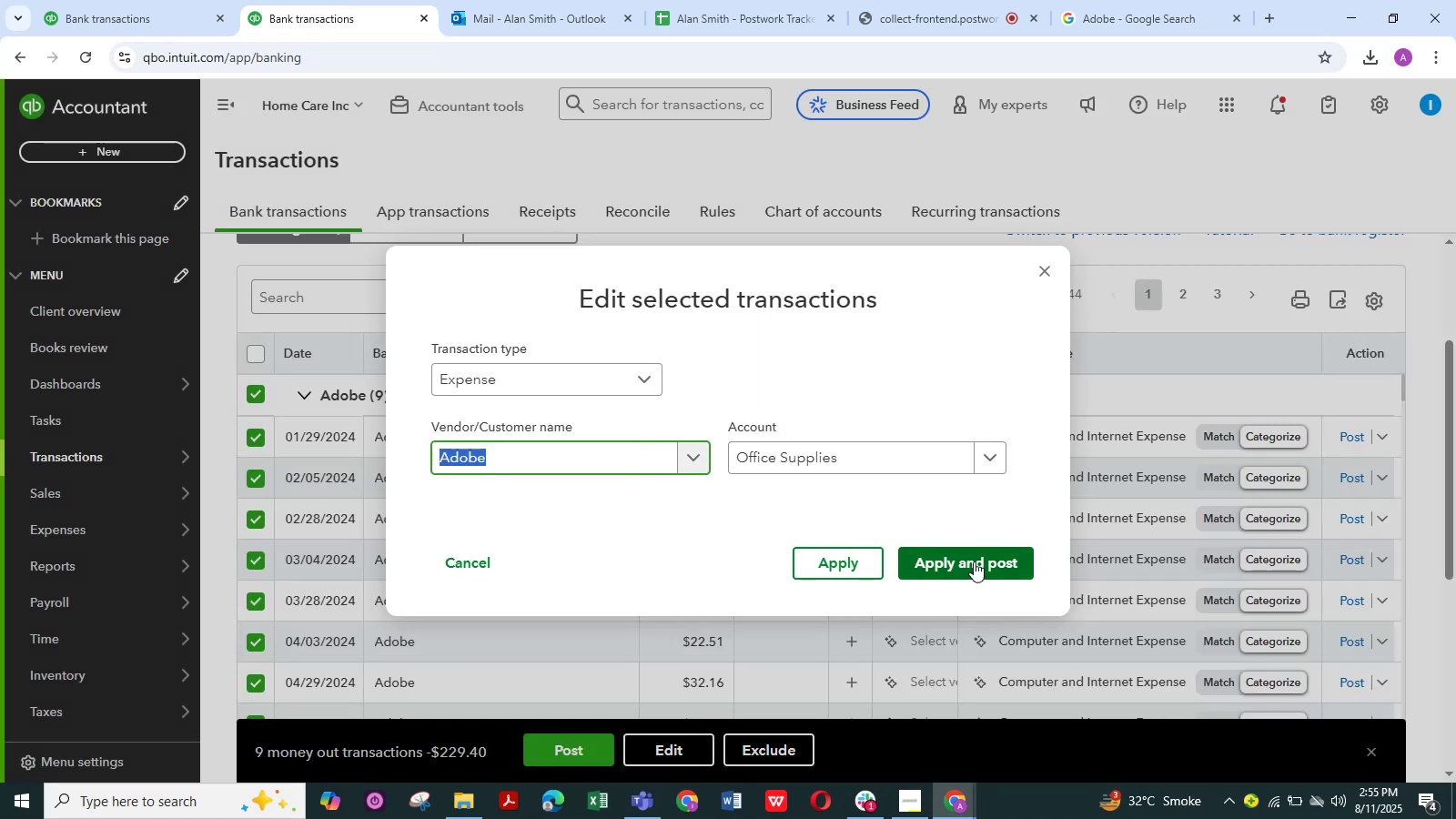 
left_click([974, 561])
 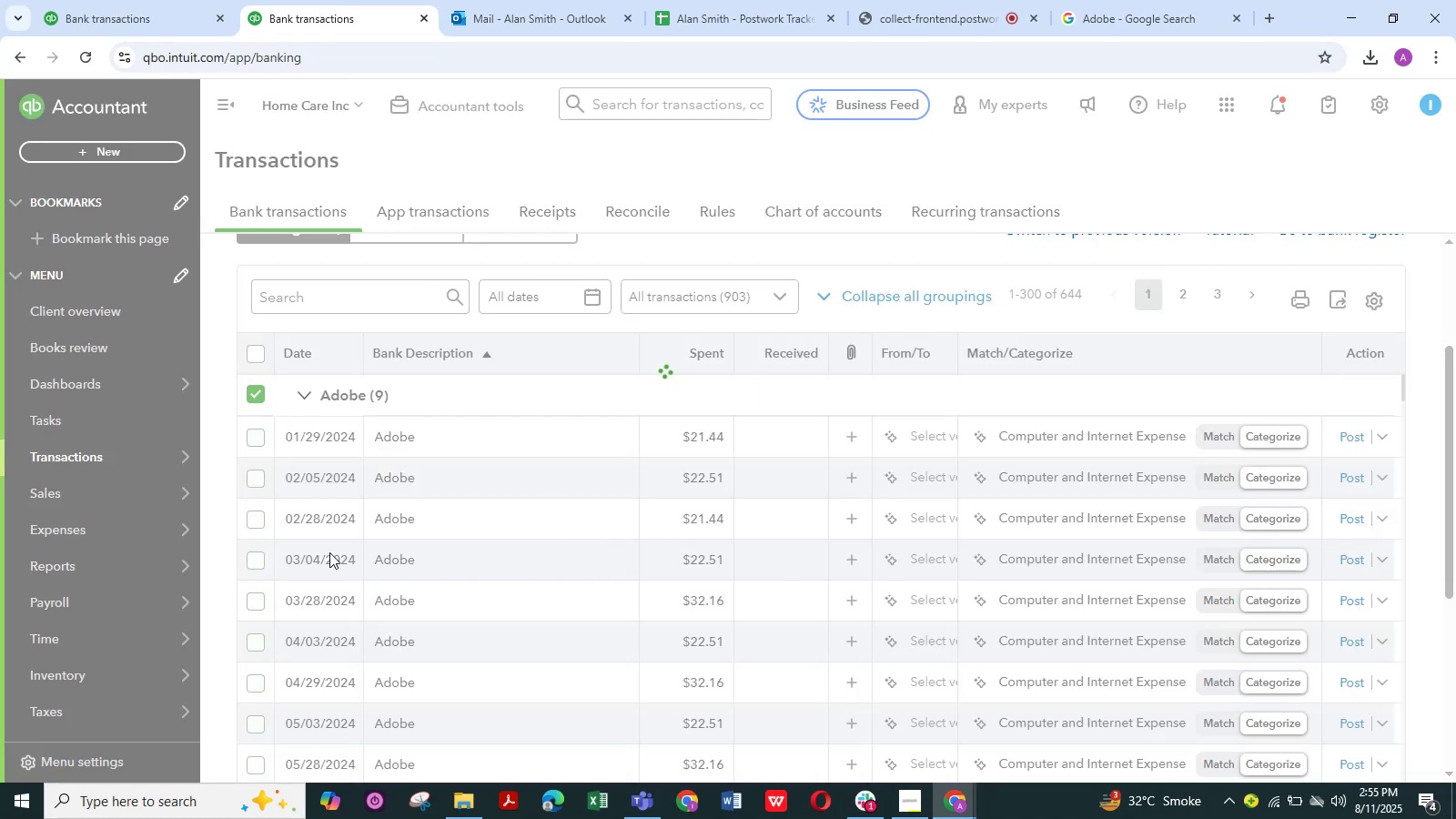 
wait(5.94)
 